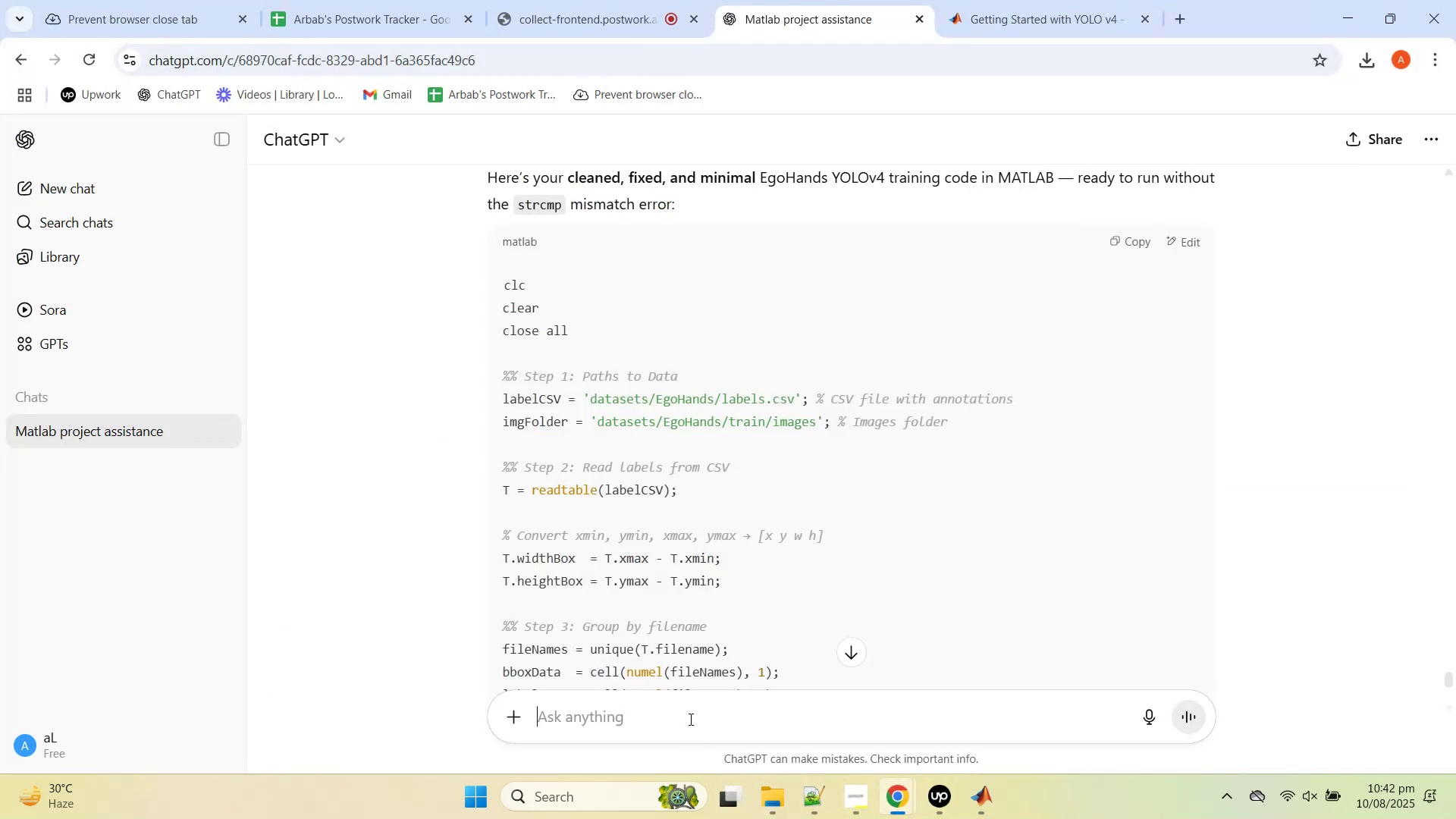 
key(Control+V)
 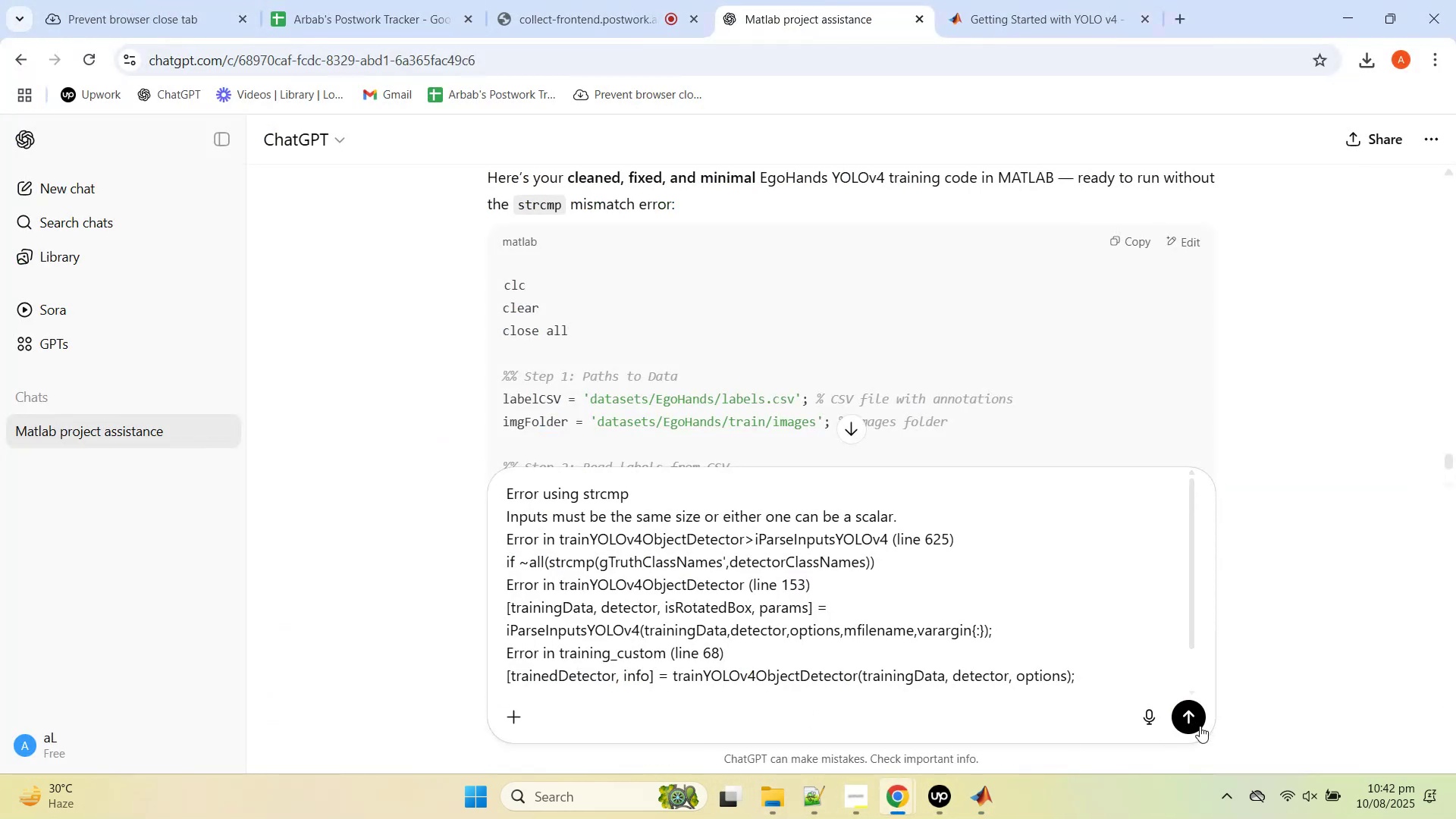 
left_click([1187, 721])
 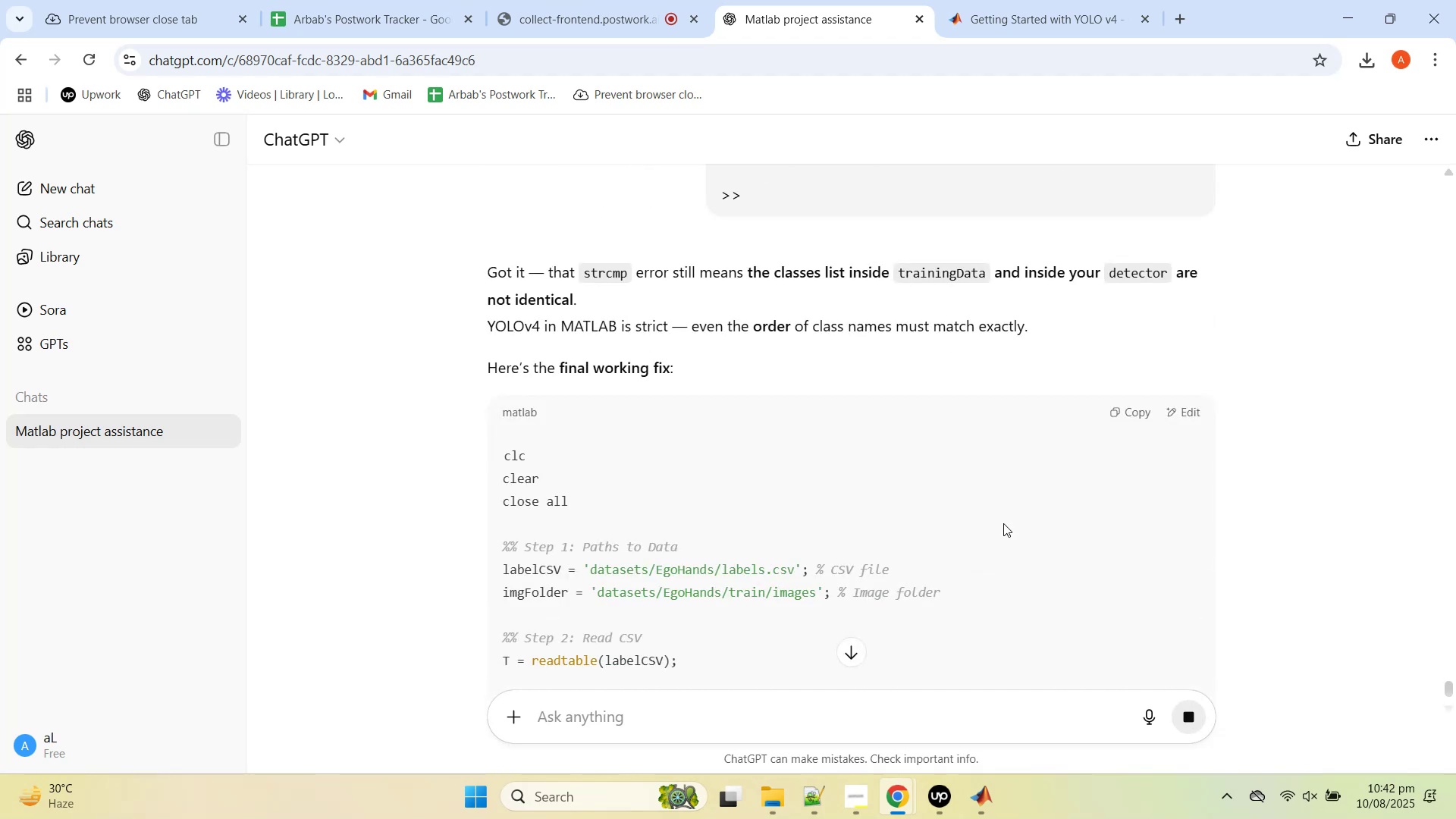 
scroll: coordinate [1003, 530], scroll_direction: down, amount: 1.0
 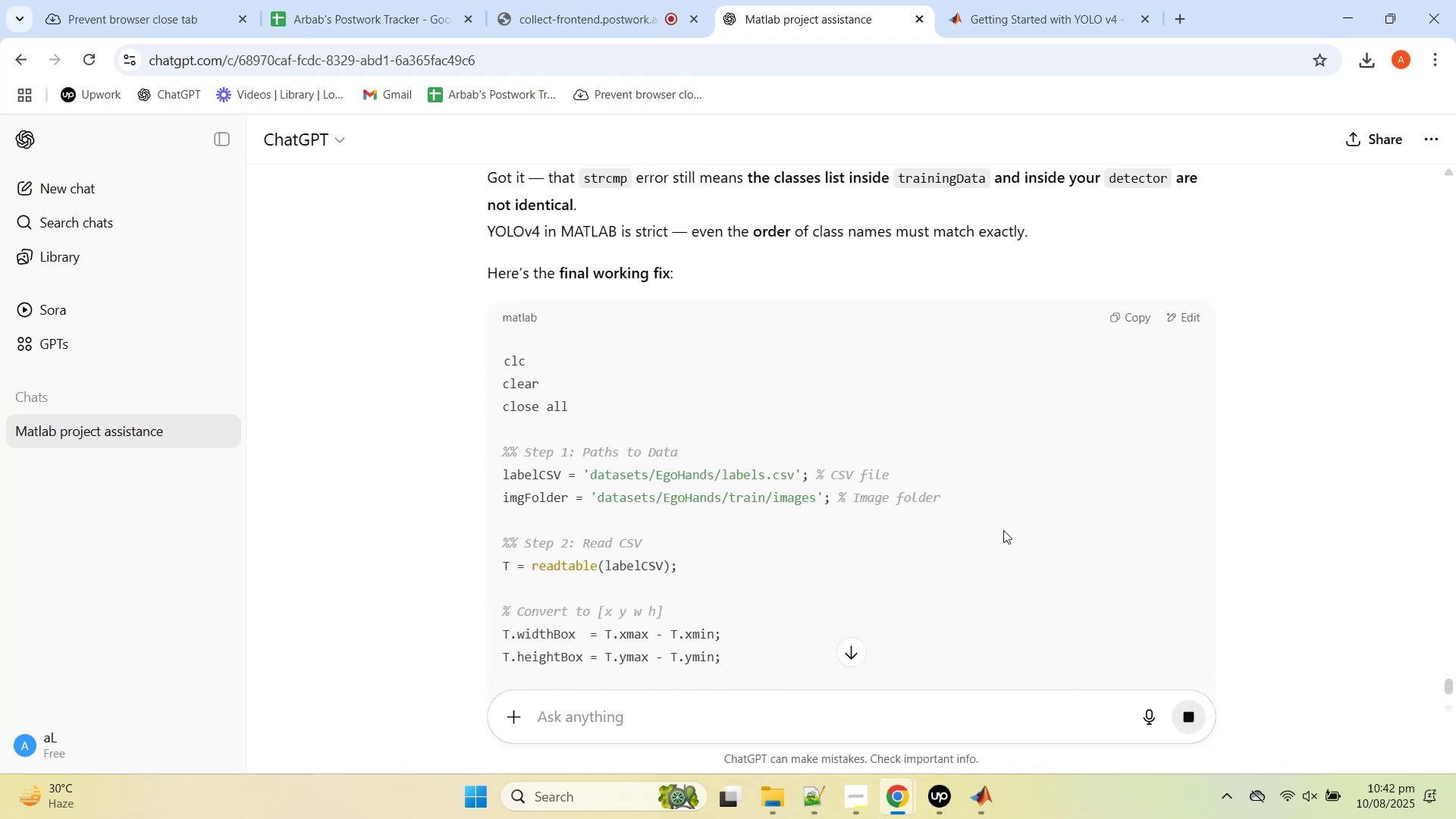 
scroll: coordinate [1003, 531], scroll_direction: up, amount: 1.0
 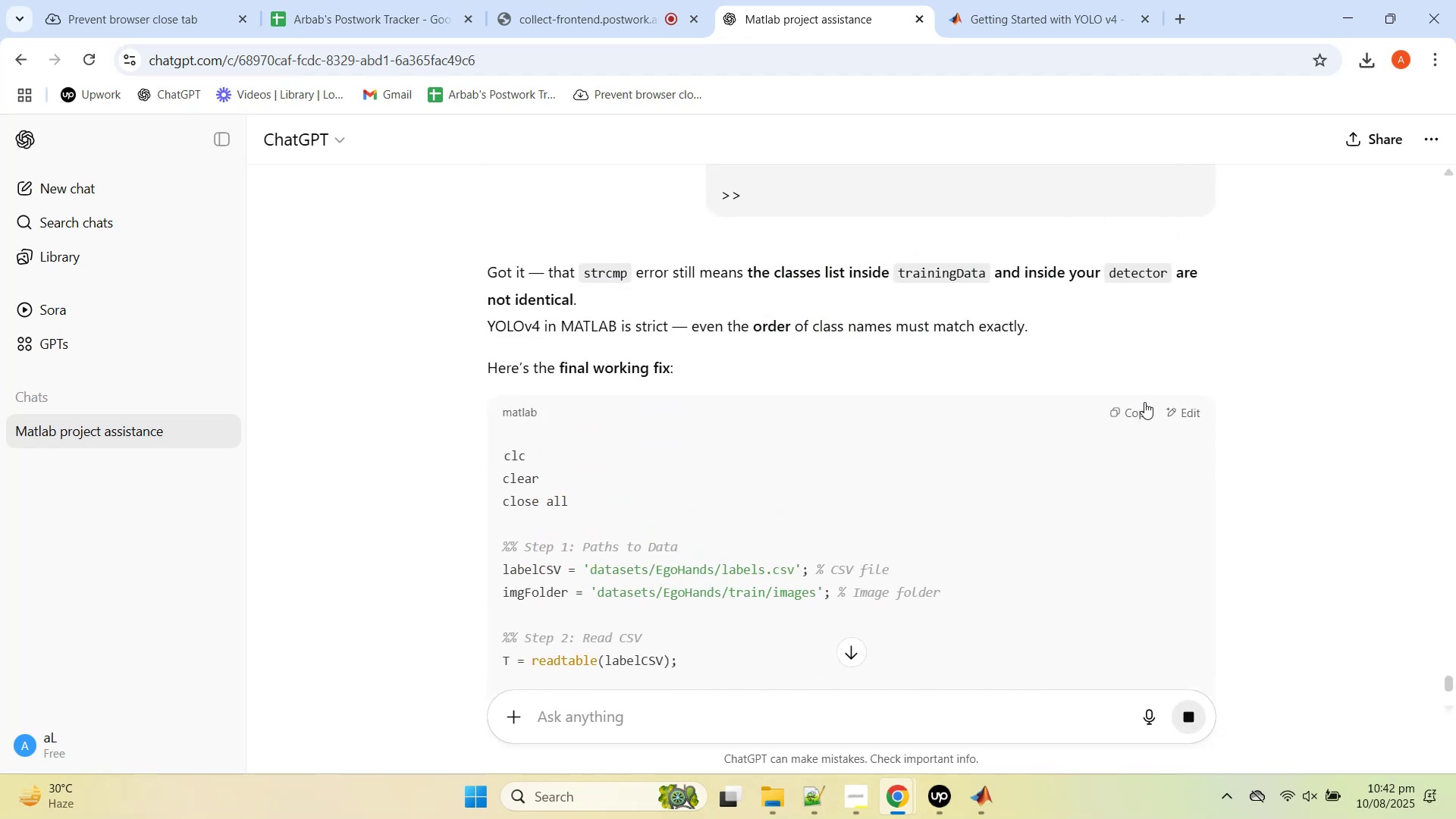 
left_click([1143, 410])
 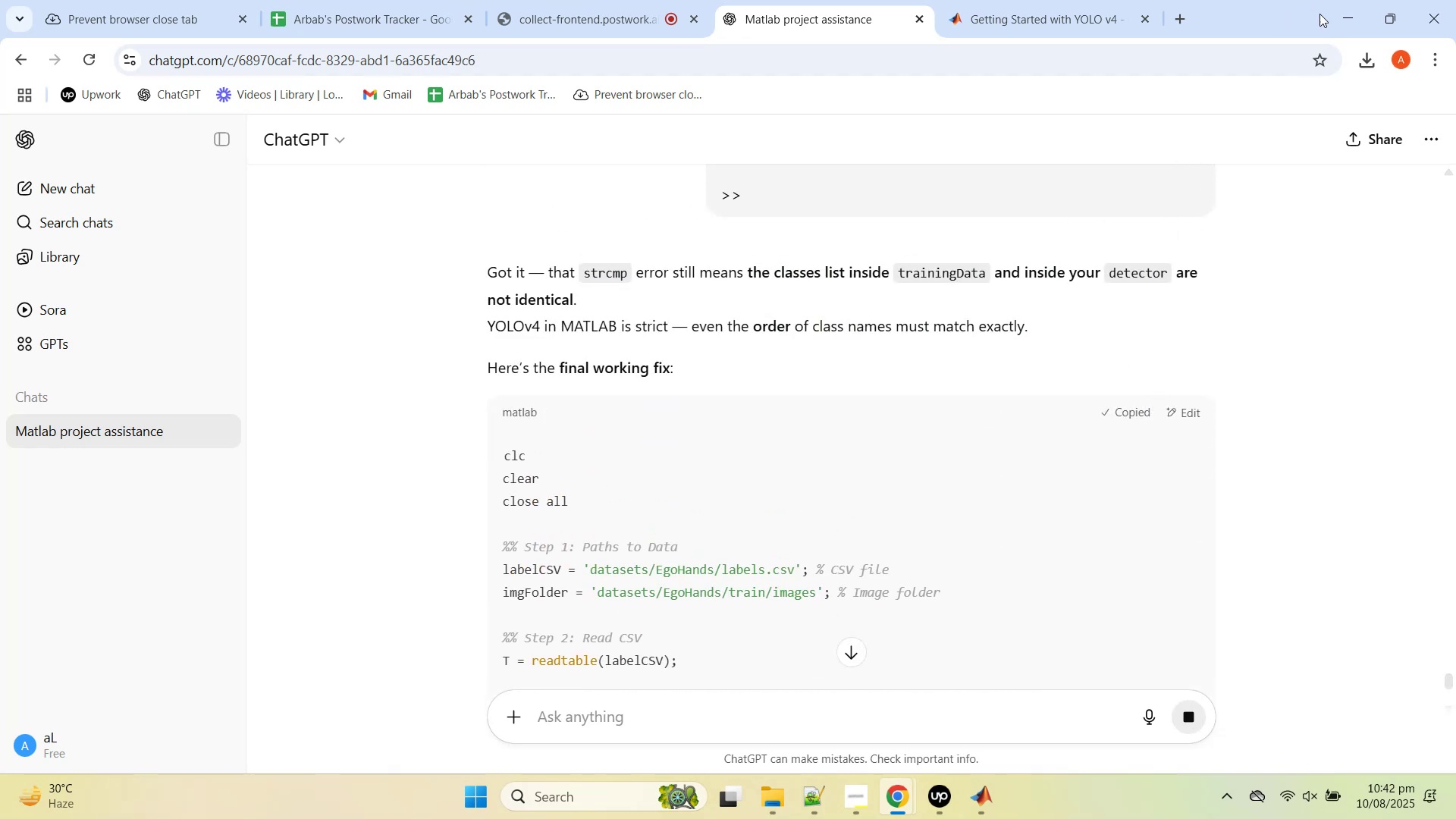 
left_click([1332, 14])
 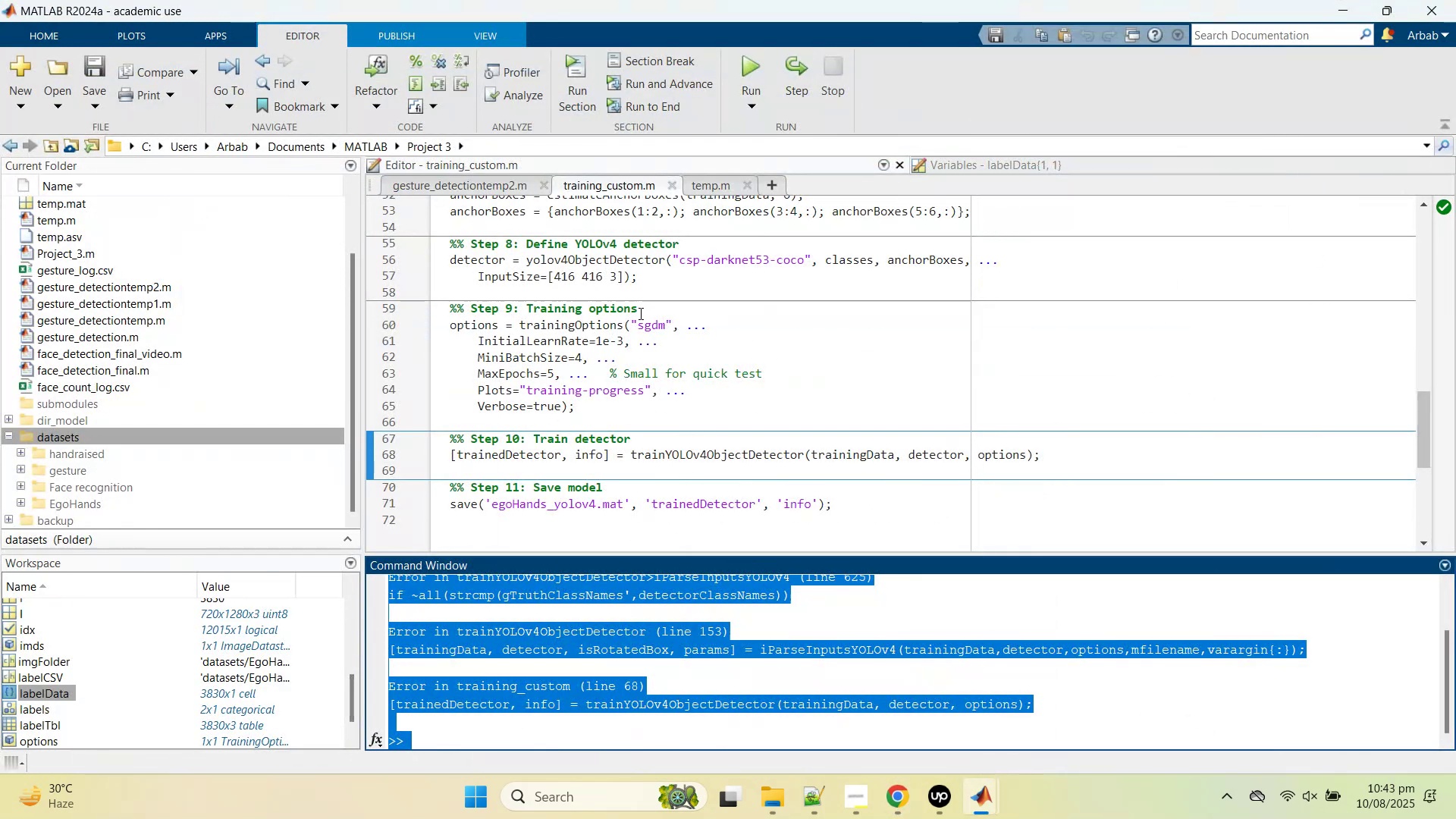 
left_click([639, 313])
 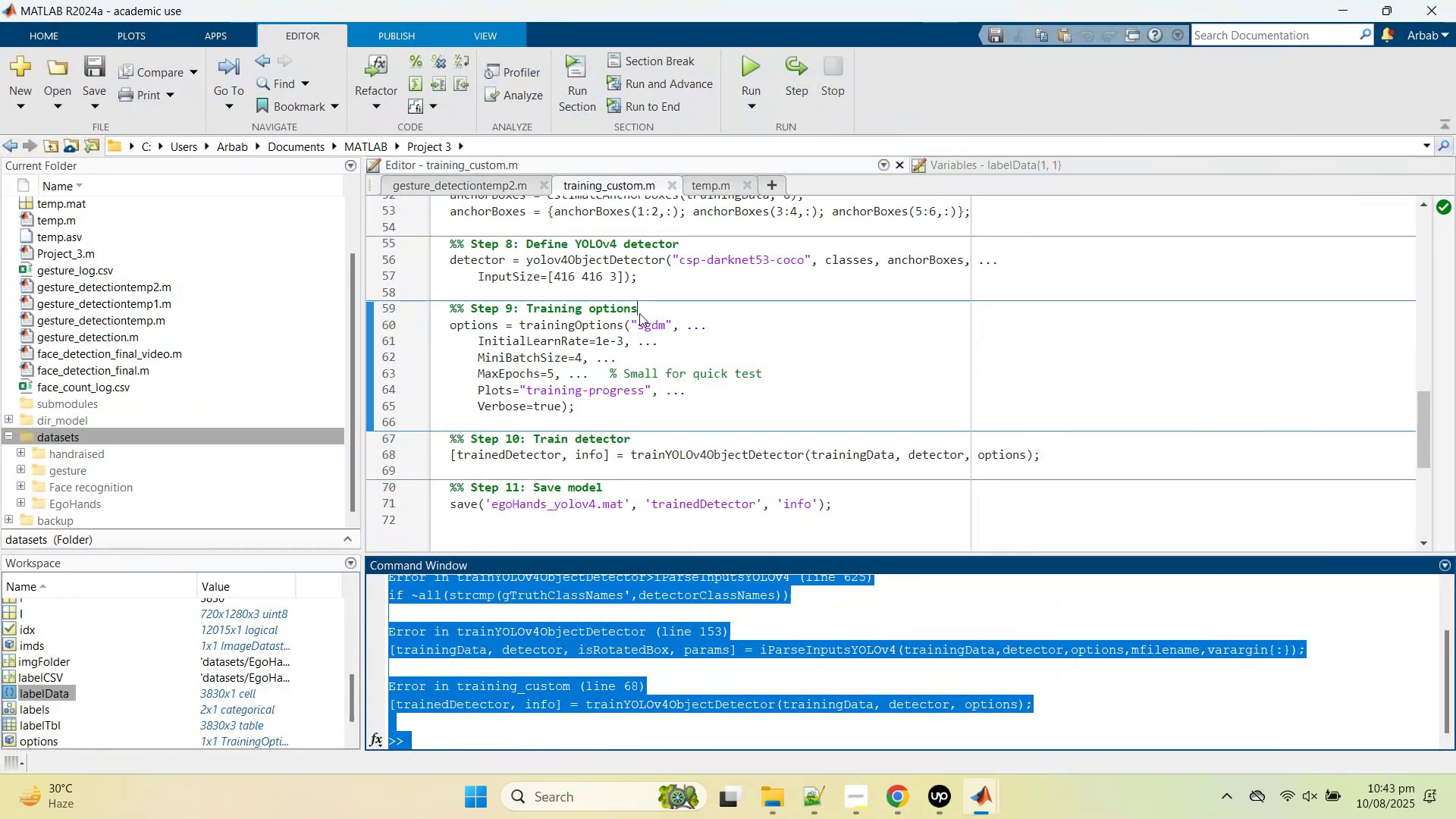 
key(Control+Z)
 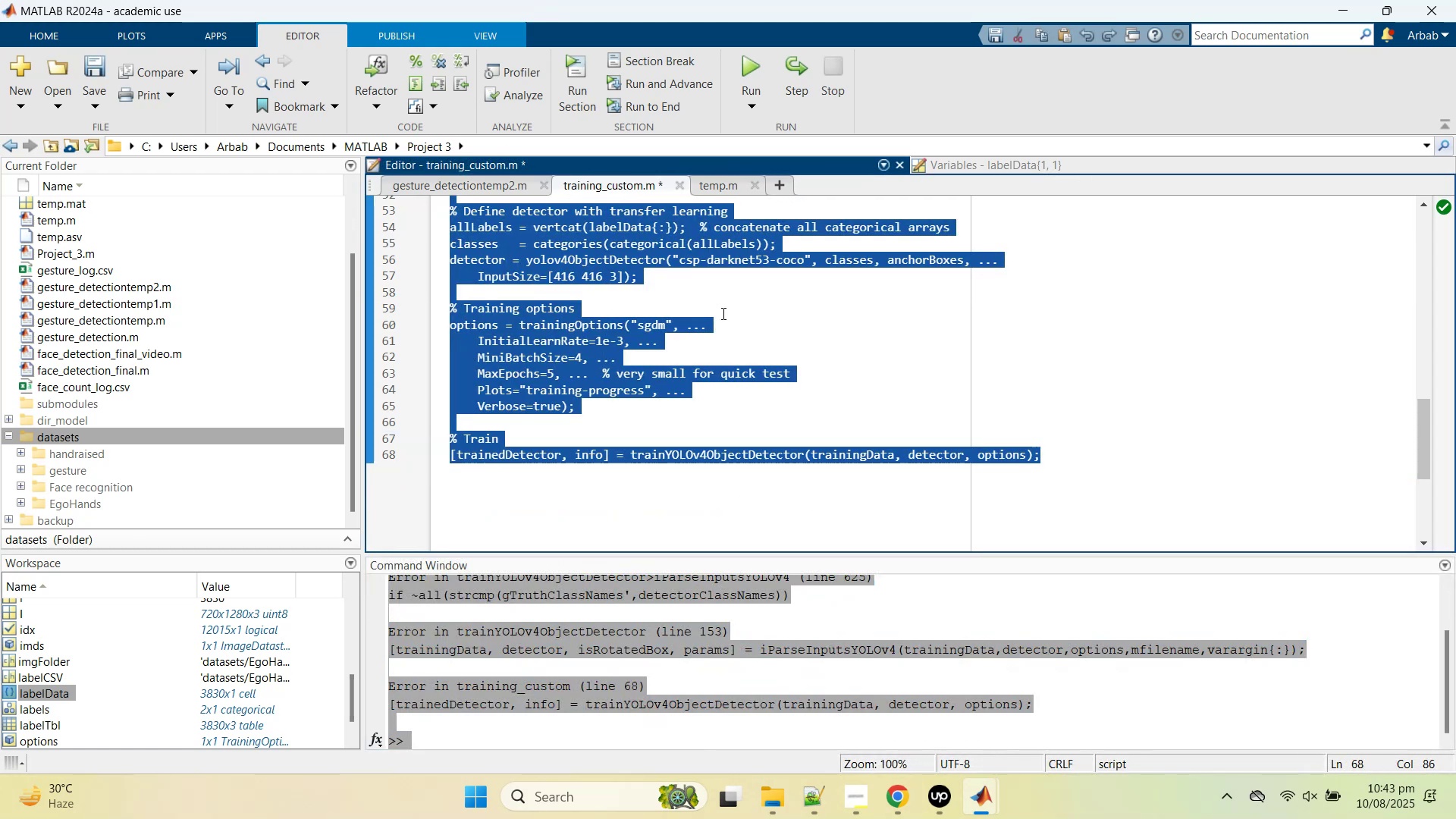 
left_click([722, 313])
 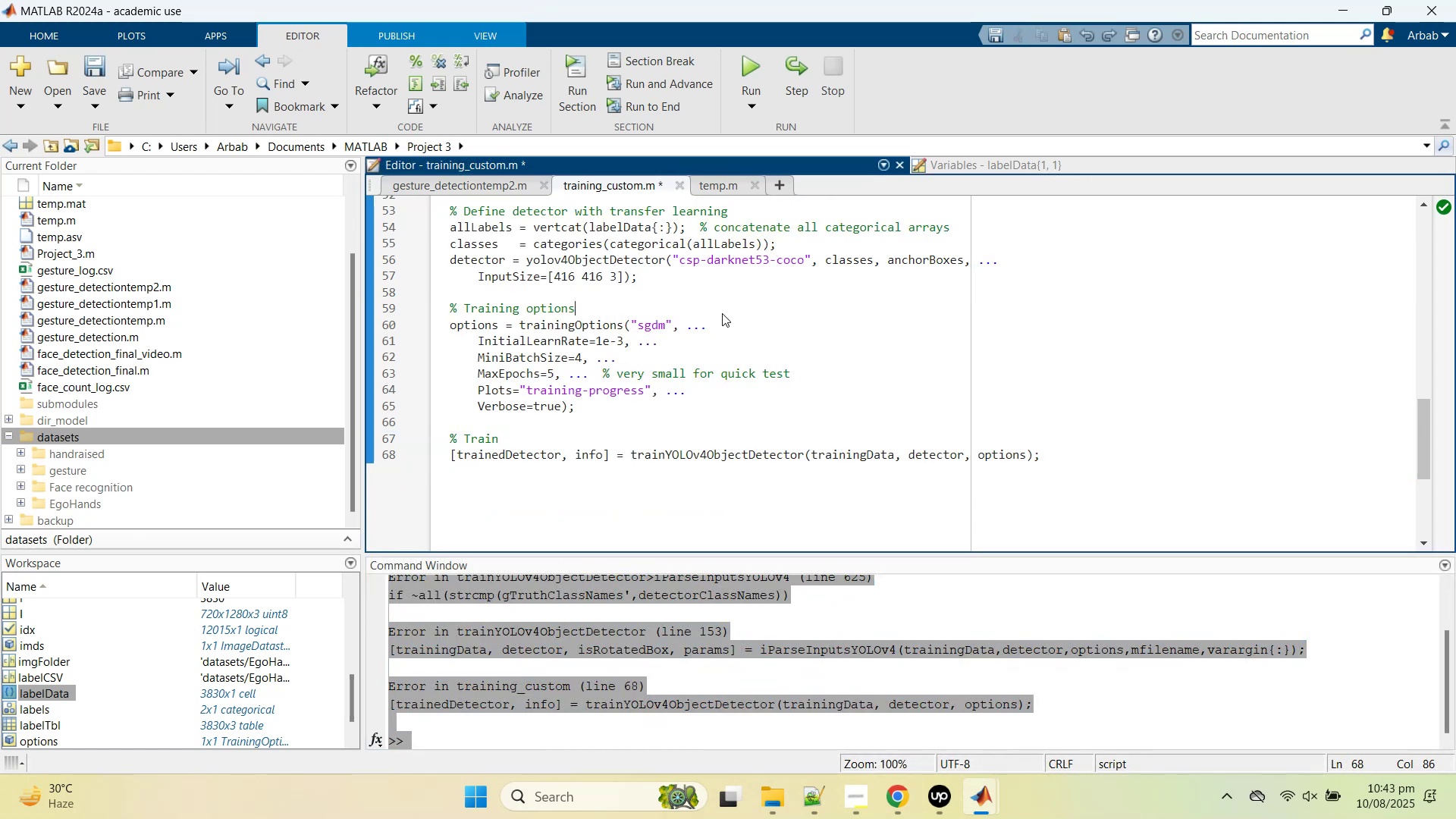 
key(Control+S)
 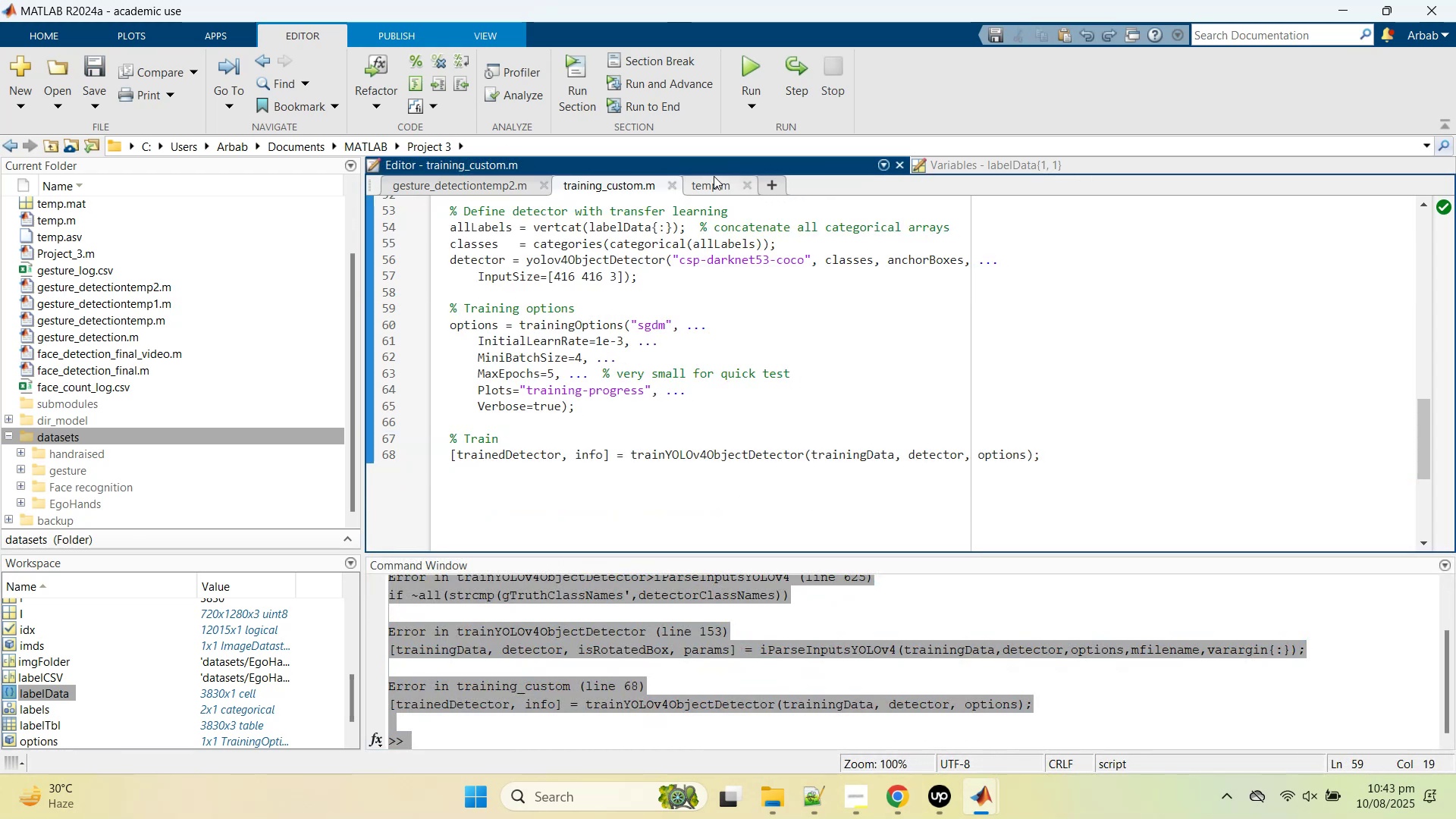 
left_click([714, 175])
 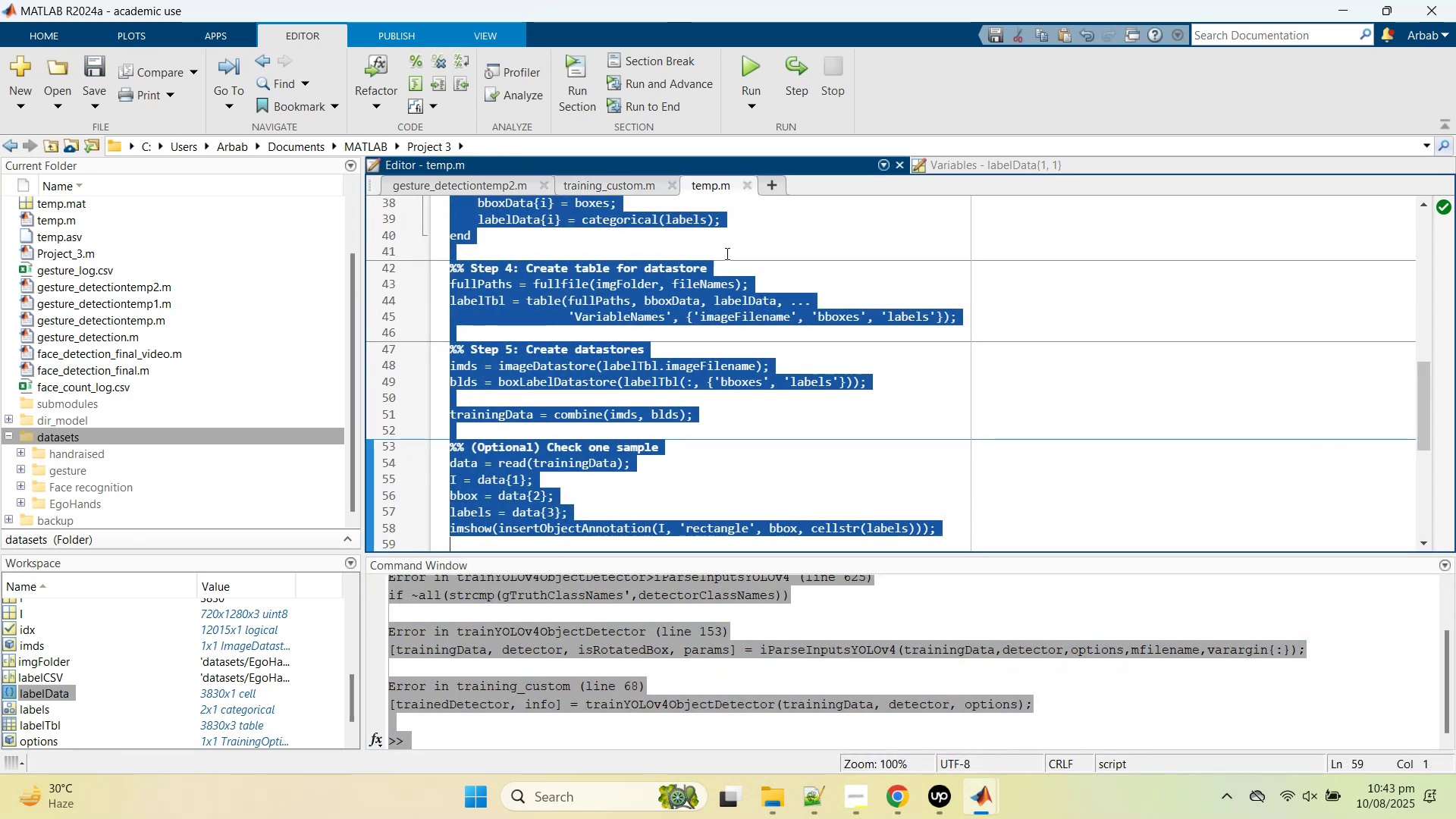 
key(Control+V)
 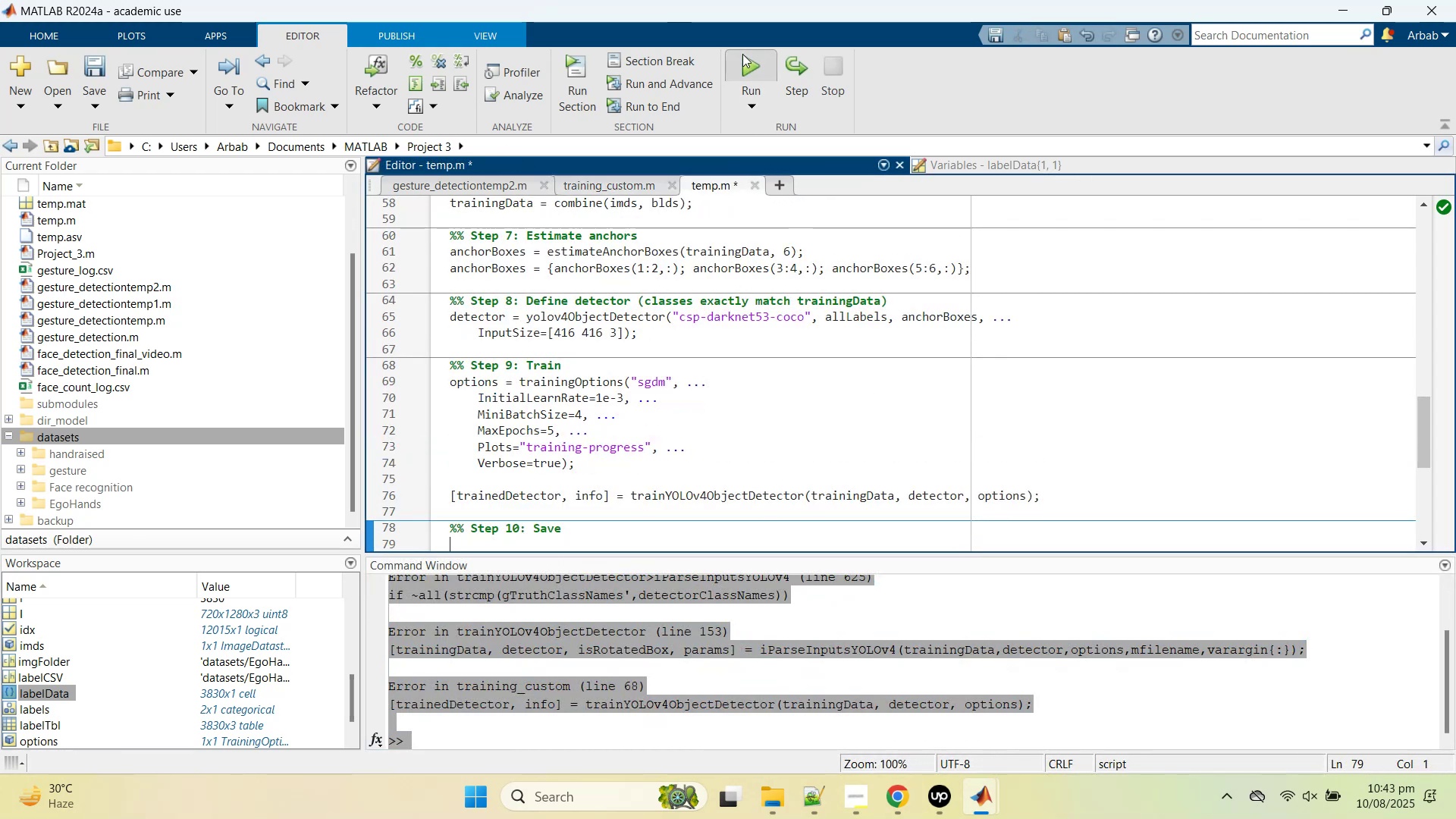 
left_click([742, 54])
 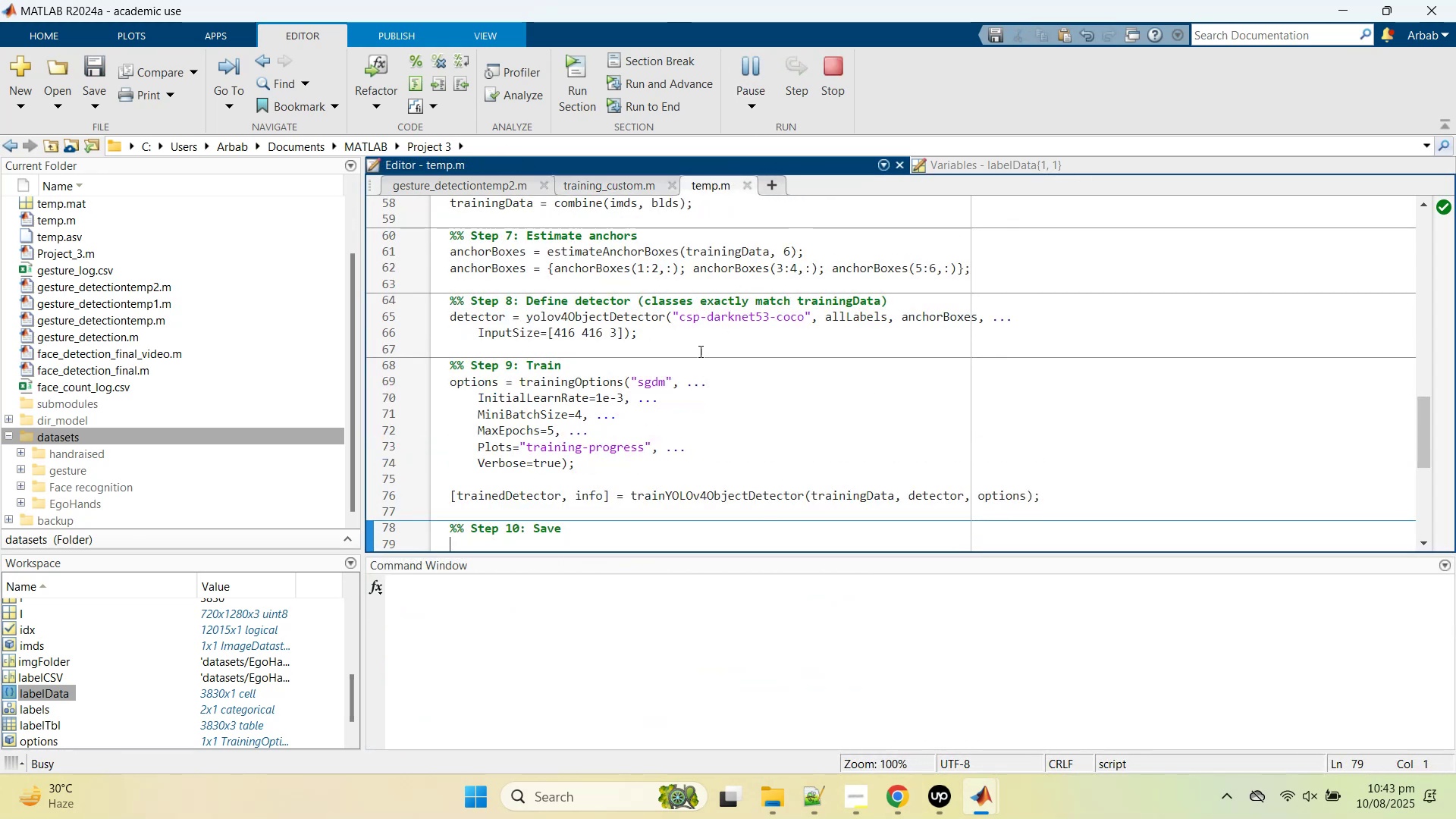 
scroll: coordinate [676, 406], scroll_direction: up, amount: 4.0
 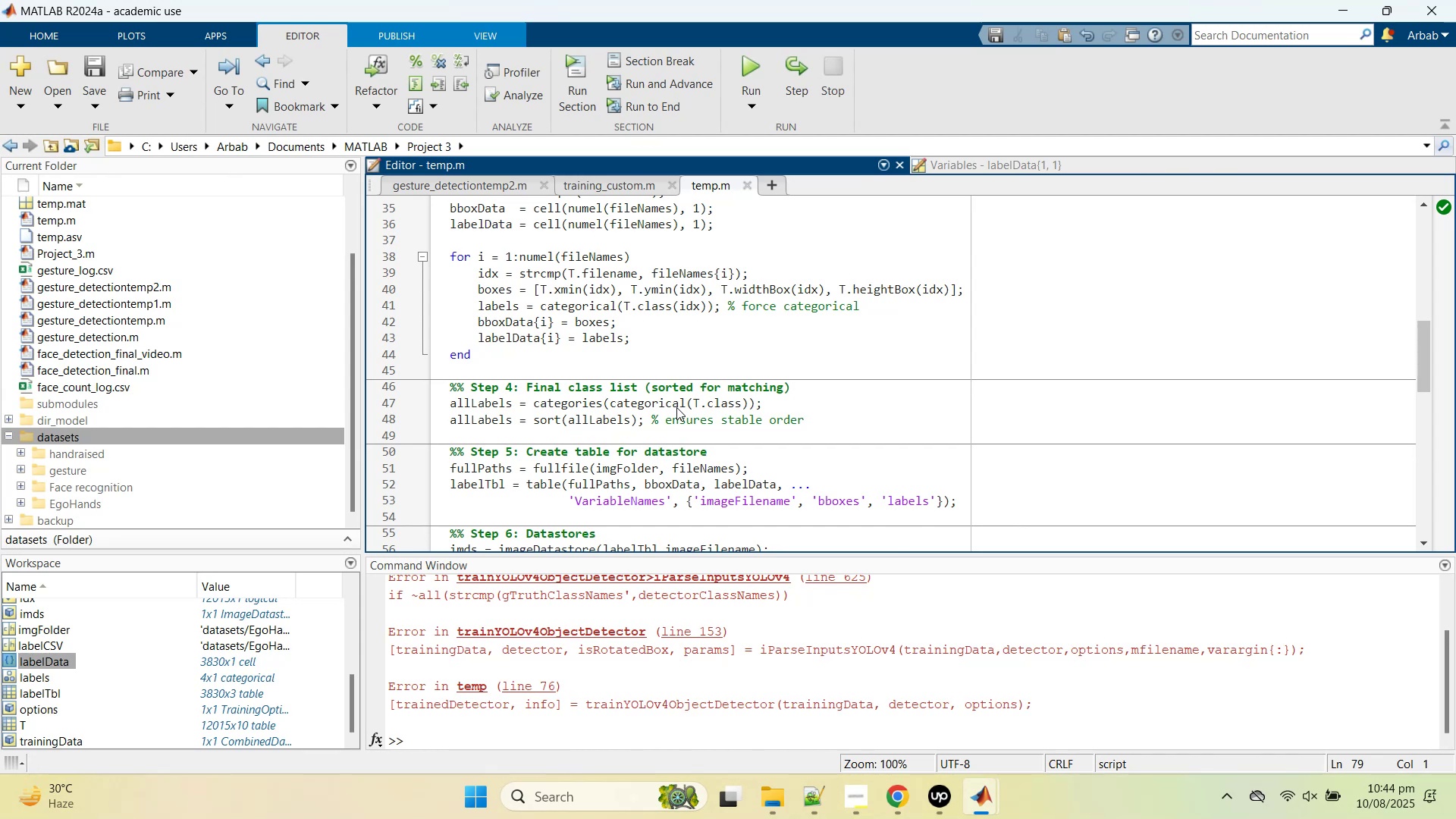 
wait(85.49)
 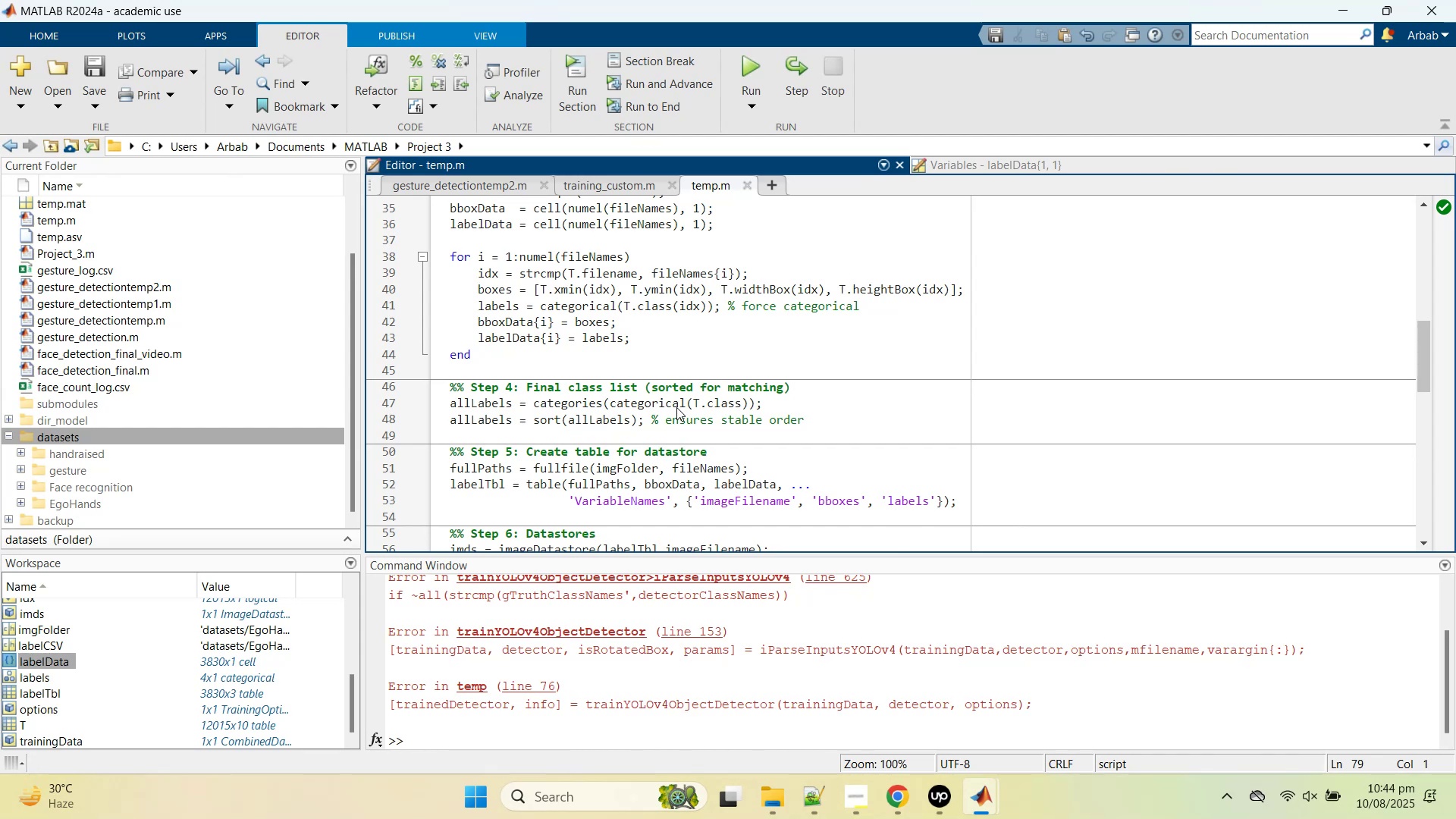 
left_click([775, 488])
 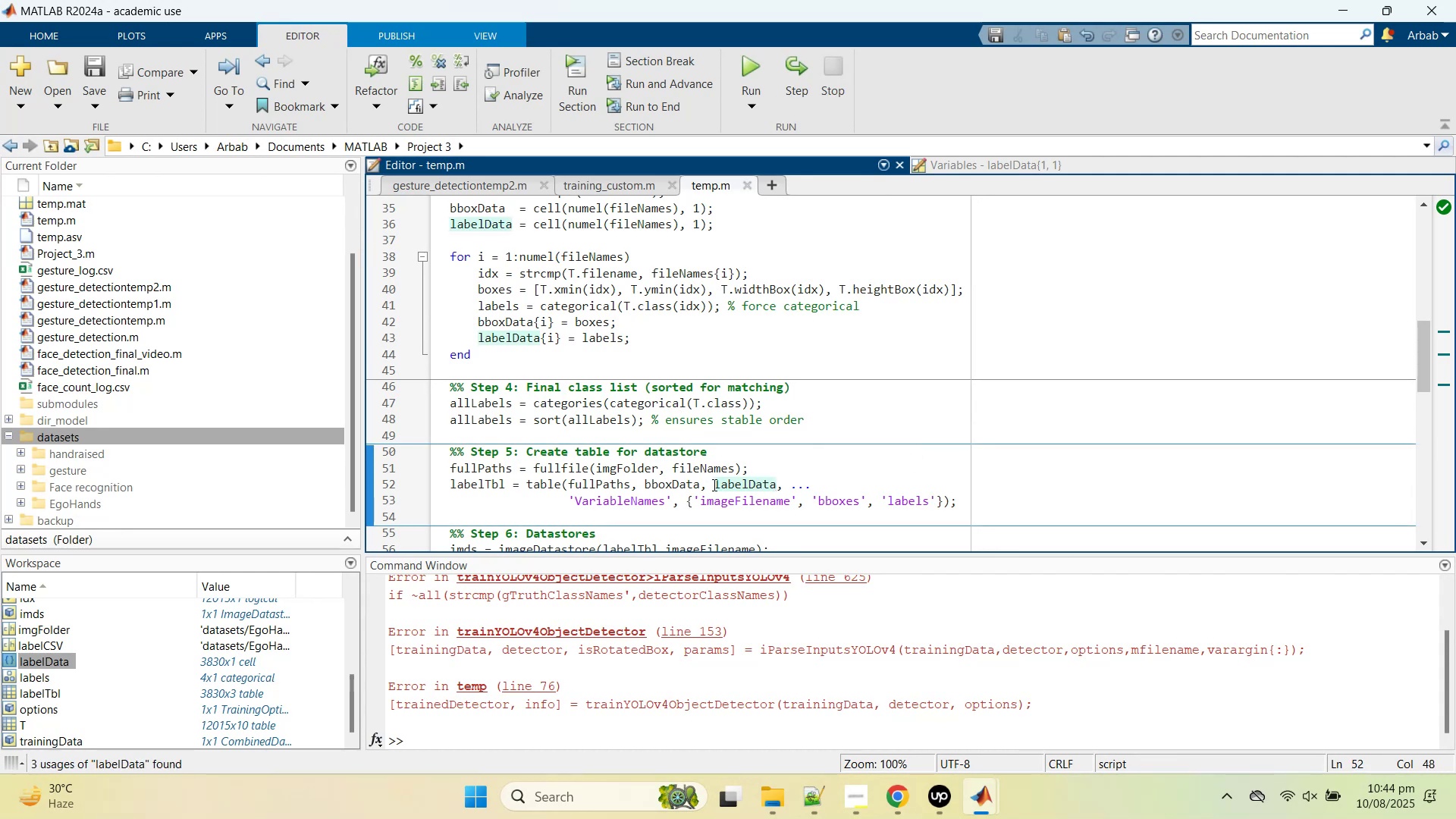 
scroll: coordinate [713, 489], scroll_direction: down, amount: 5.0
 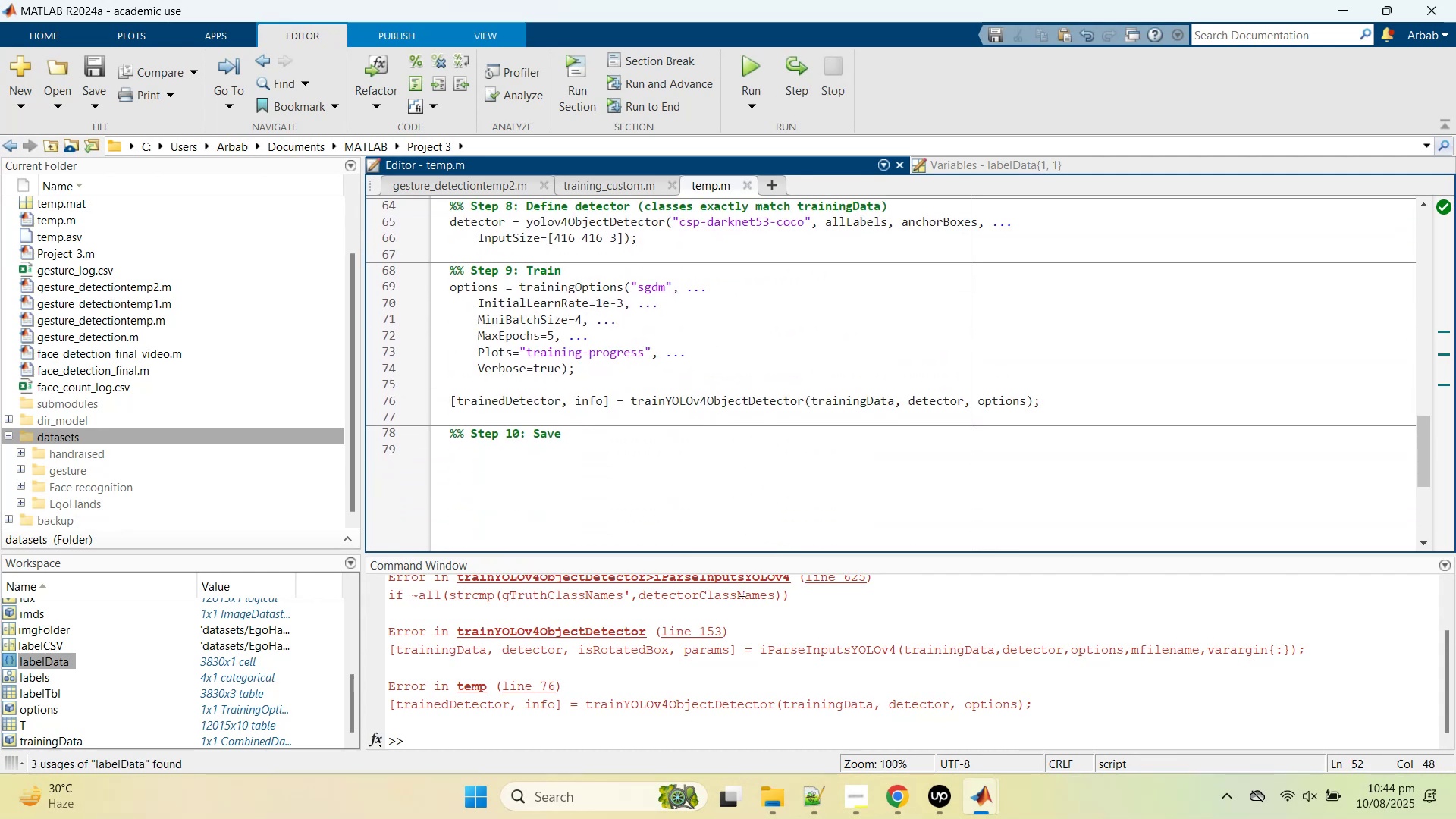 
scroll: coordinate [761, 632], scroll_direction: up, amount: 3.0
 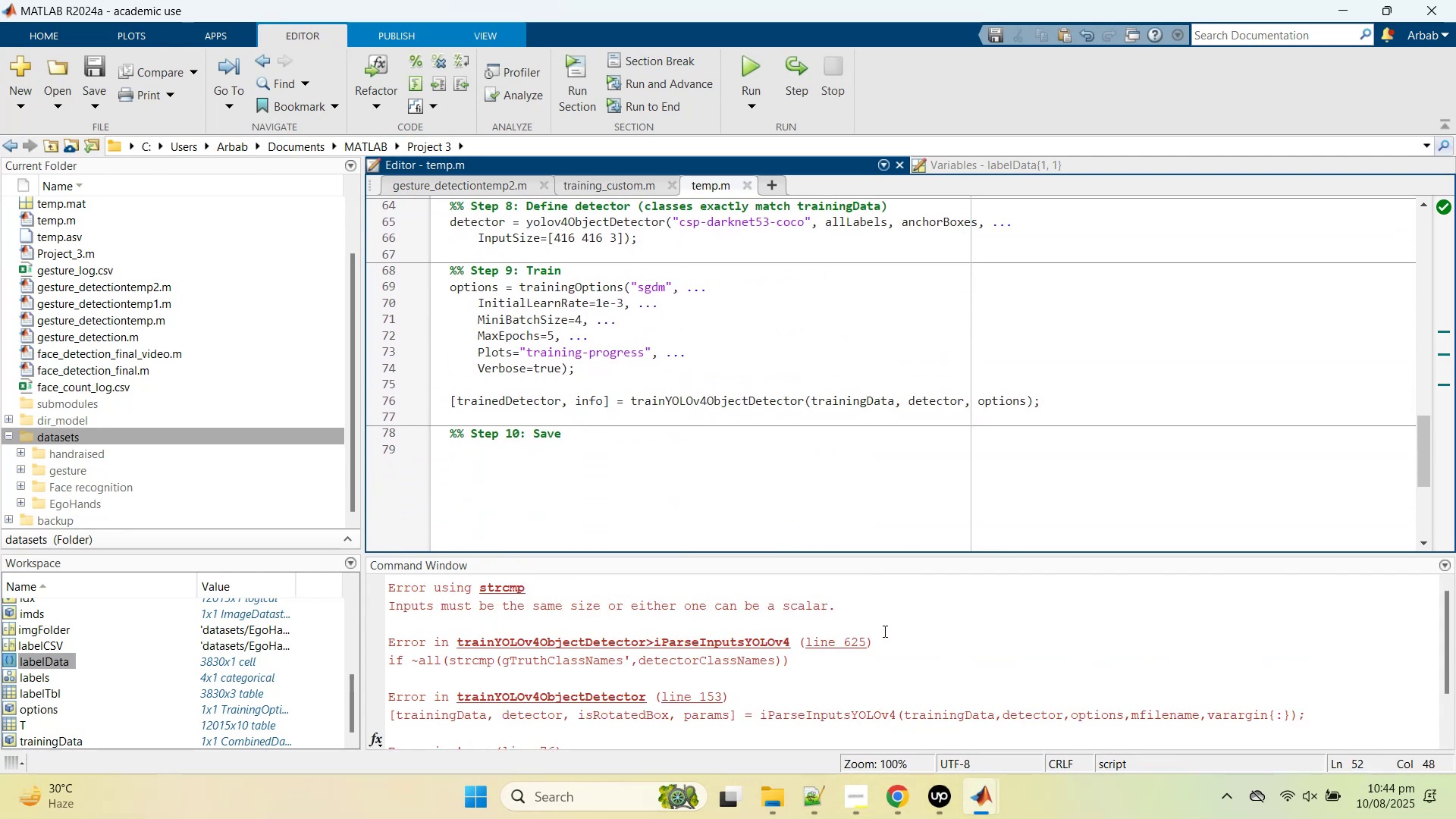 
left_click([952, 635])
 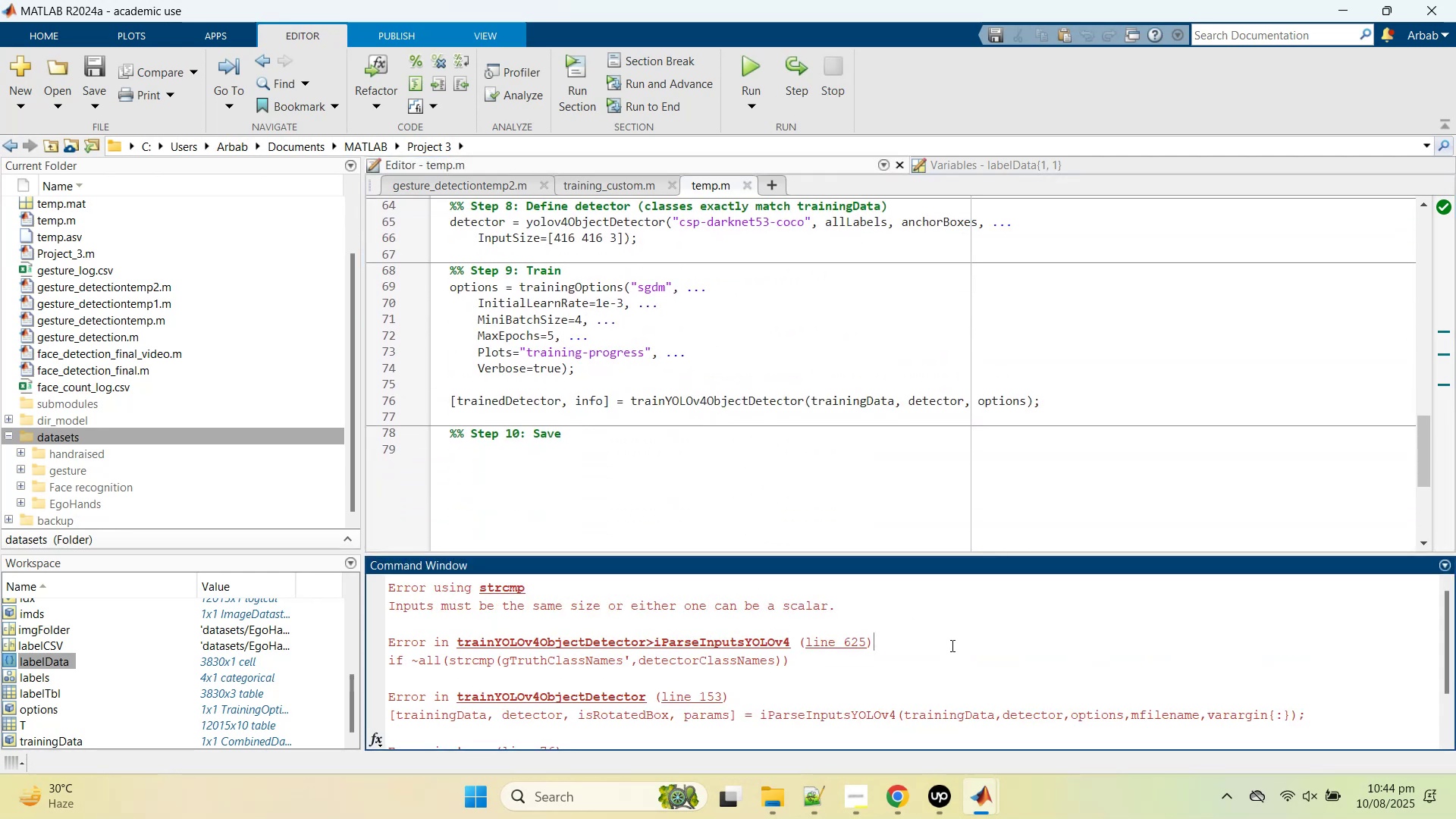 
key(Control+A)
 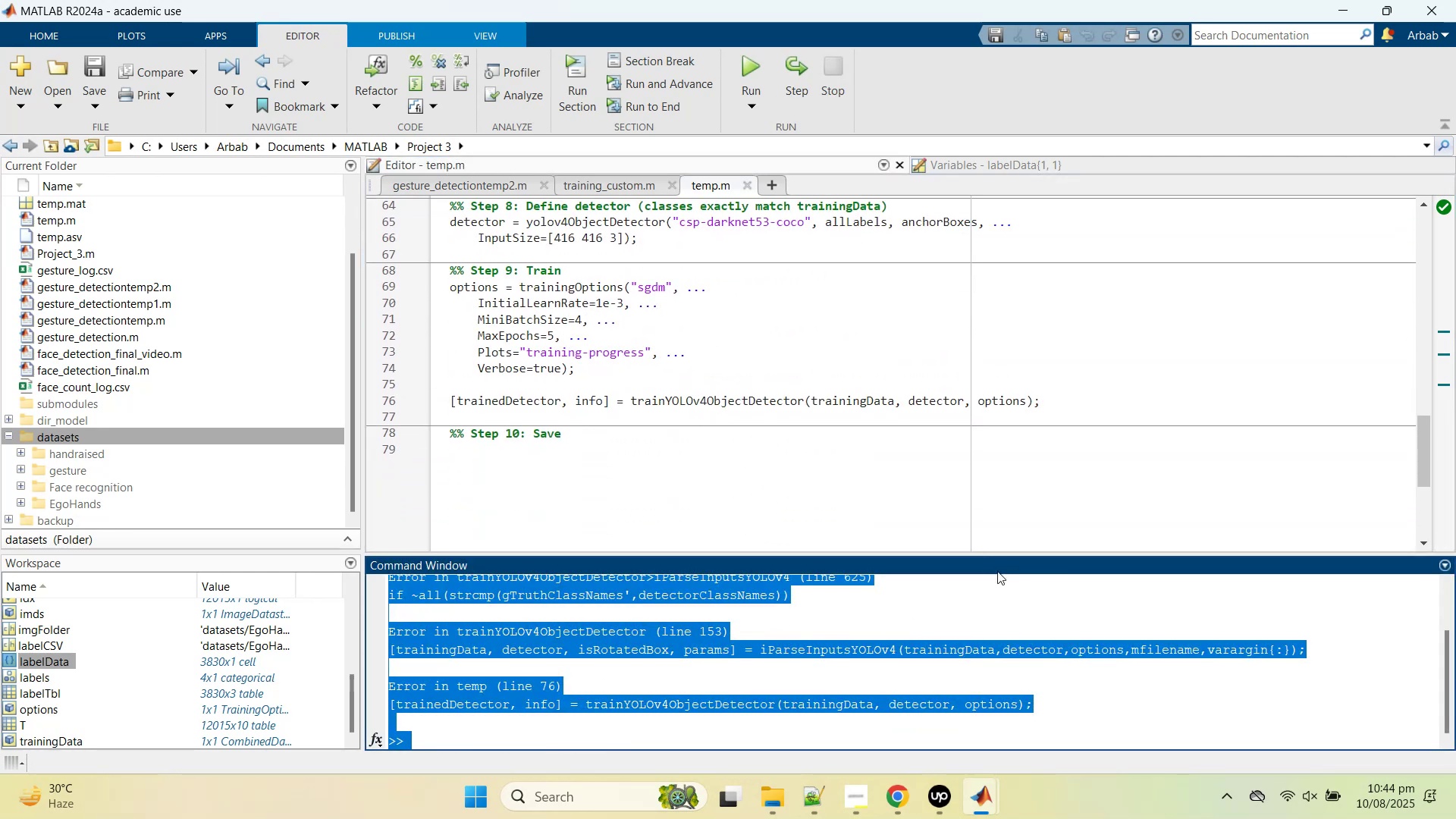 
key(Control+C)
 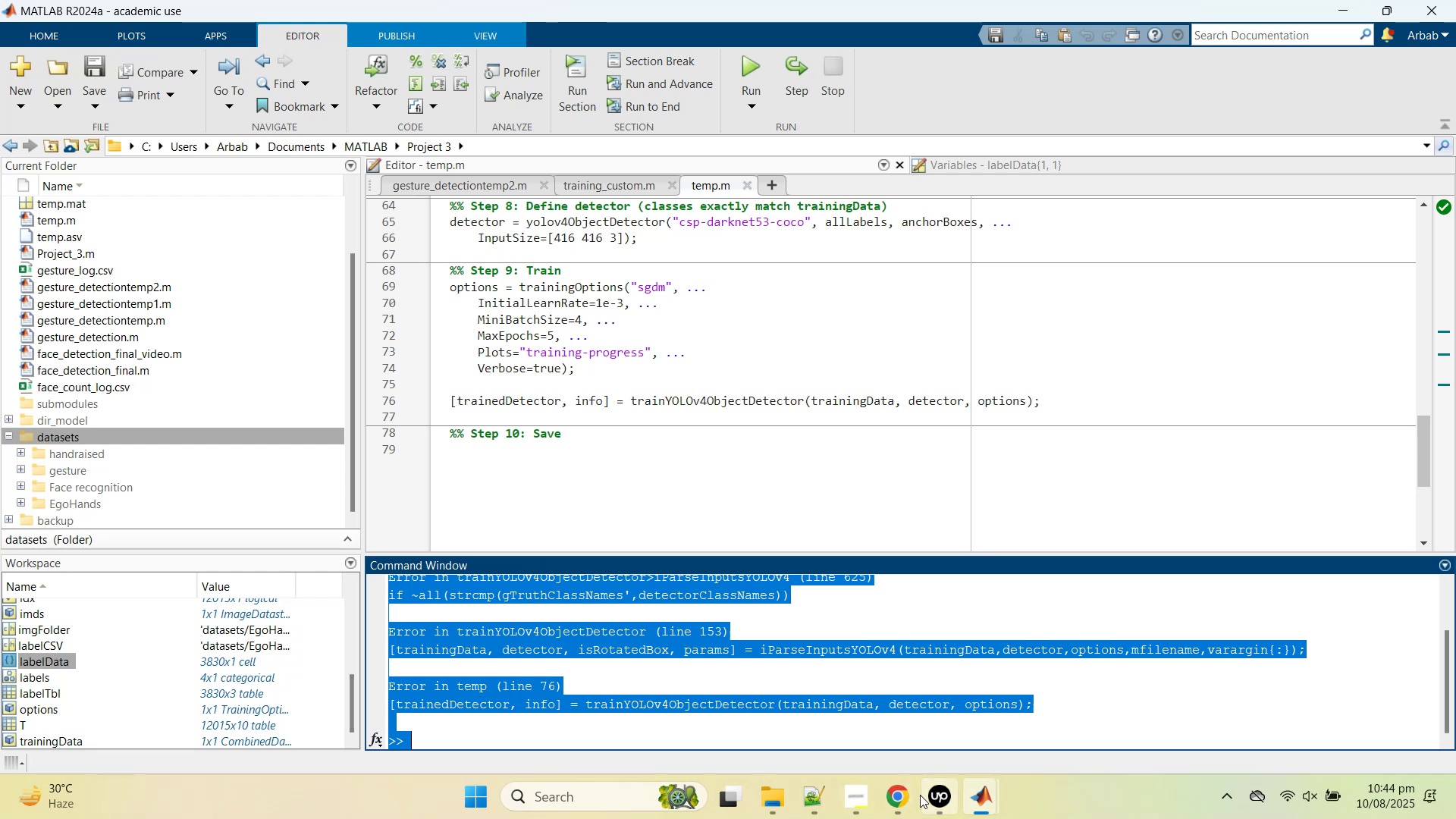 
left_click([900, 796])
 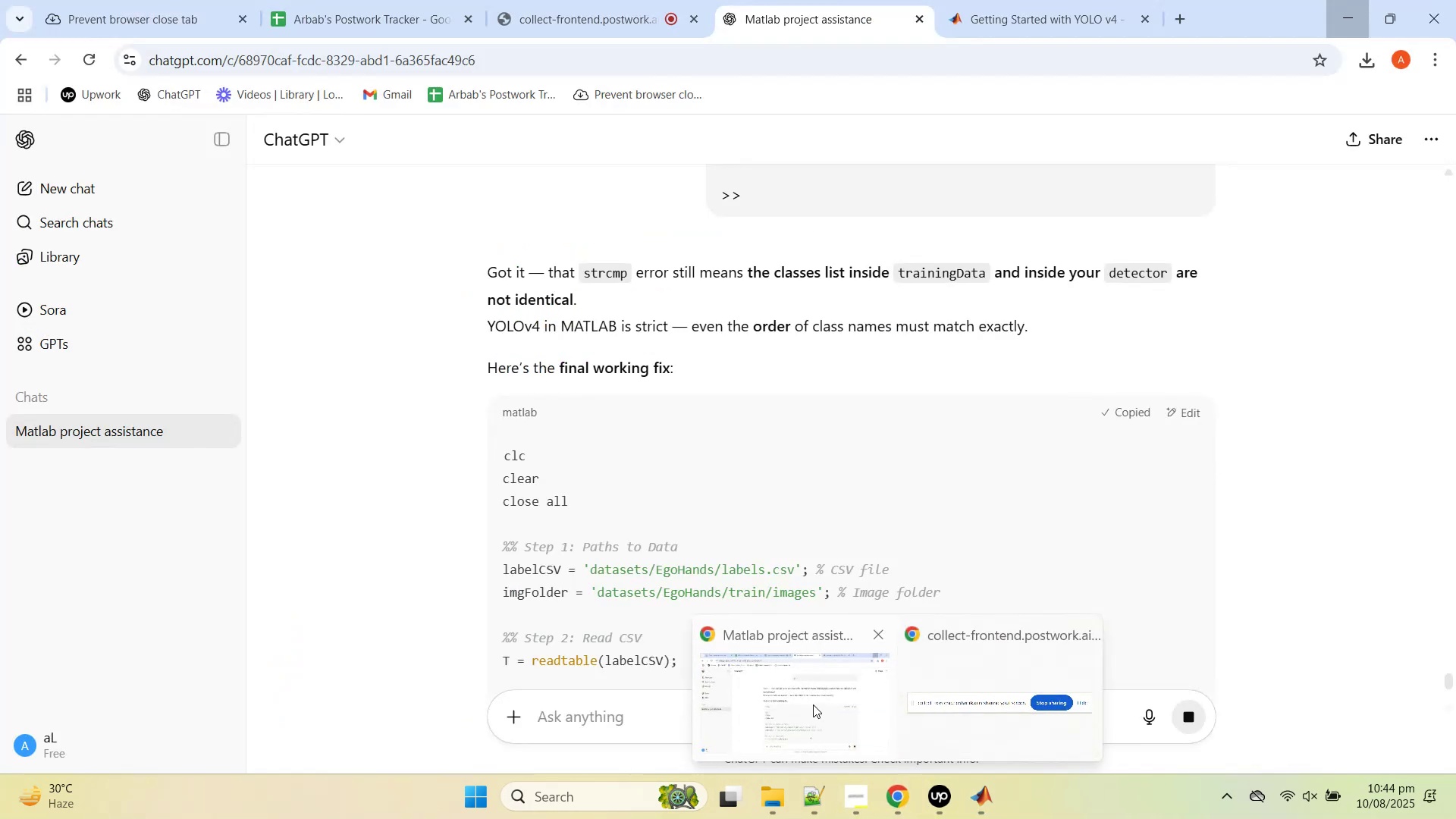 
left_click([812, 704])
 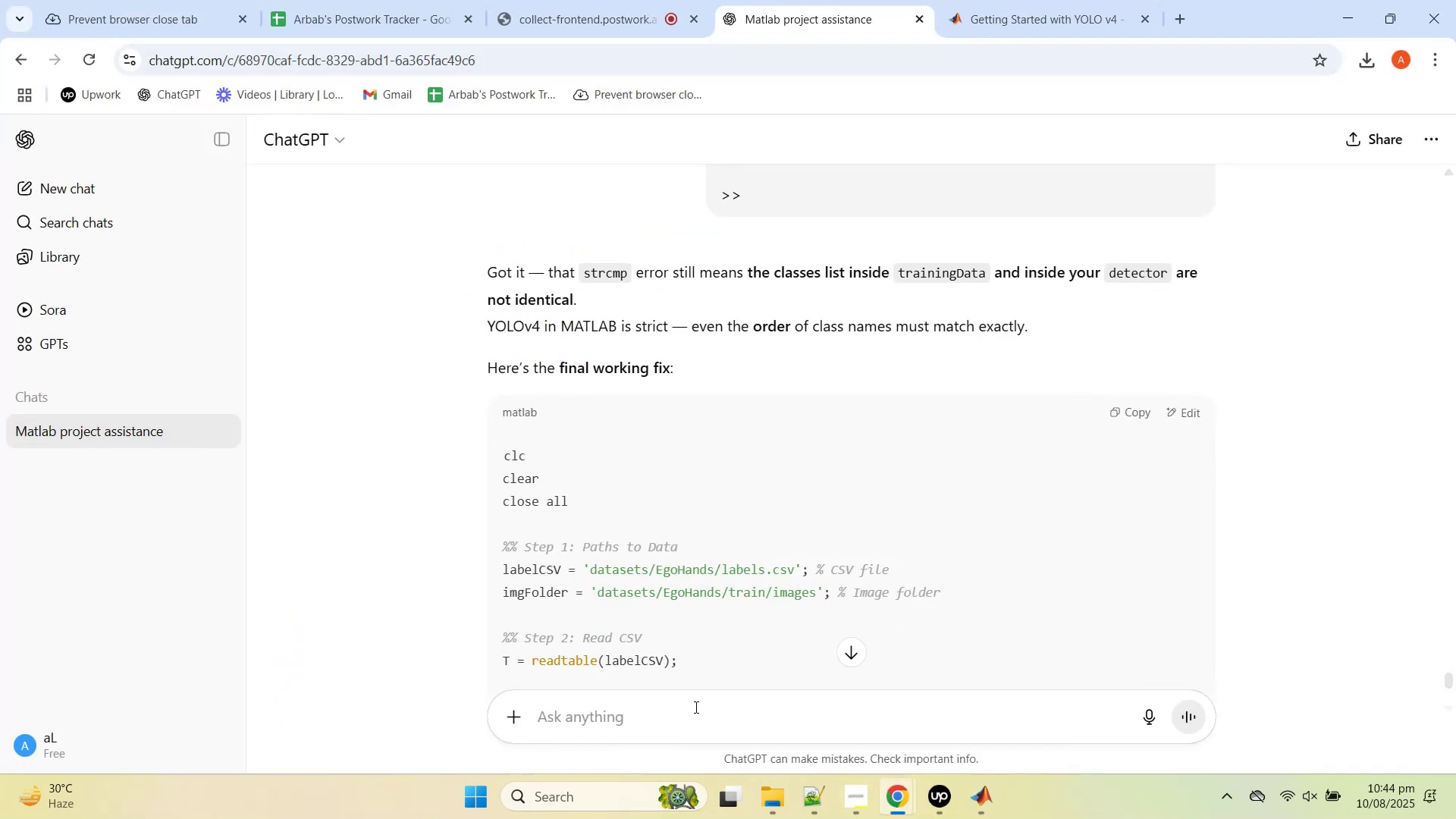 
left_click([695, 707])
 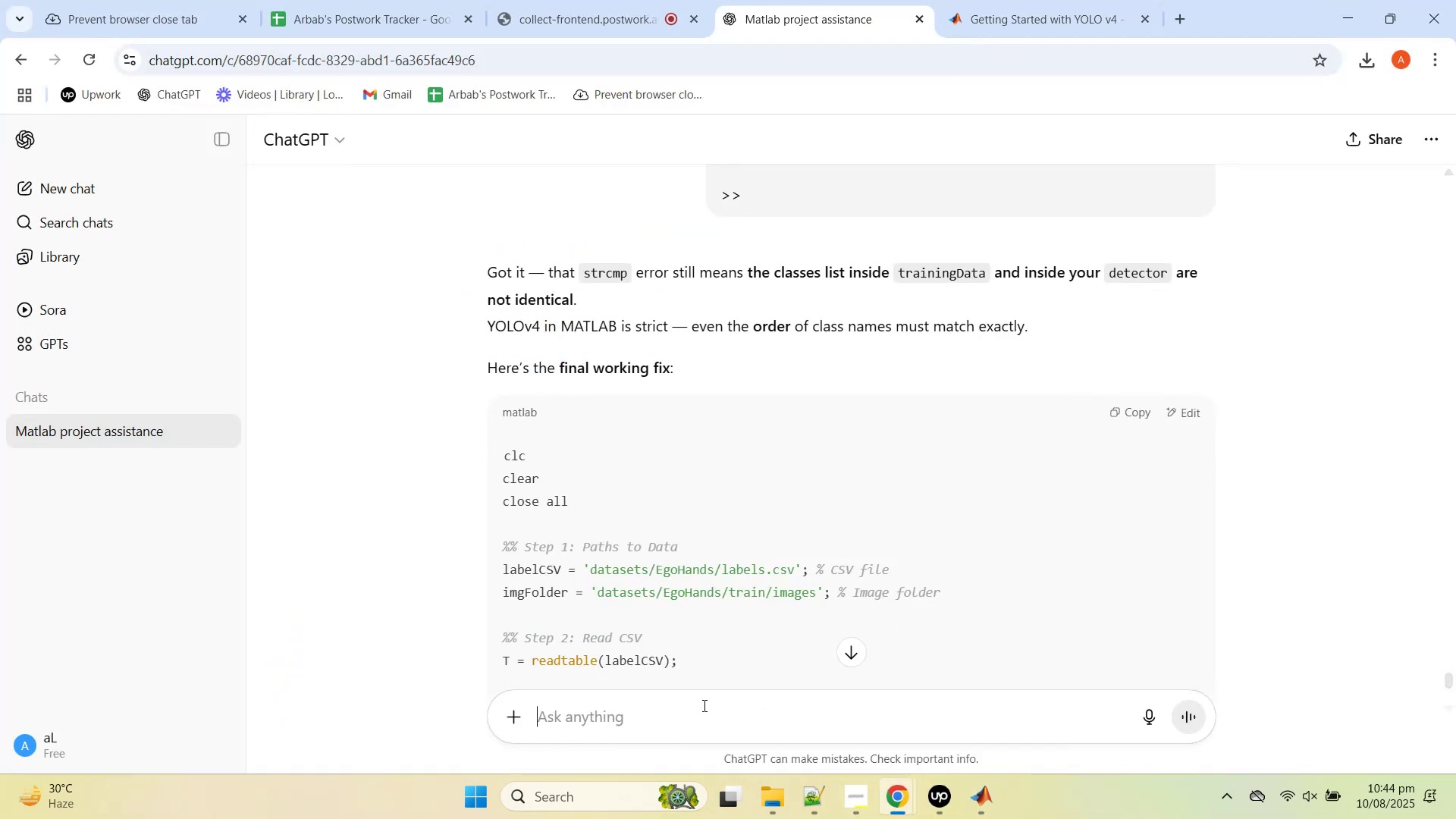 
type(still the same)
 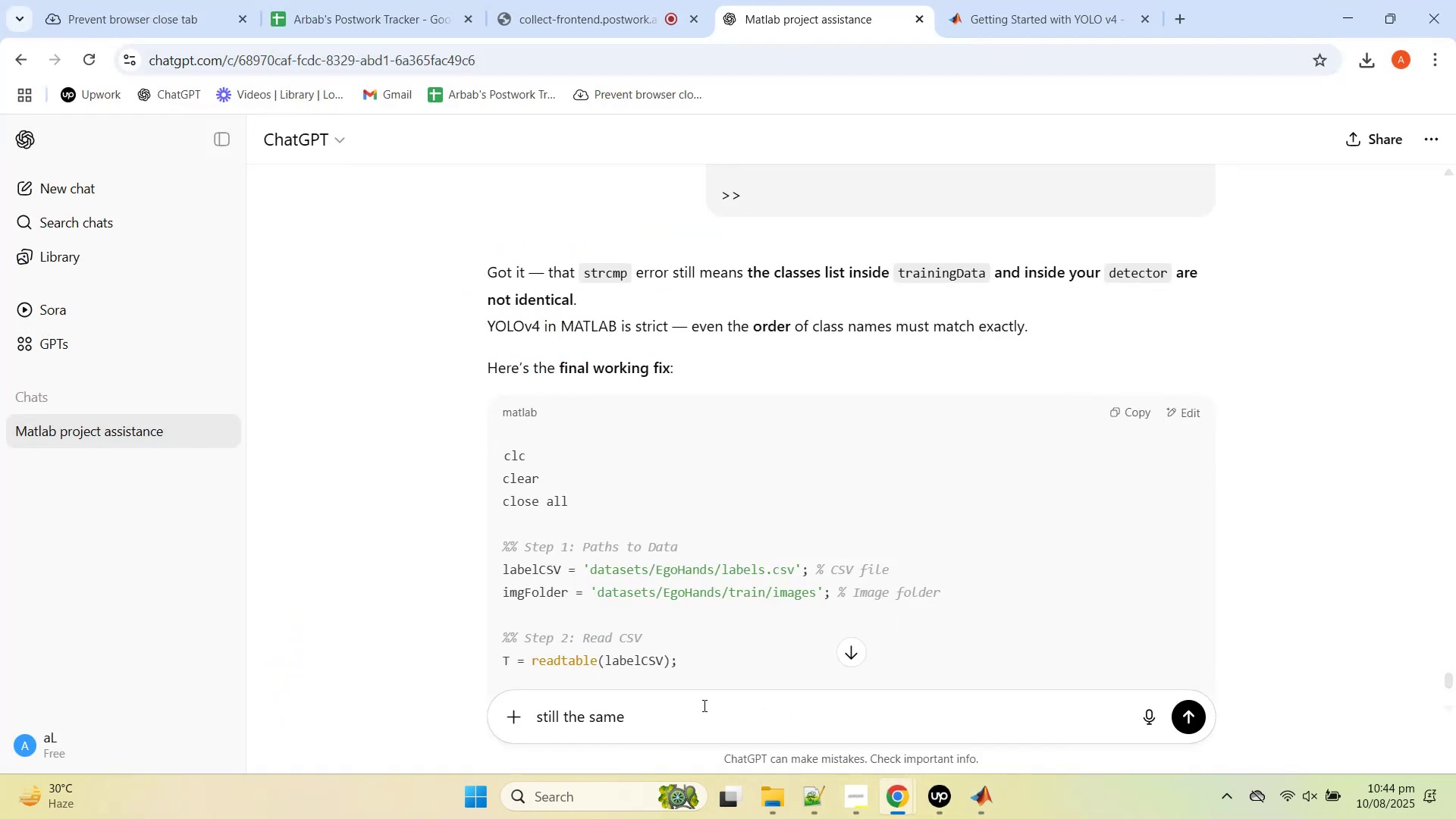 
key(Shift+Enter)
 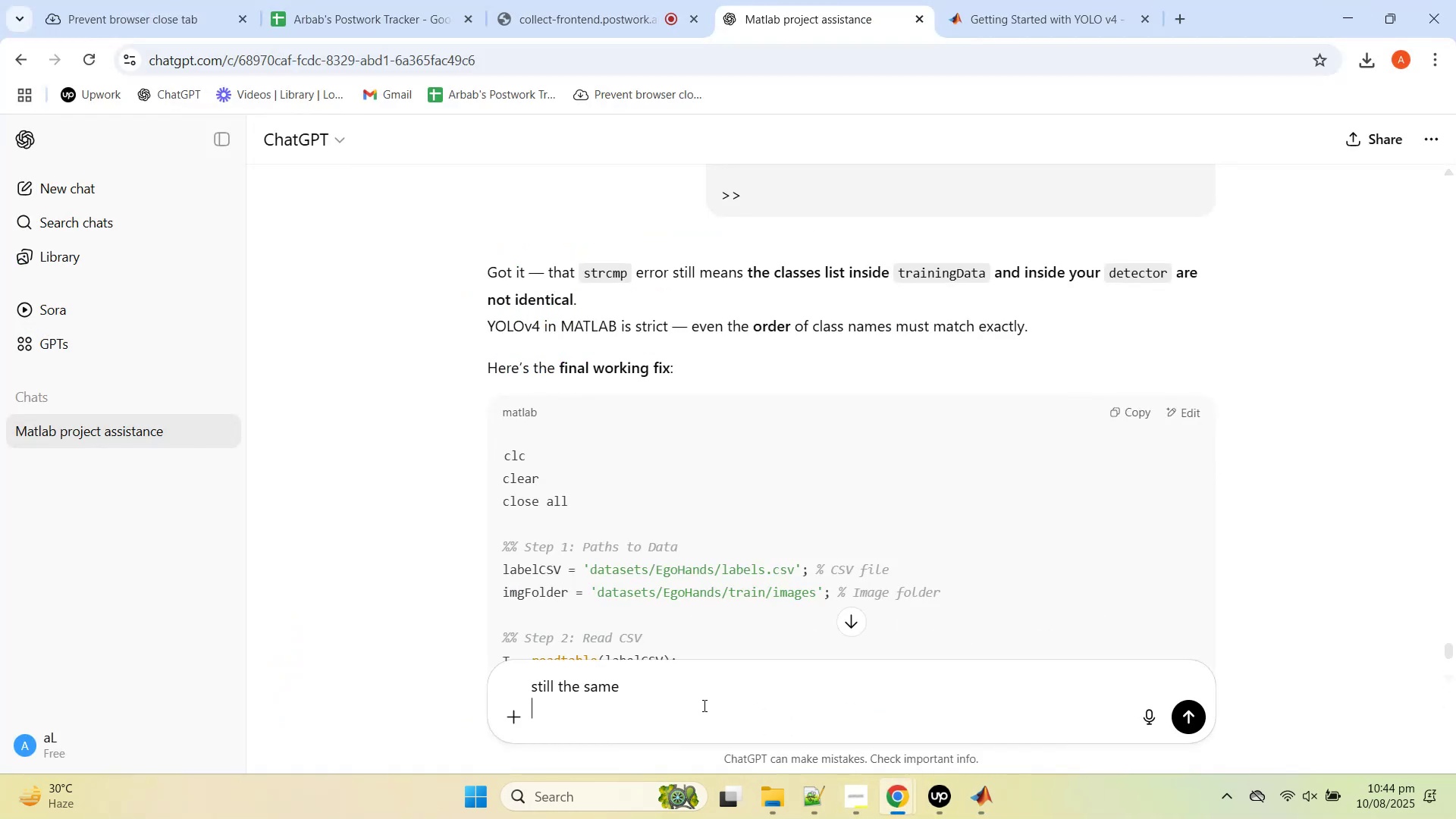 
key(Control+V)
 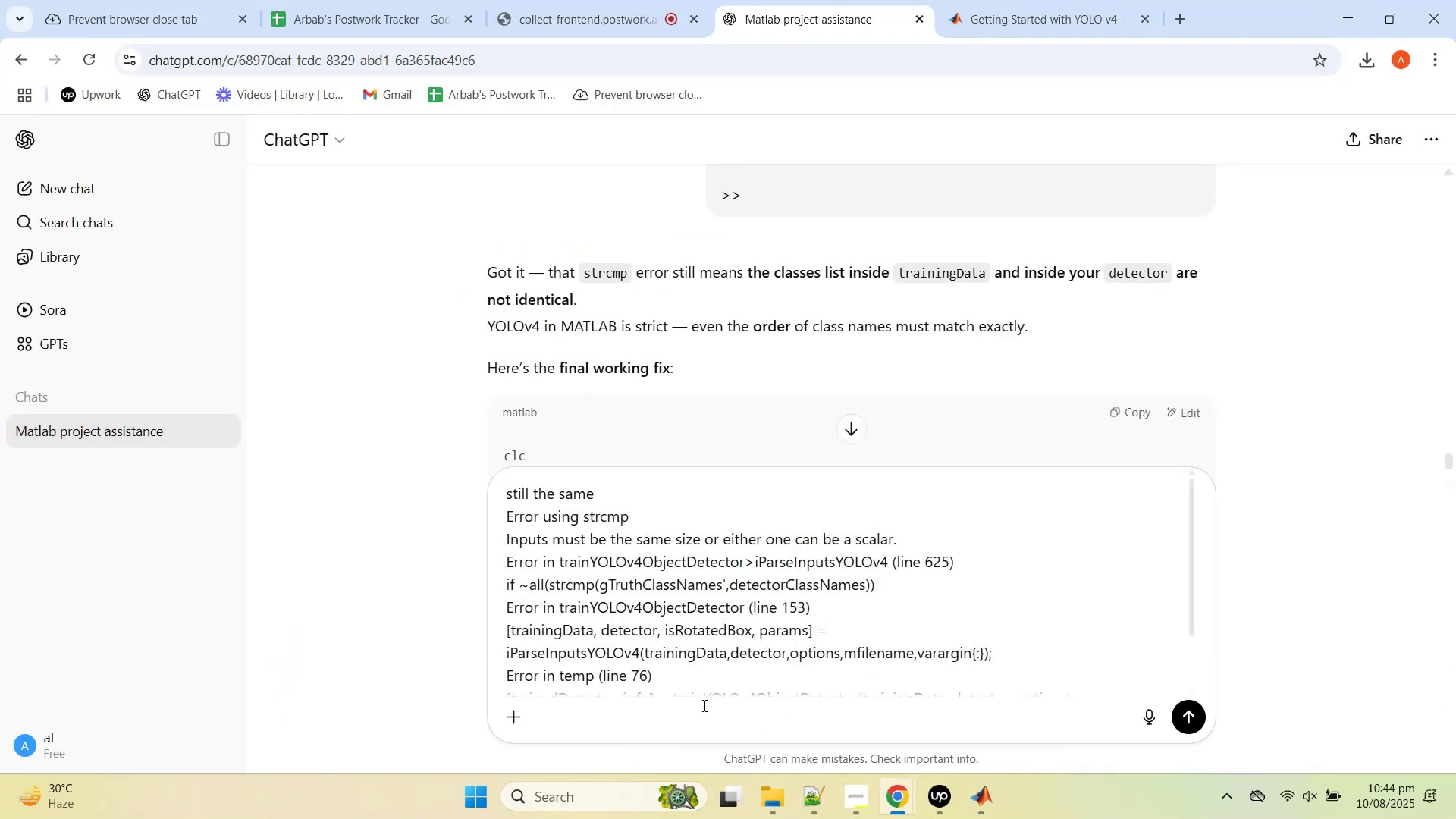 
key(Enter)
 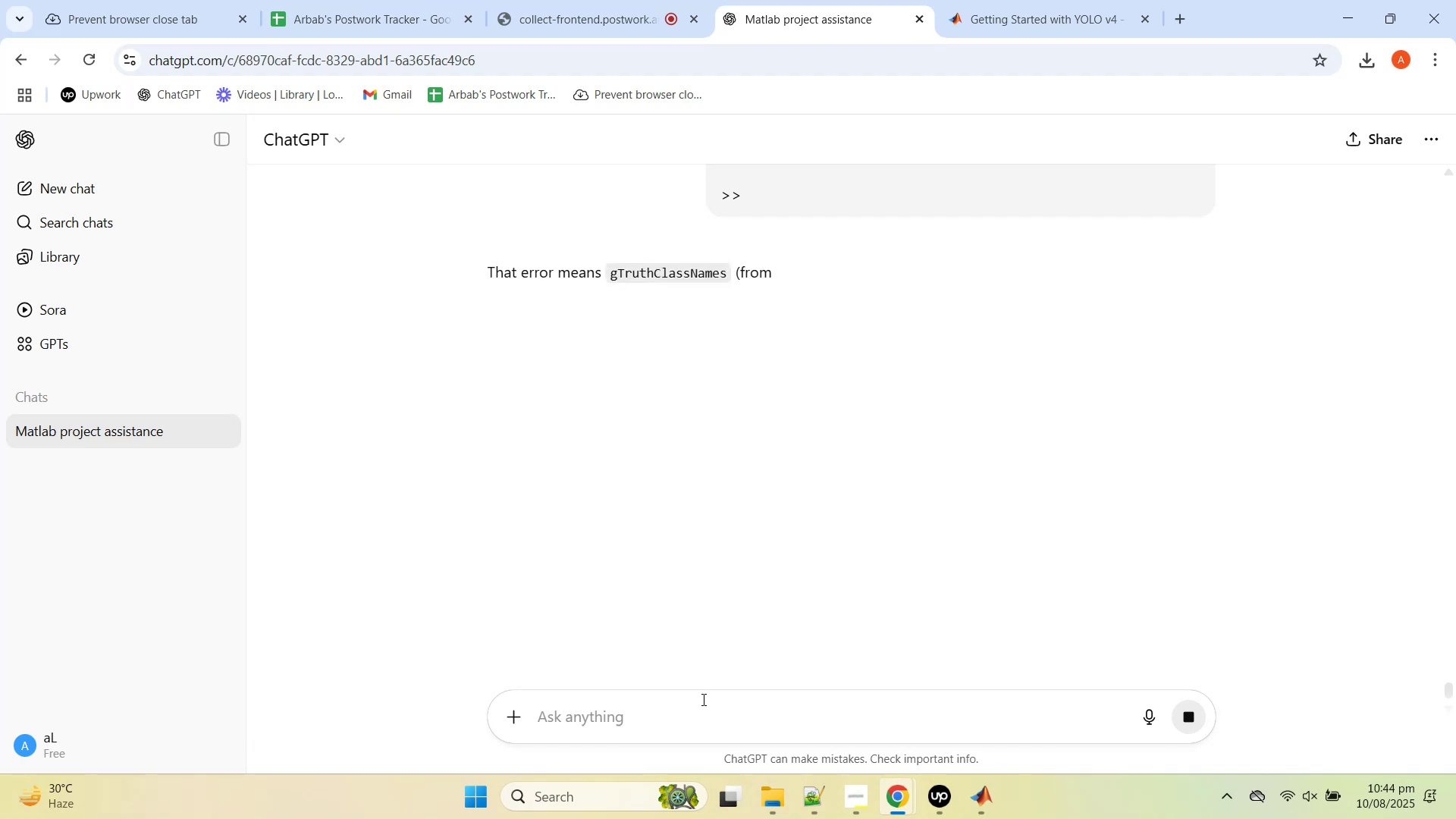 
mouse_move([1102, 301])
 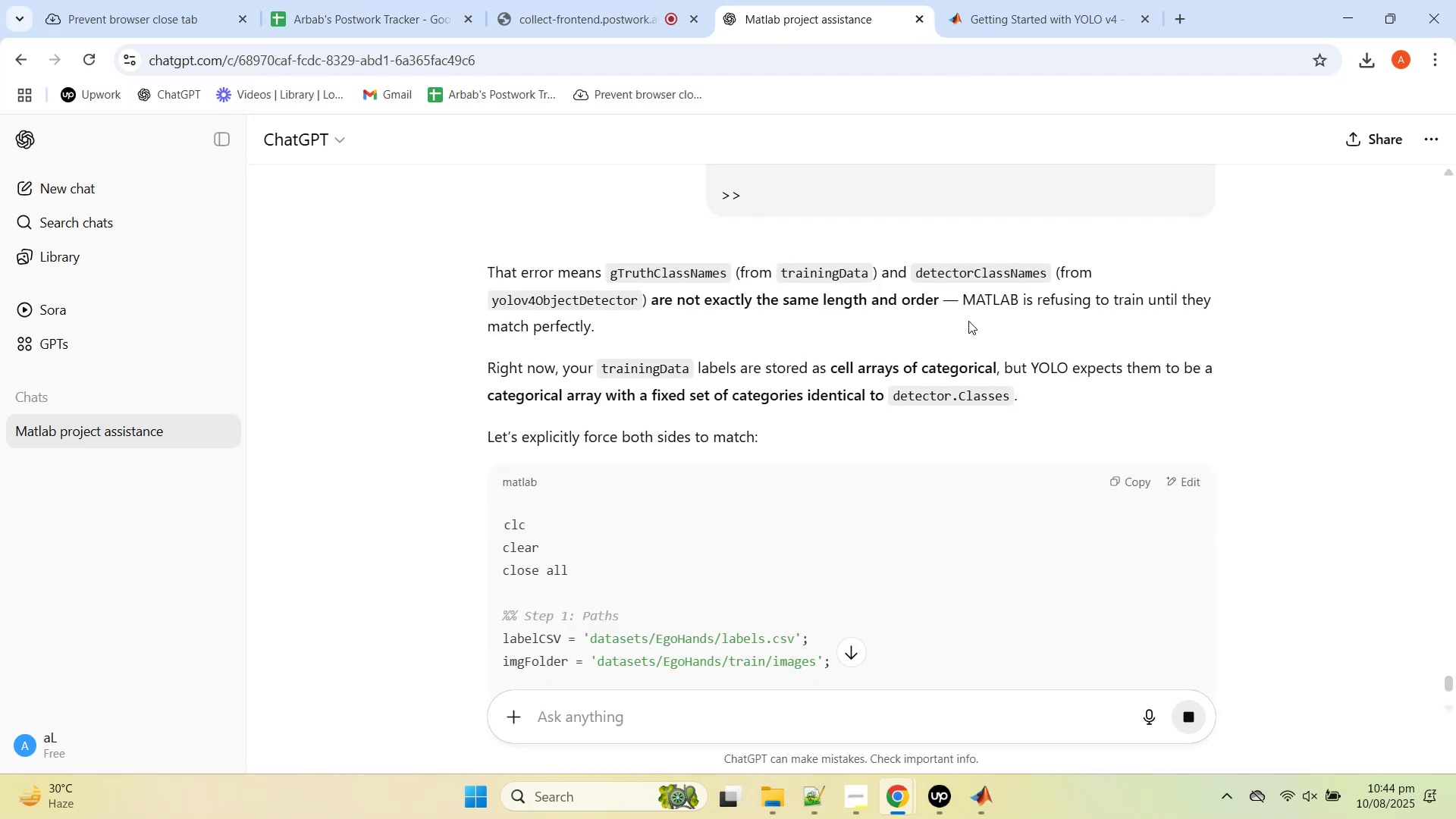 
scroll: coordinate [971, 330], scroll_direction: down, amount: 1.0
 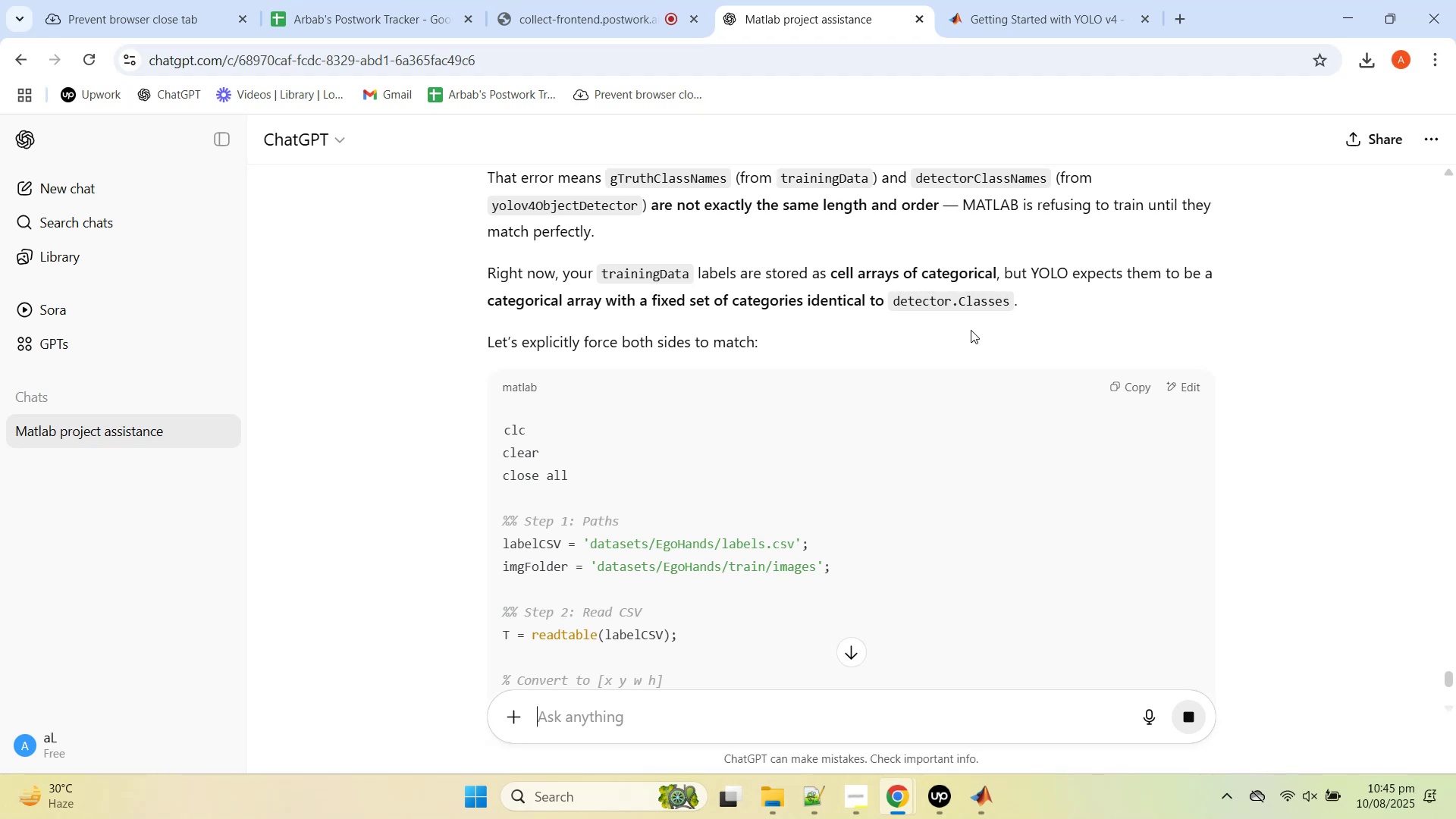 
wait(5.17)
 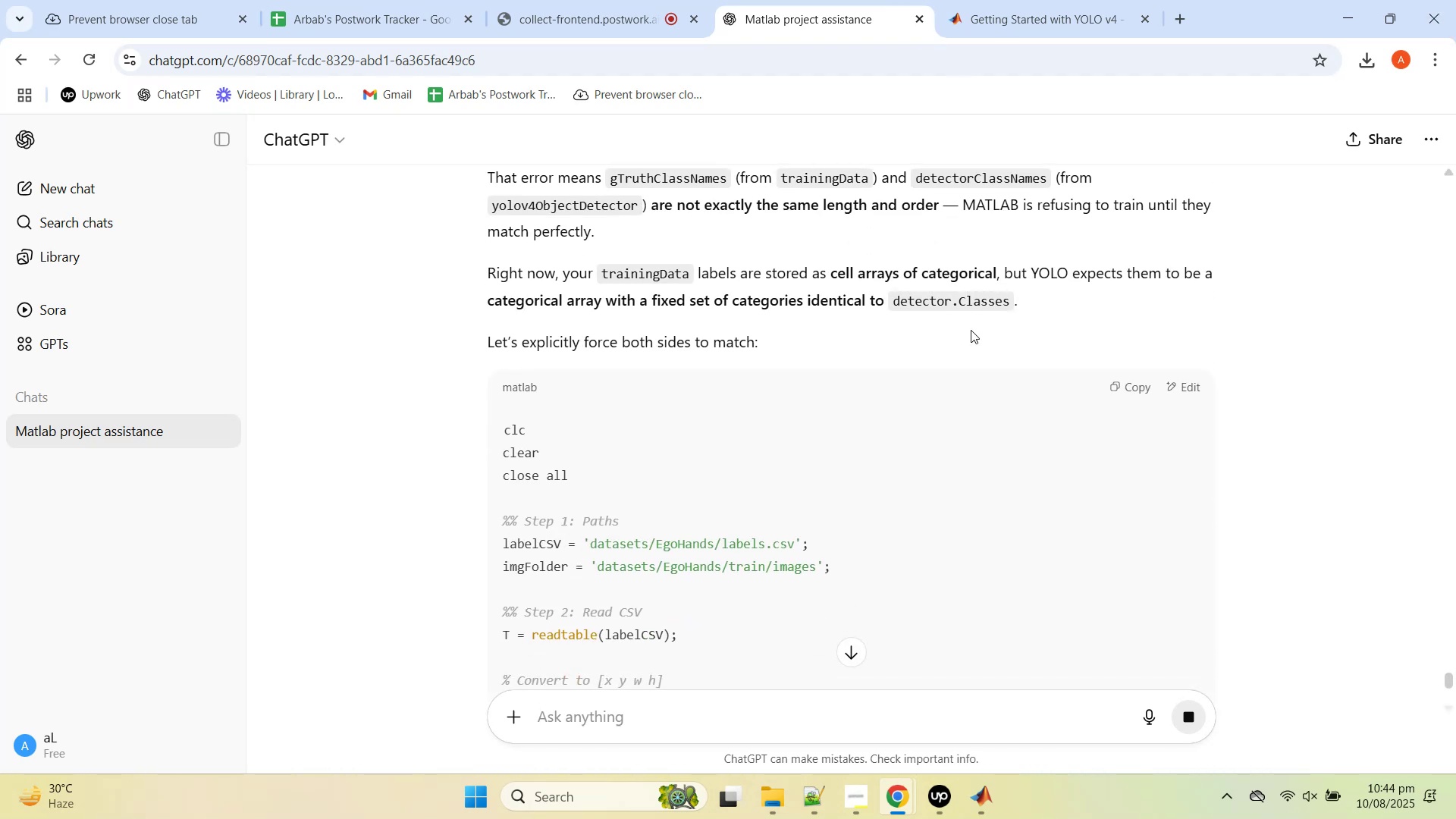 
scroll: coordinate [977, 334], scroll_direction: down, amount: 19.0
 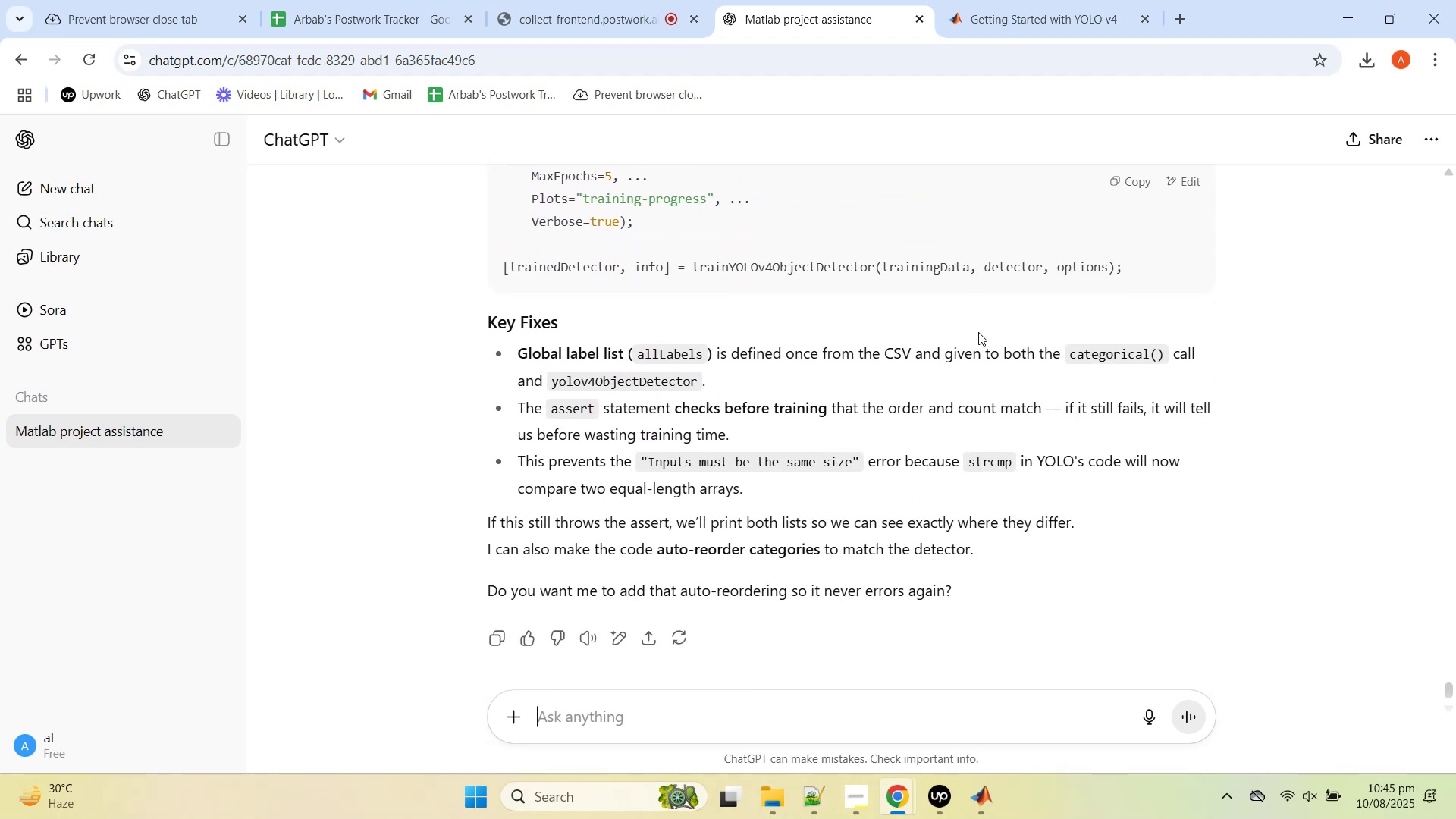 
scroll: coordinate [984, 341], scroll_direction: up, amount: 6.0
 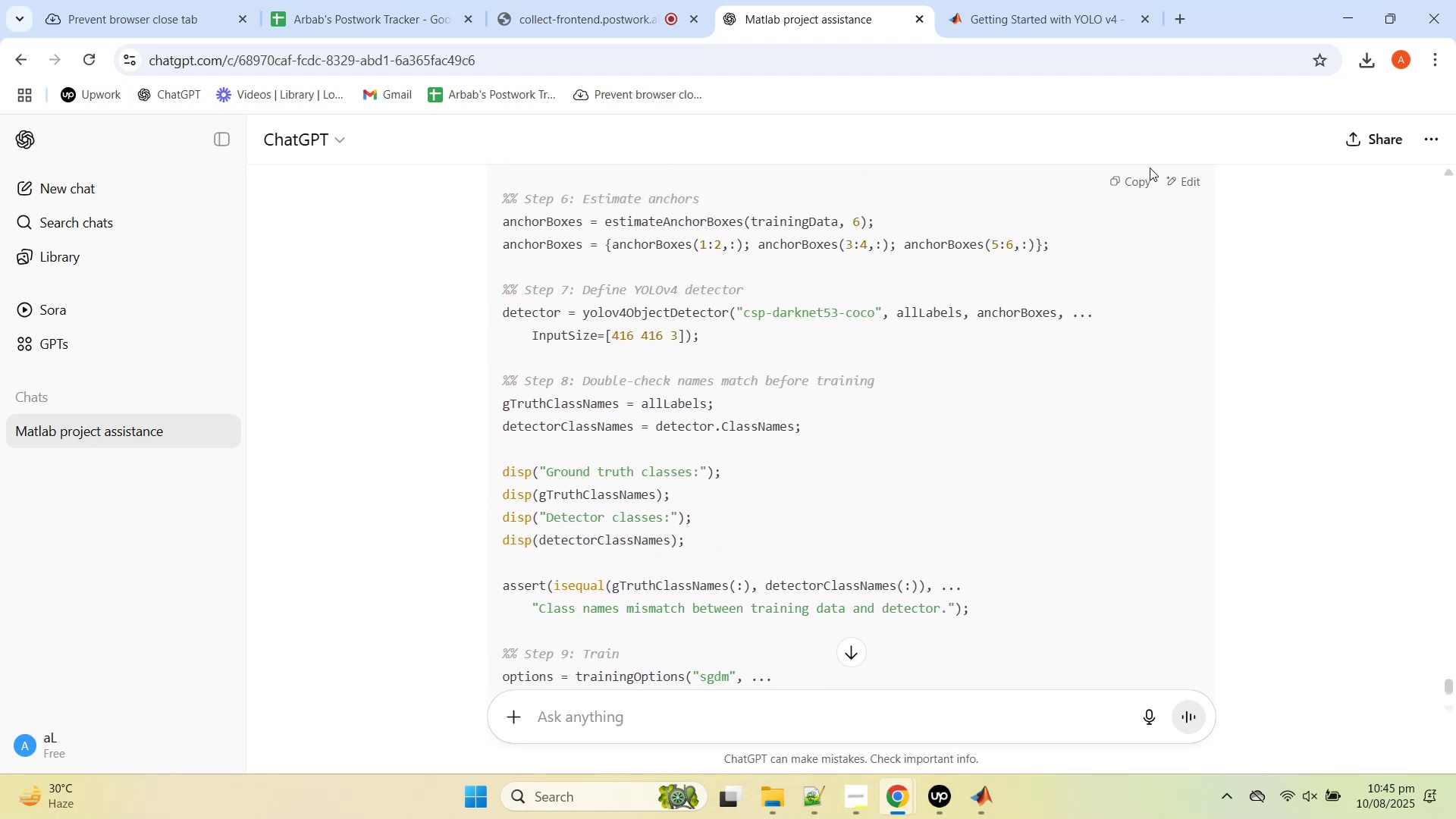 
left_click([1138, 184])
 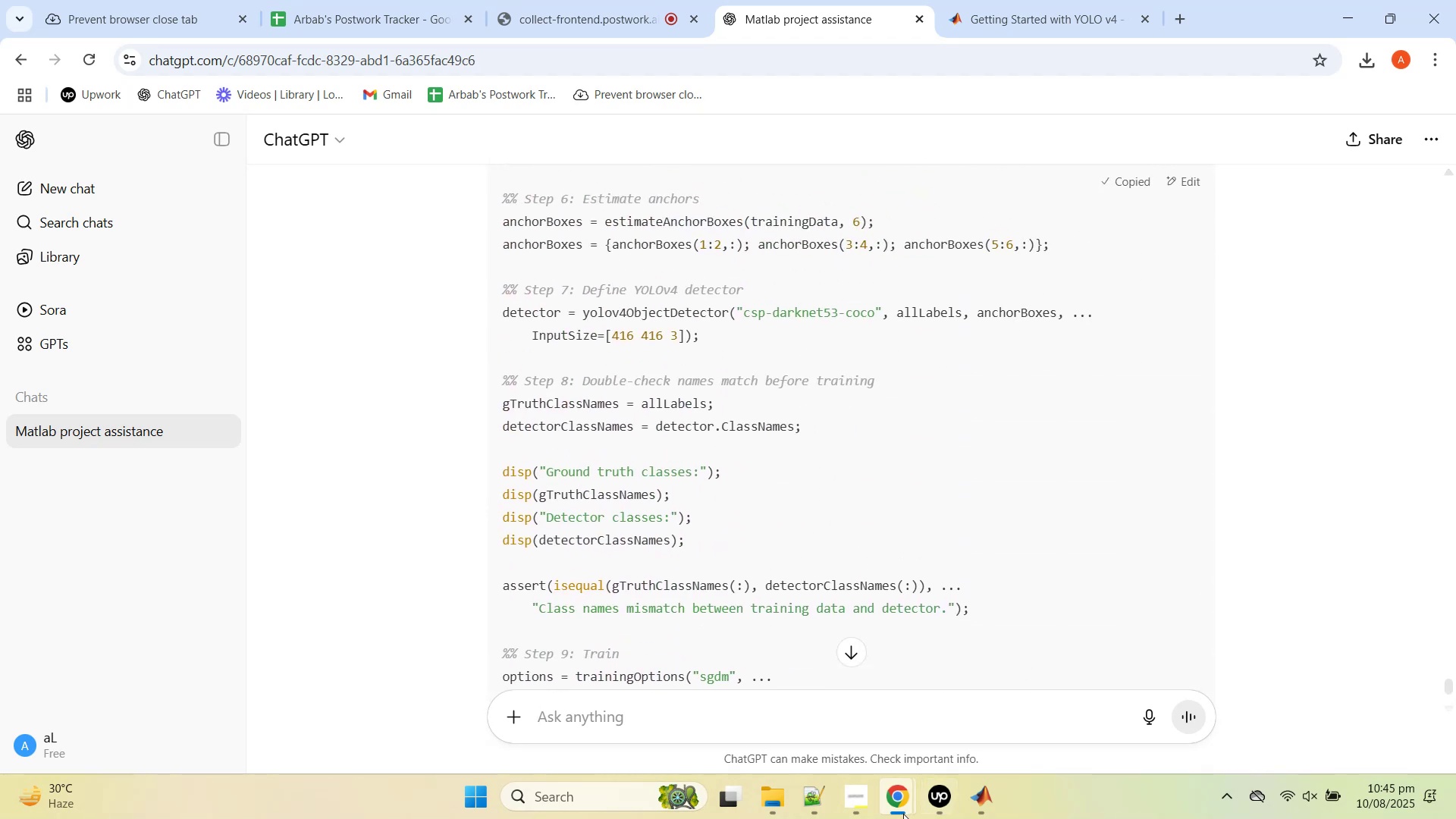 
left_click([902, 810])
 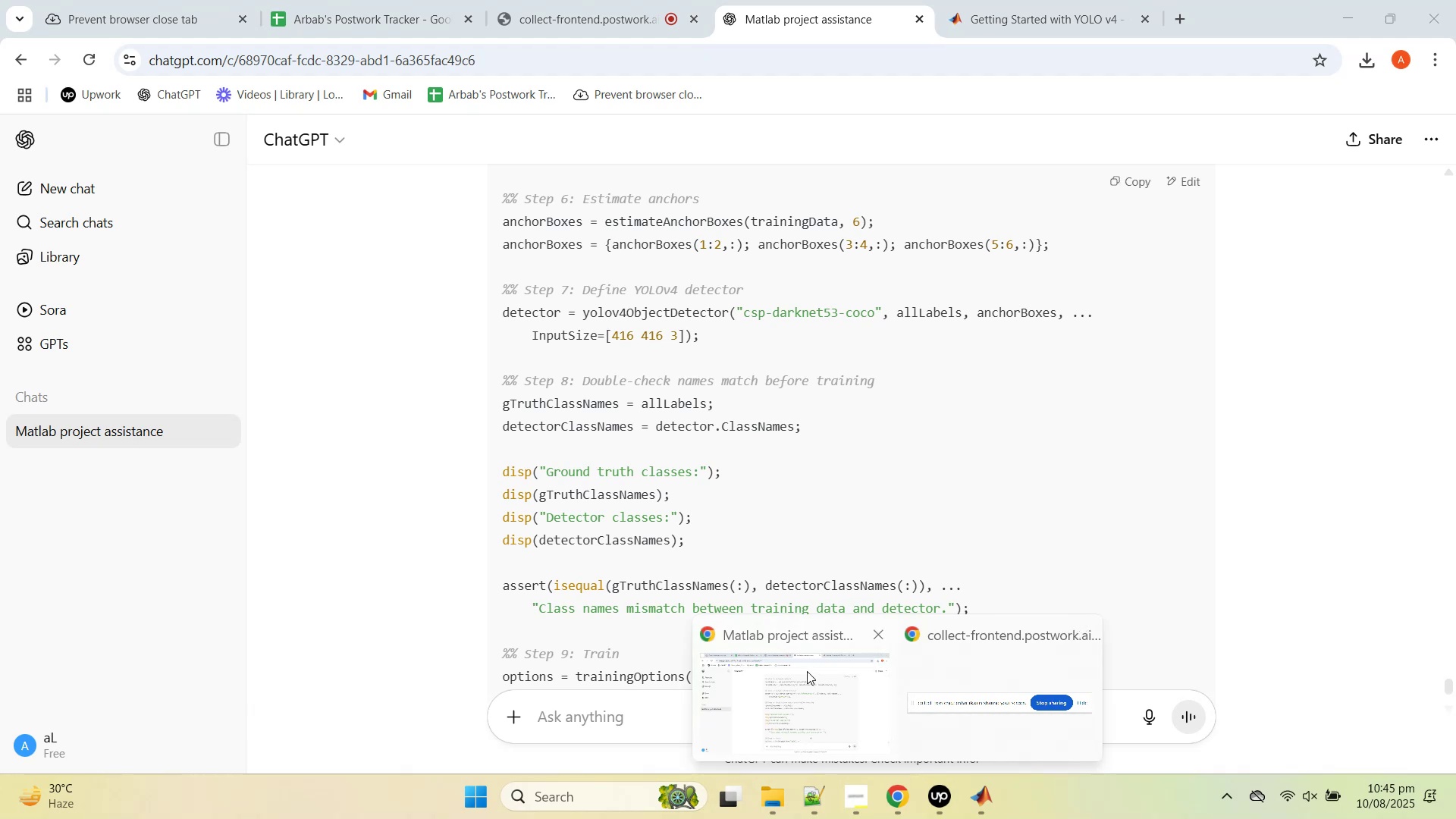 
left_click([805, 671])
 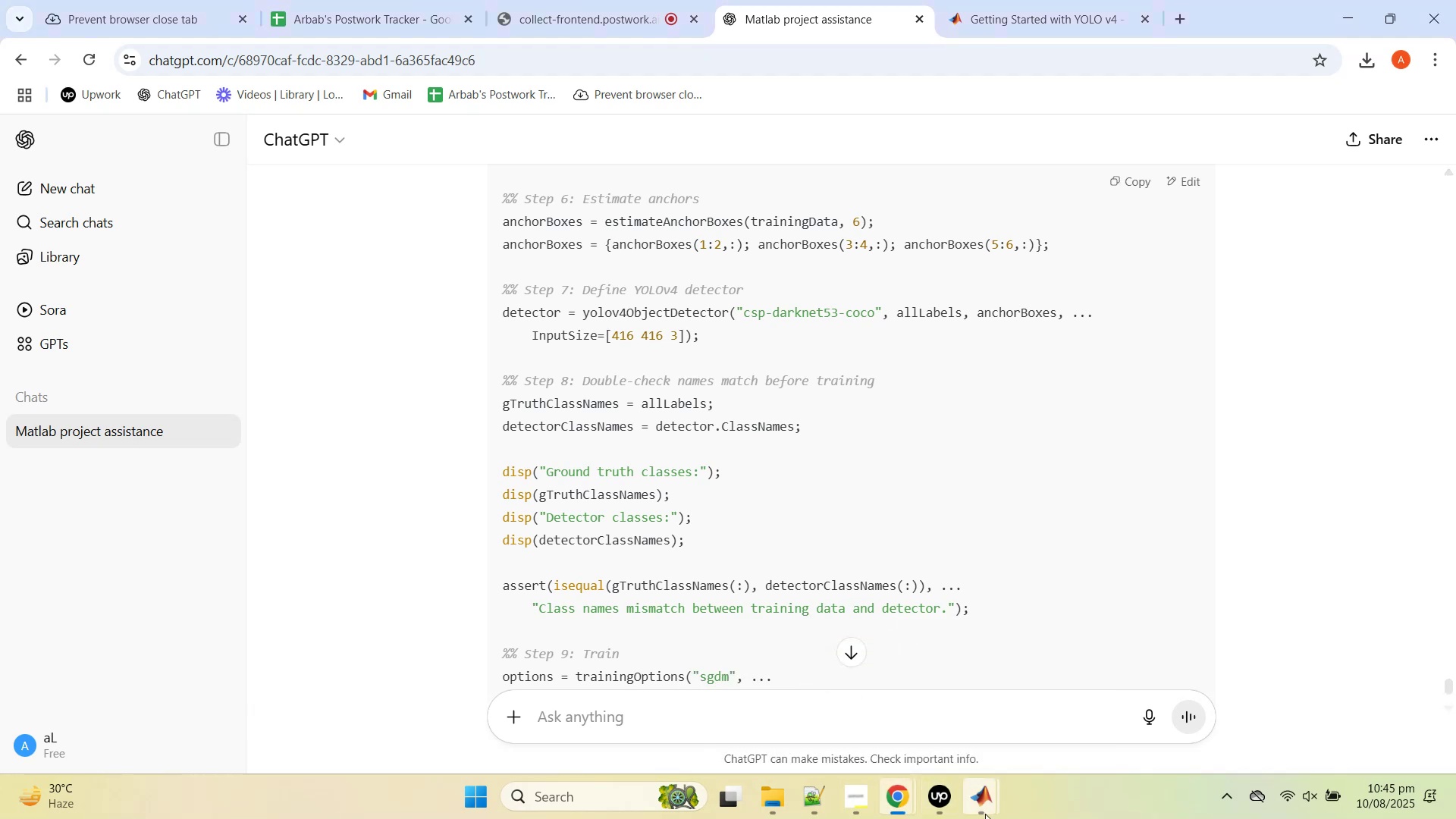 
left_click([985, 812])
 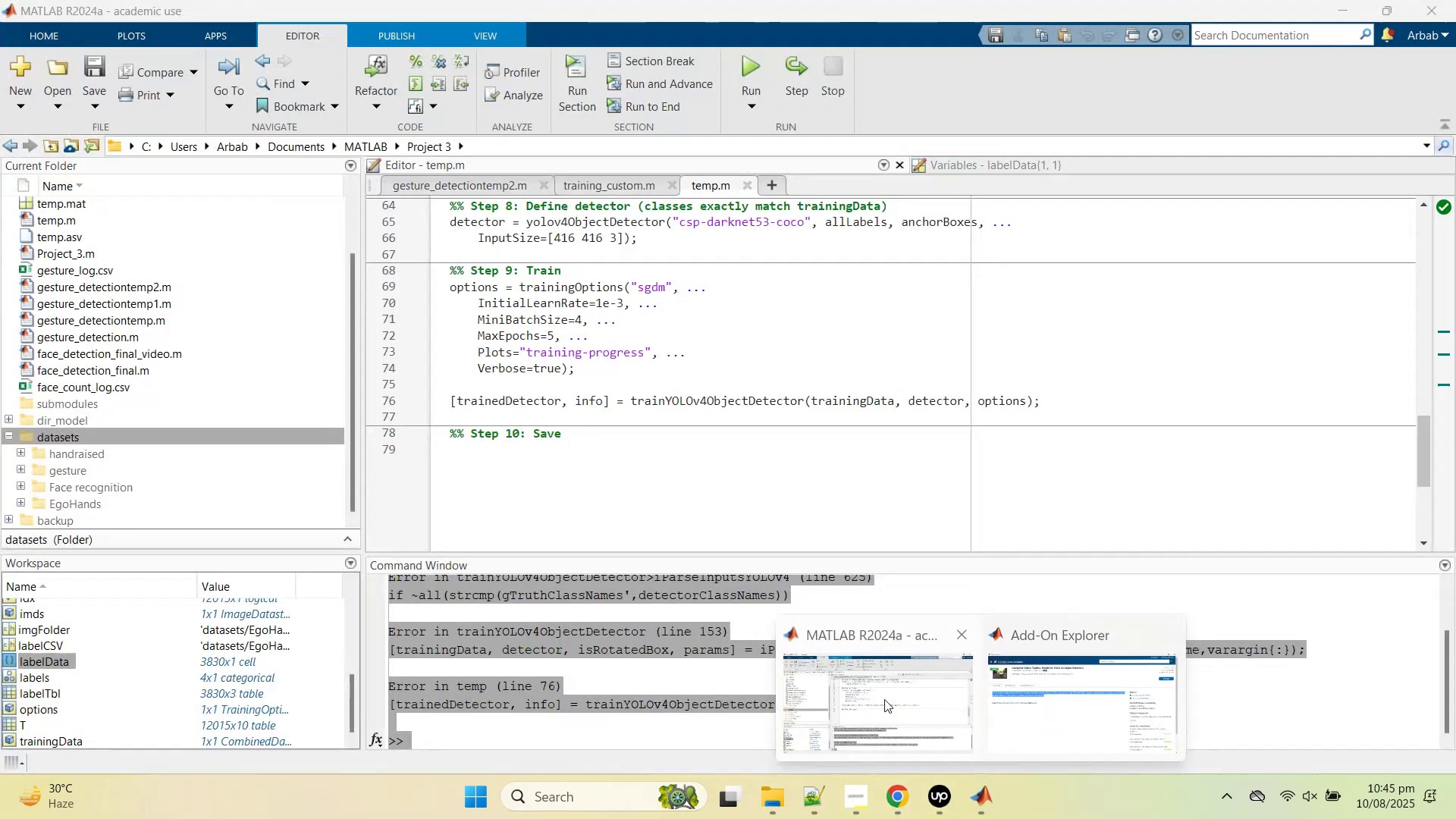 
left_click([894, 695])
 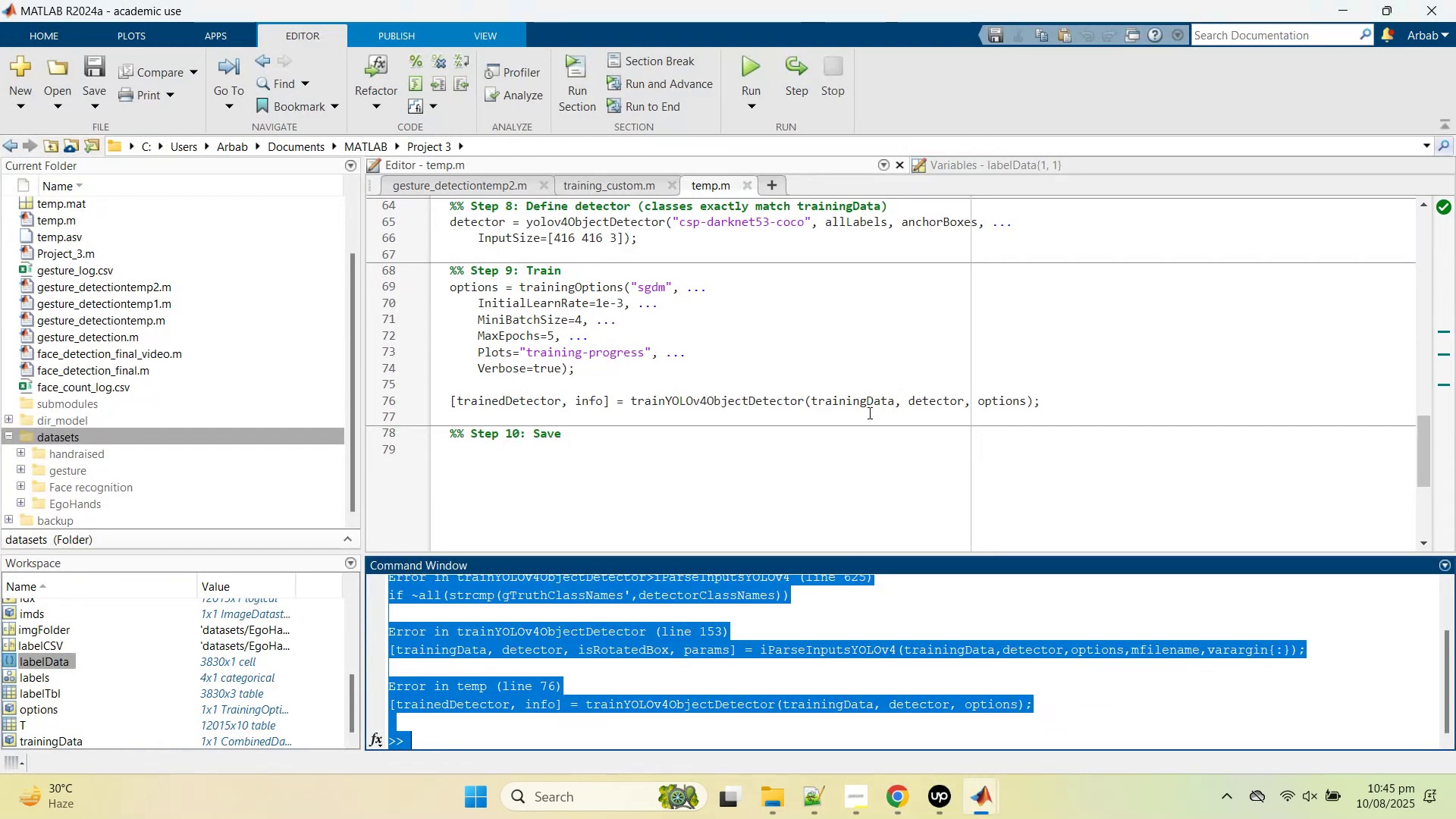 
left_click([868, 411])
 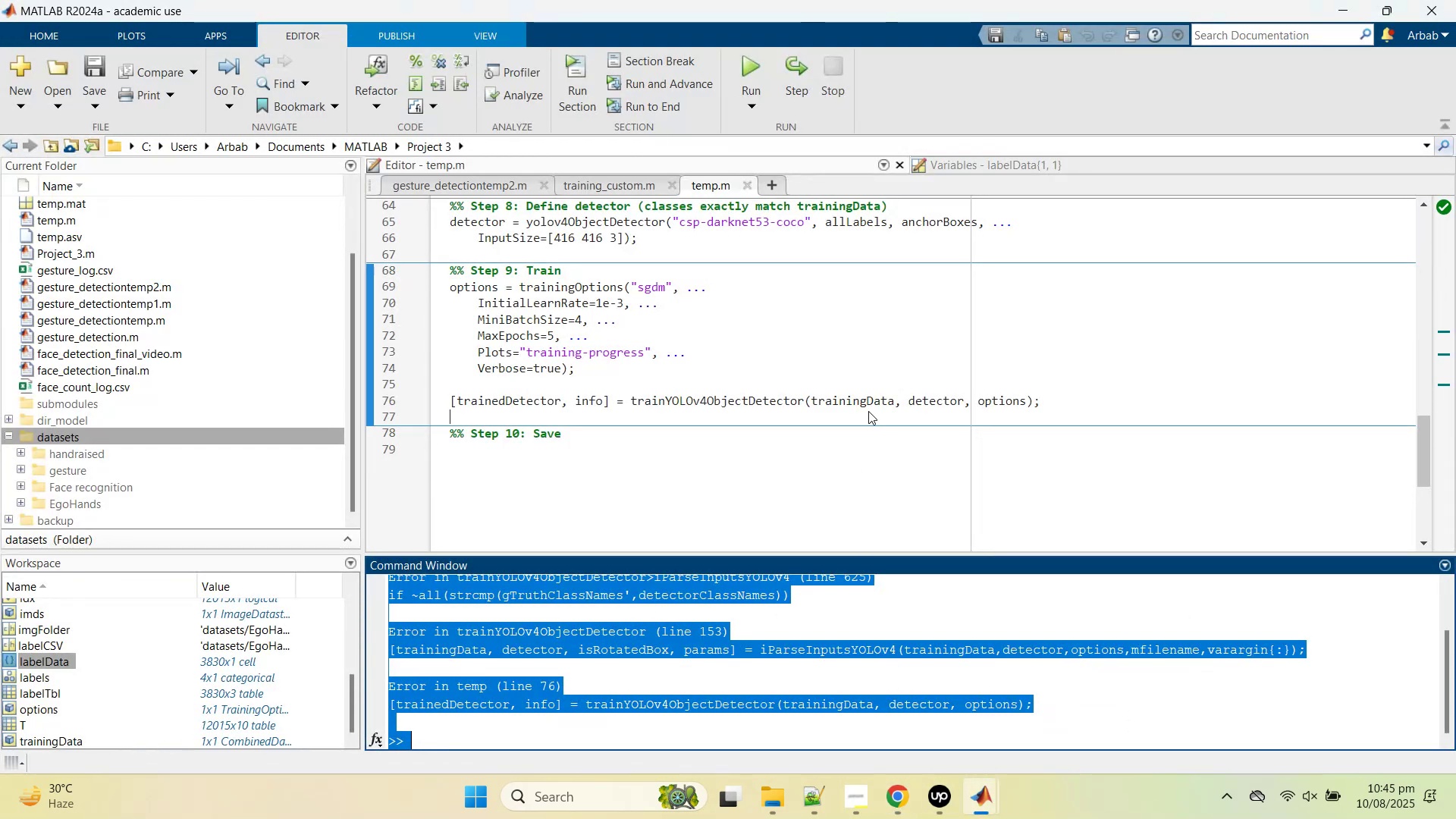 
key(Control+Z)
 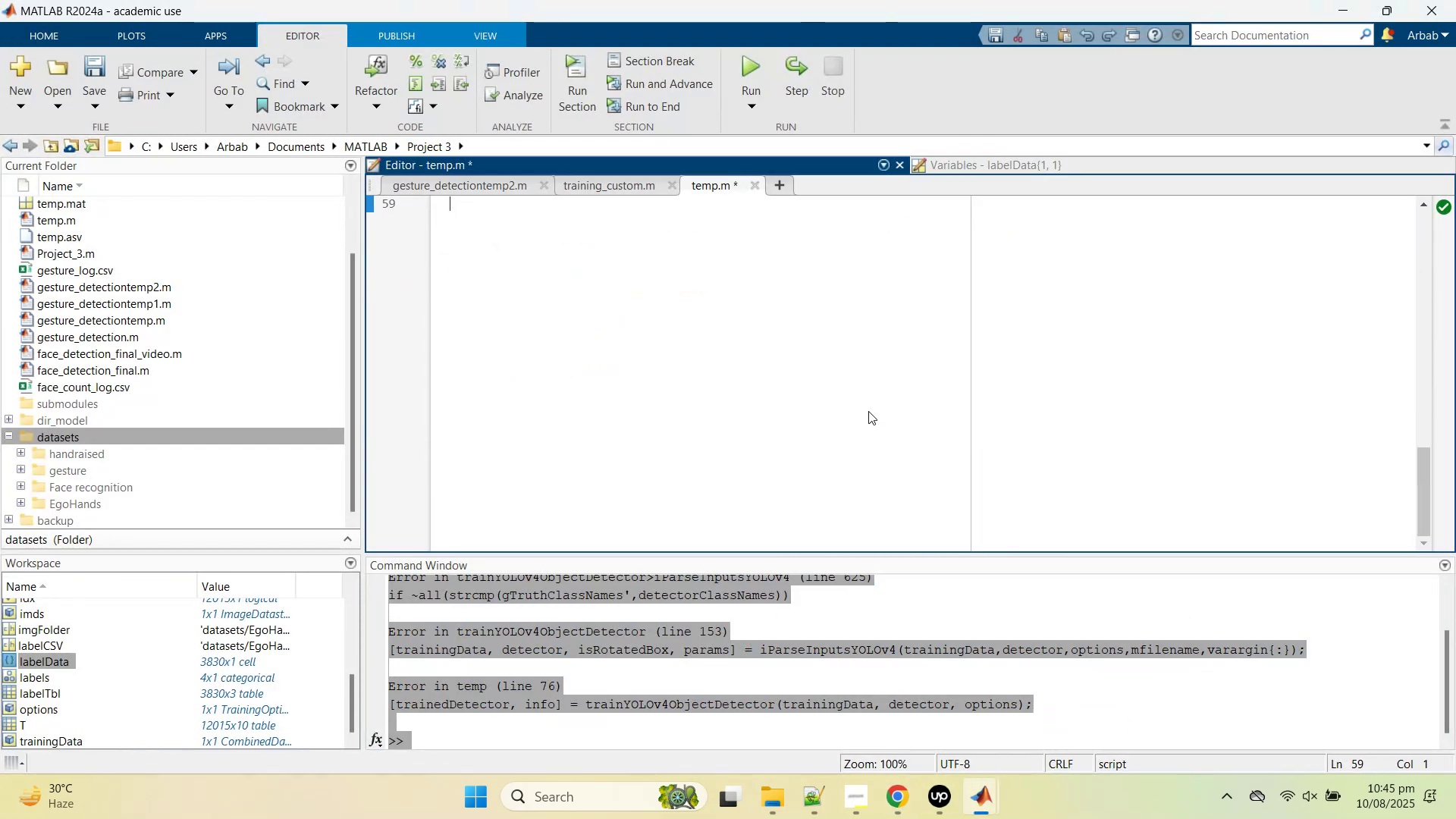 
key(Control+V)
 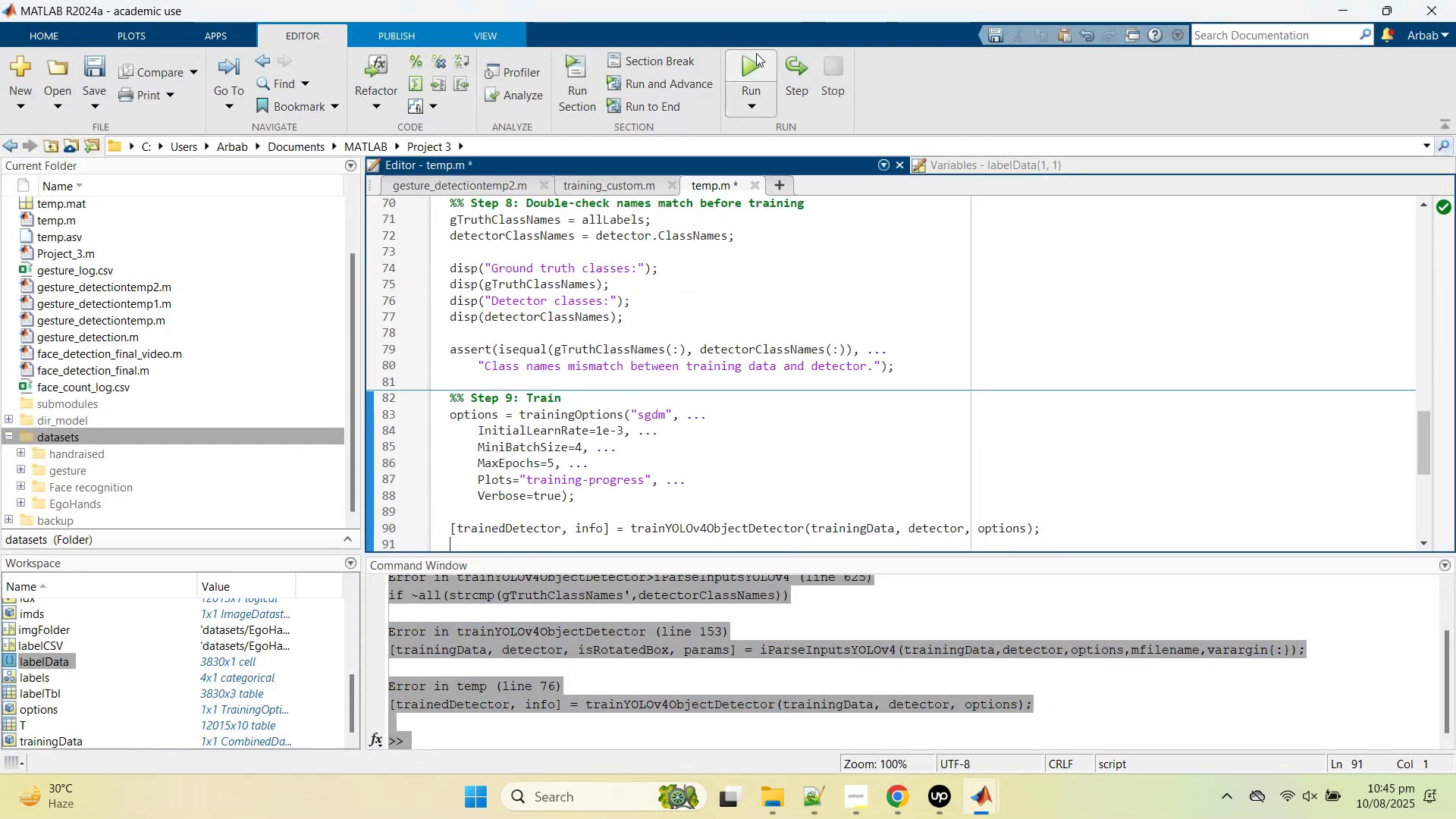 
left_click([748, 46])
 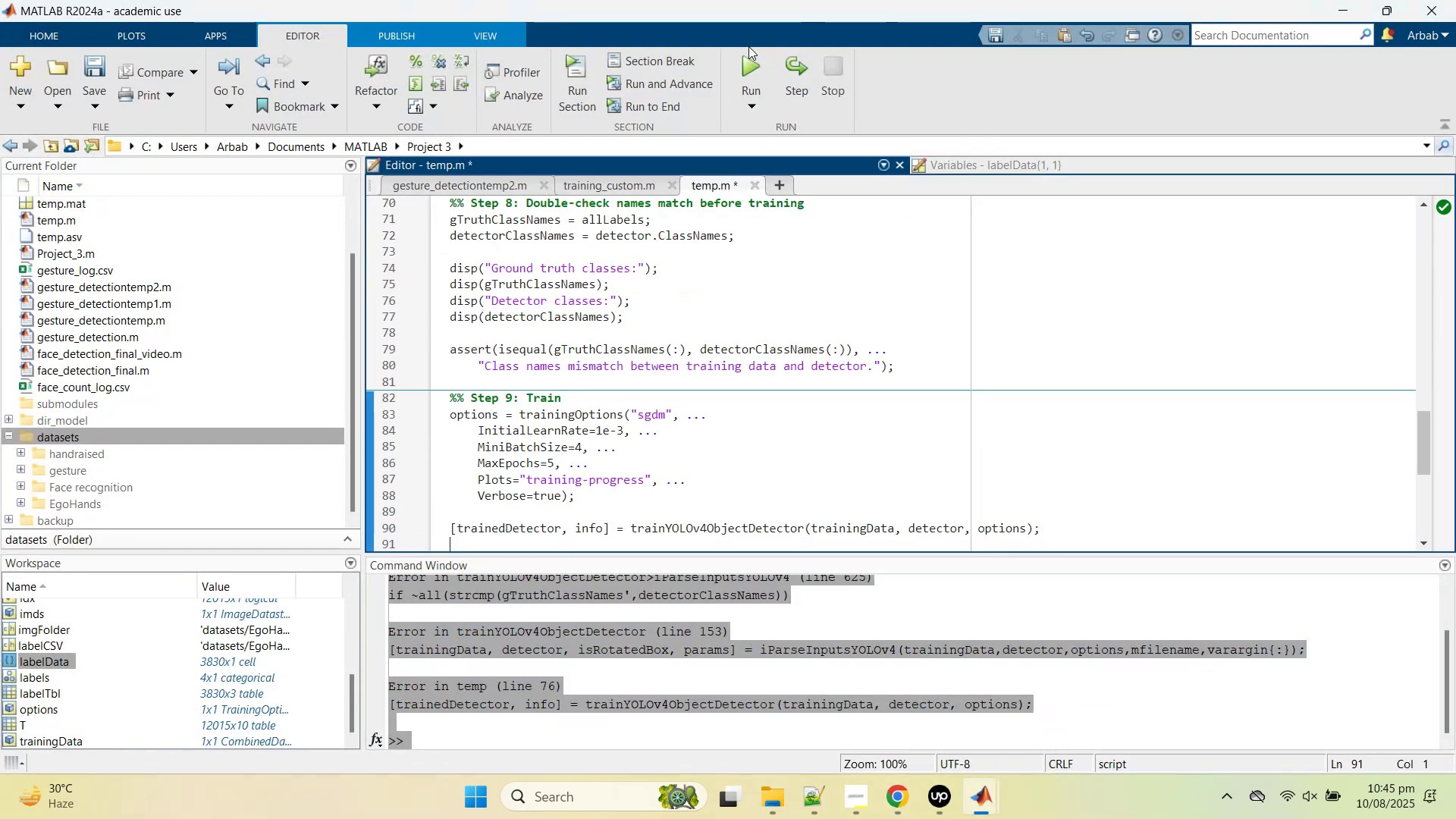 
double_click([748, 46])
 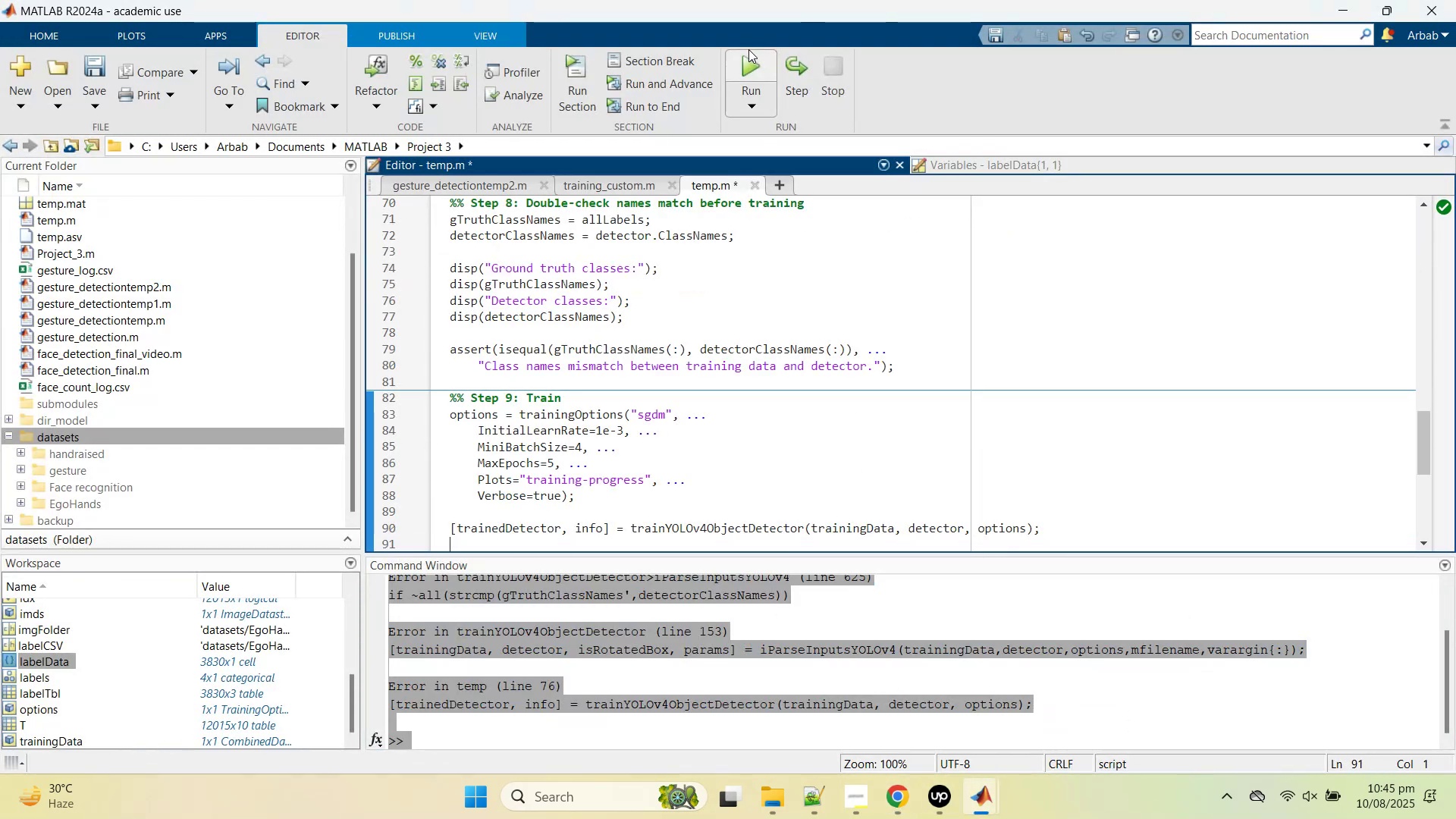 
left_click([748, 49])
 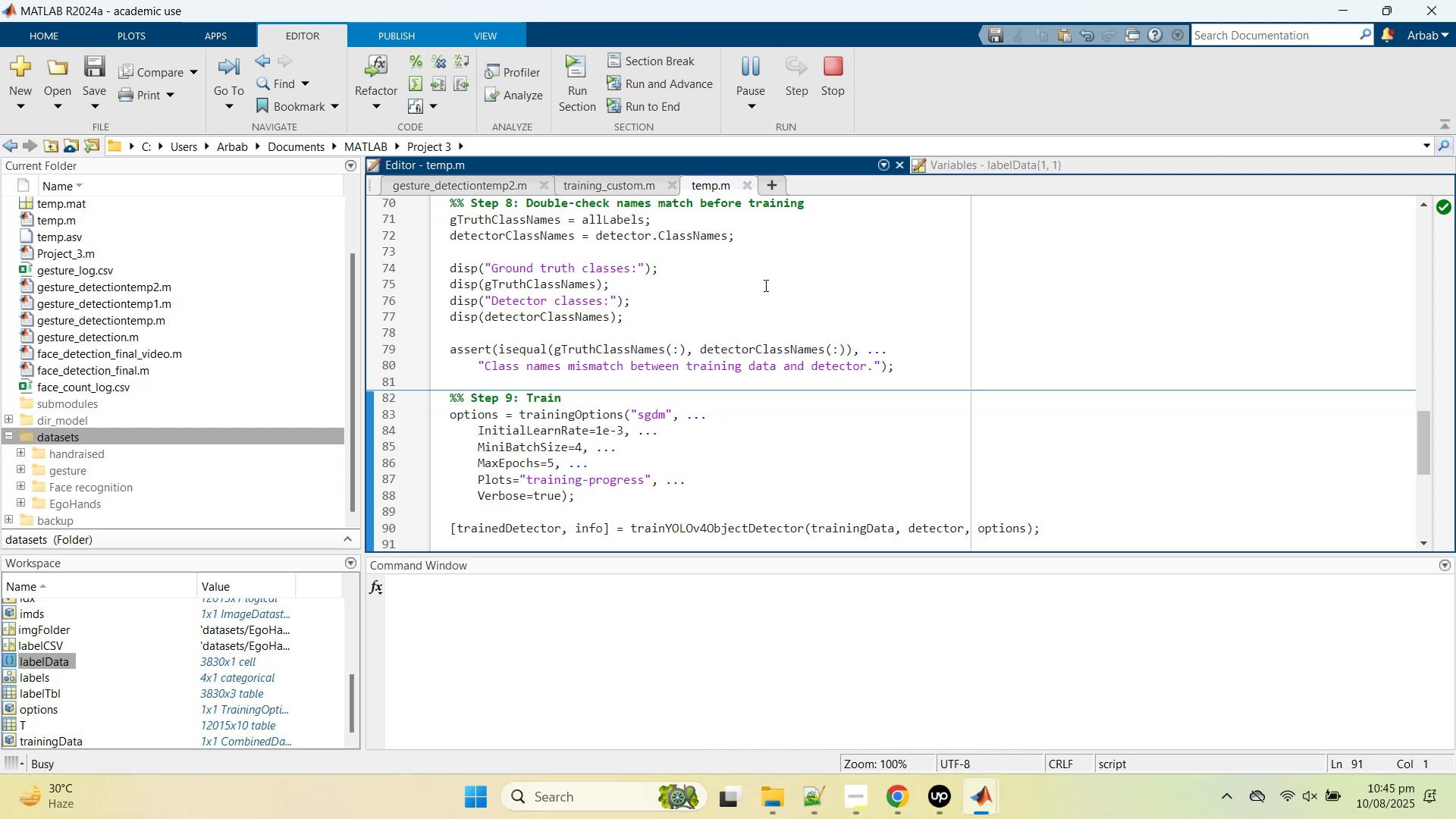 
wait(9.98)
 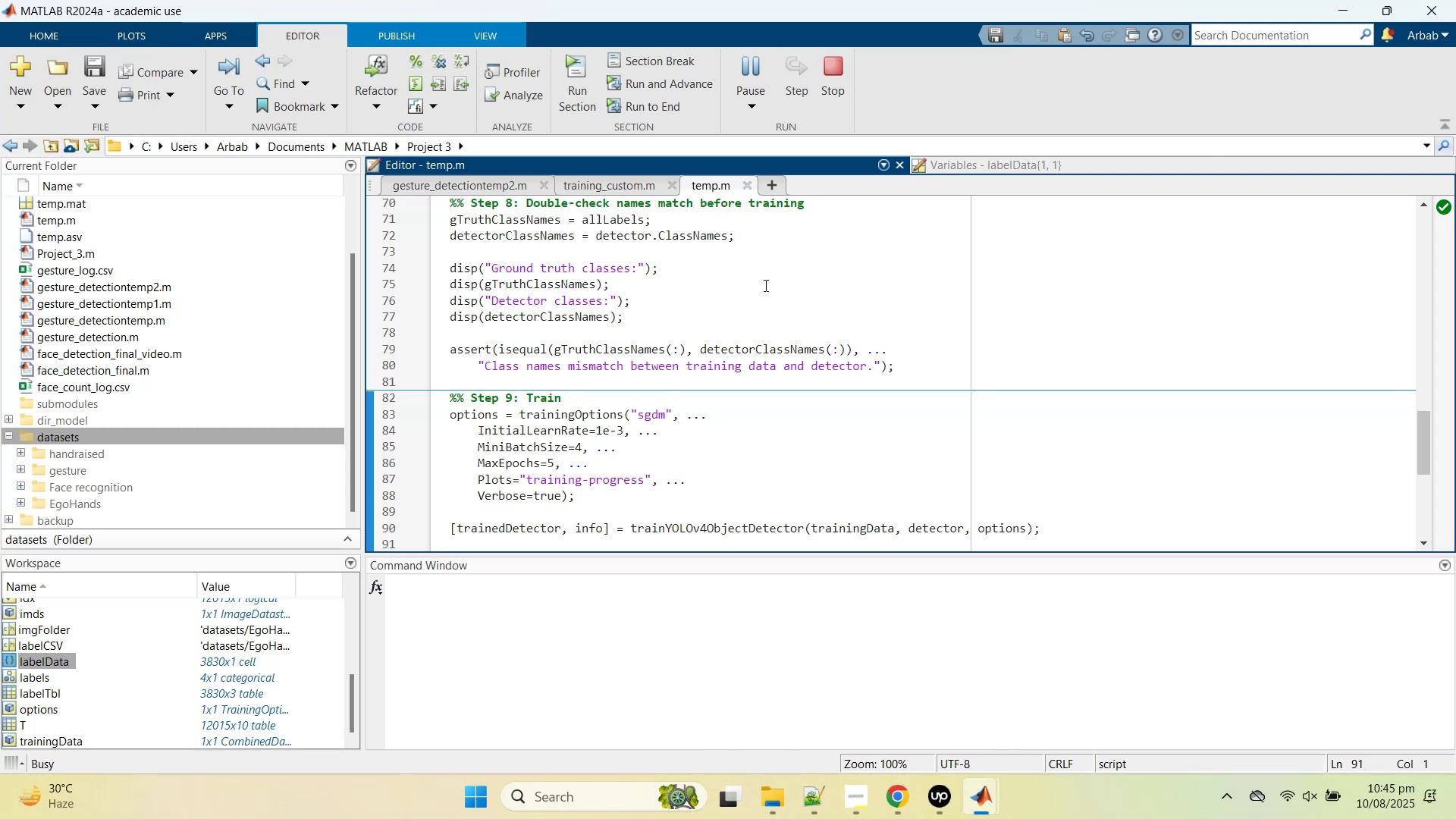 
scroll: coordinate [588, 422], scroll_direction: up, amount: 20.0
 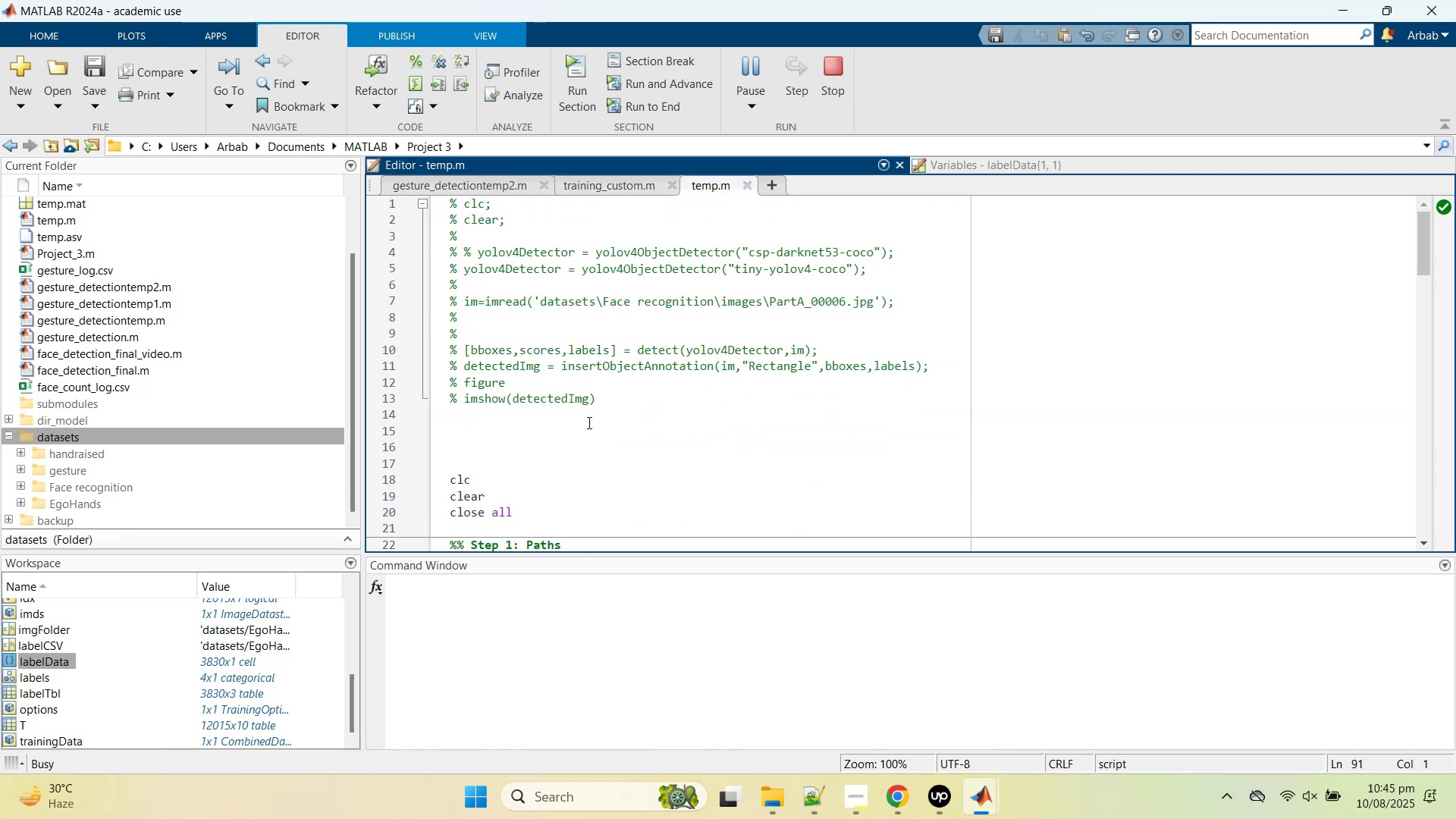 
scroll: coordinate [590, 429], scroll_direction: down, amount: 2.0
 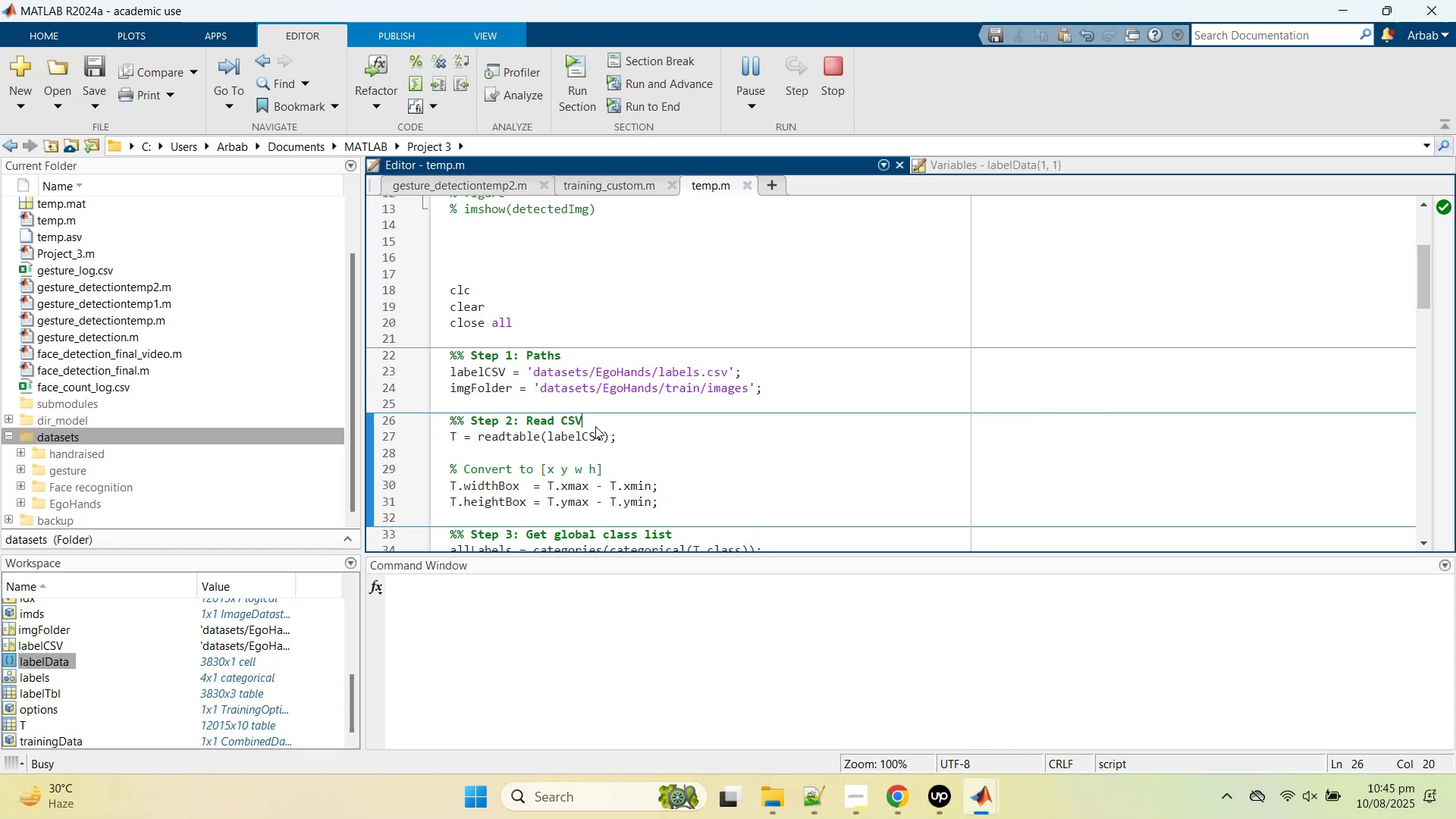 
scroll: coordinate [595, 426], scroll_direction: up, amount: 4.0
 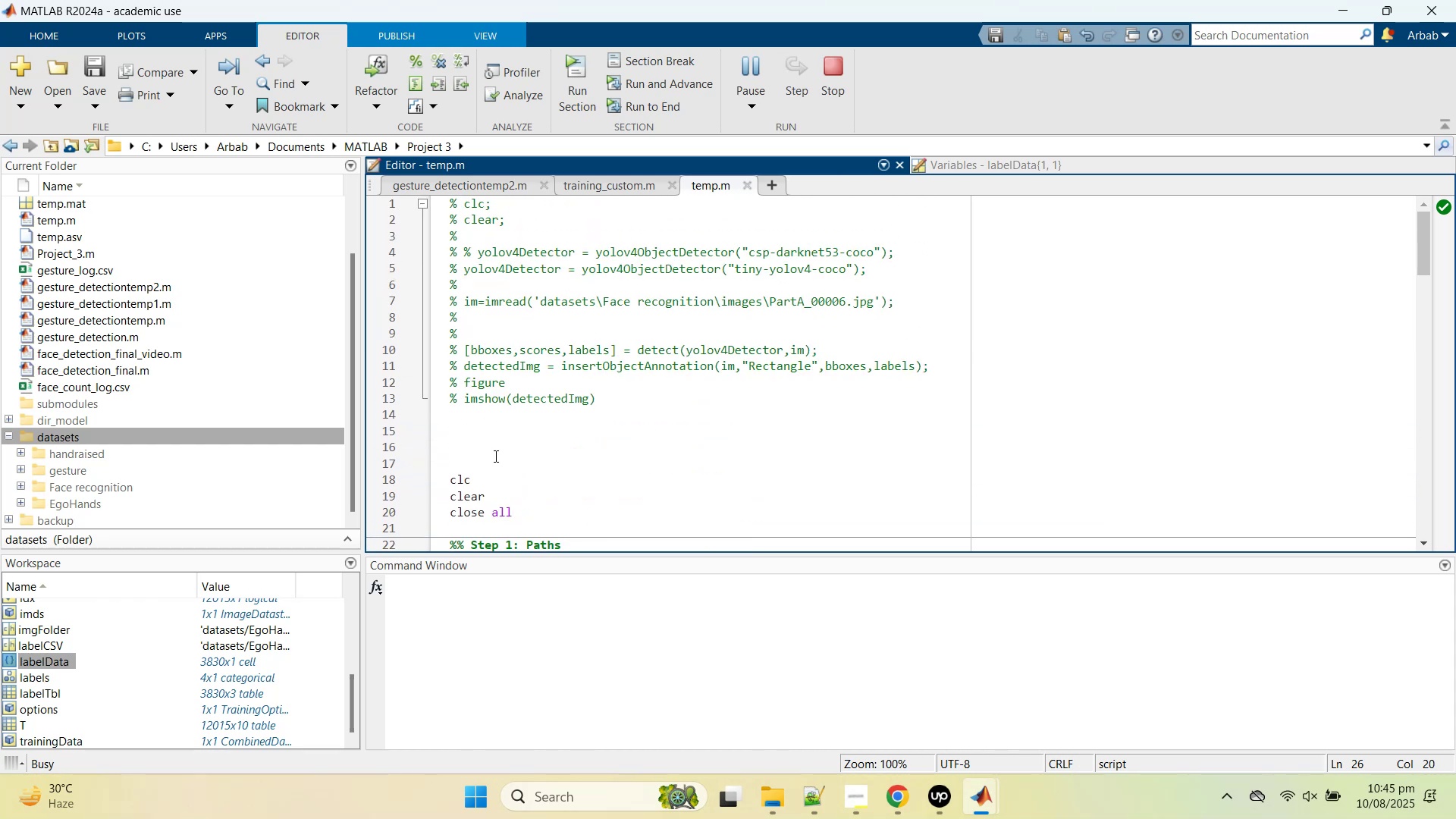 
left_click([494, 456])
 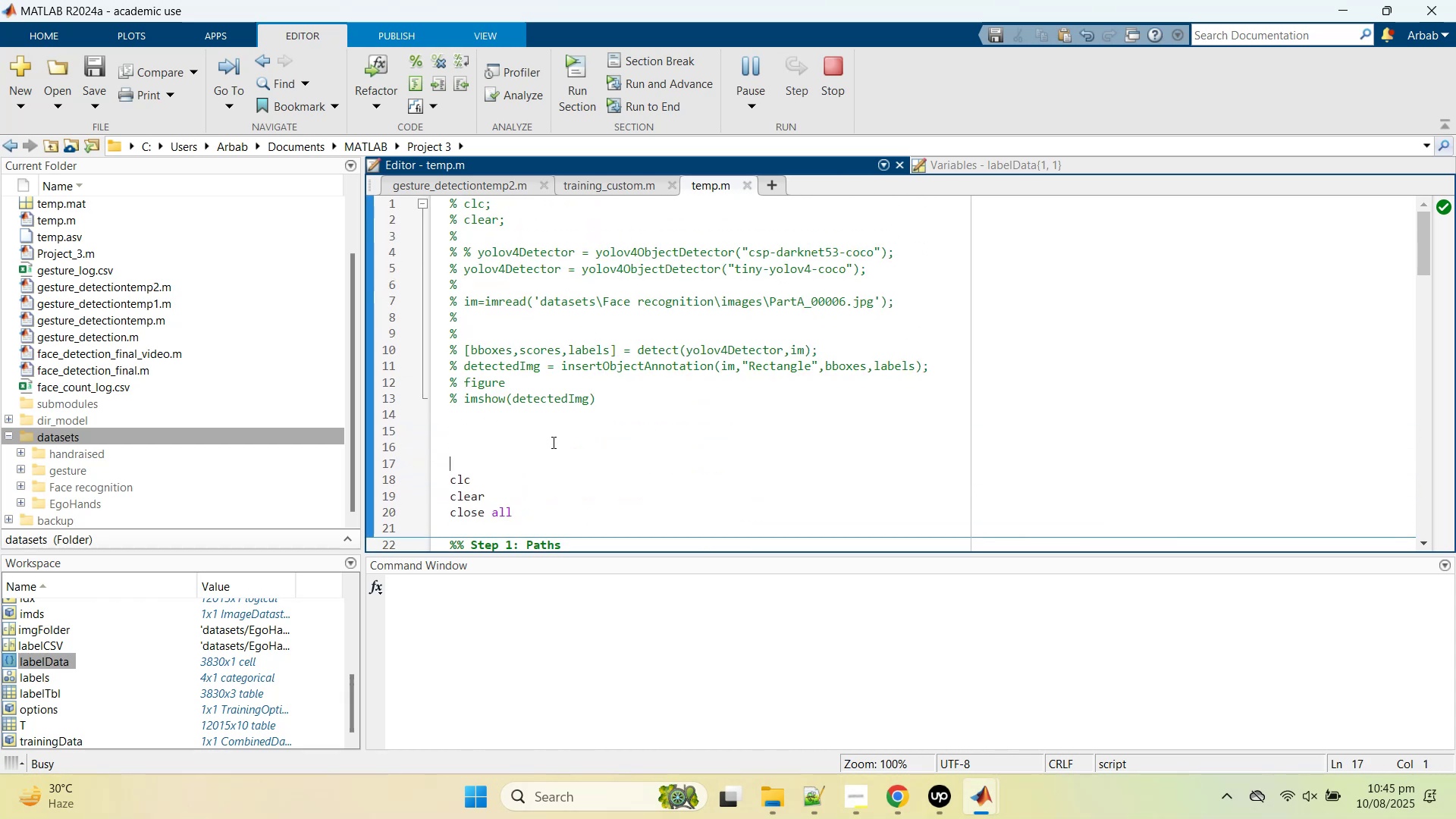 
scroll: coordinate [556, 446], scroll_direction: down, amount: 5.0
 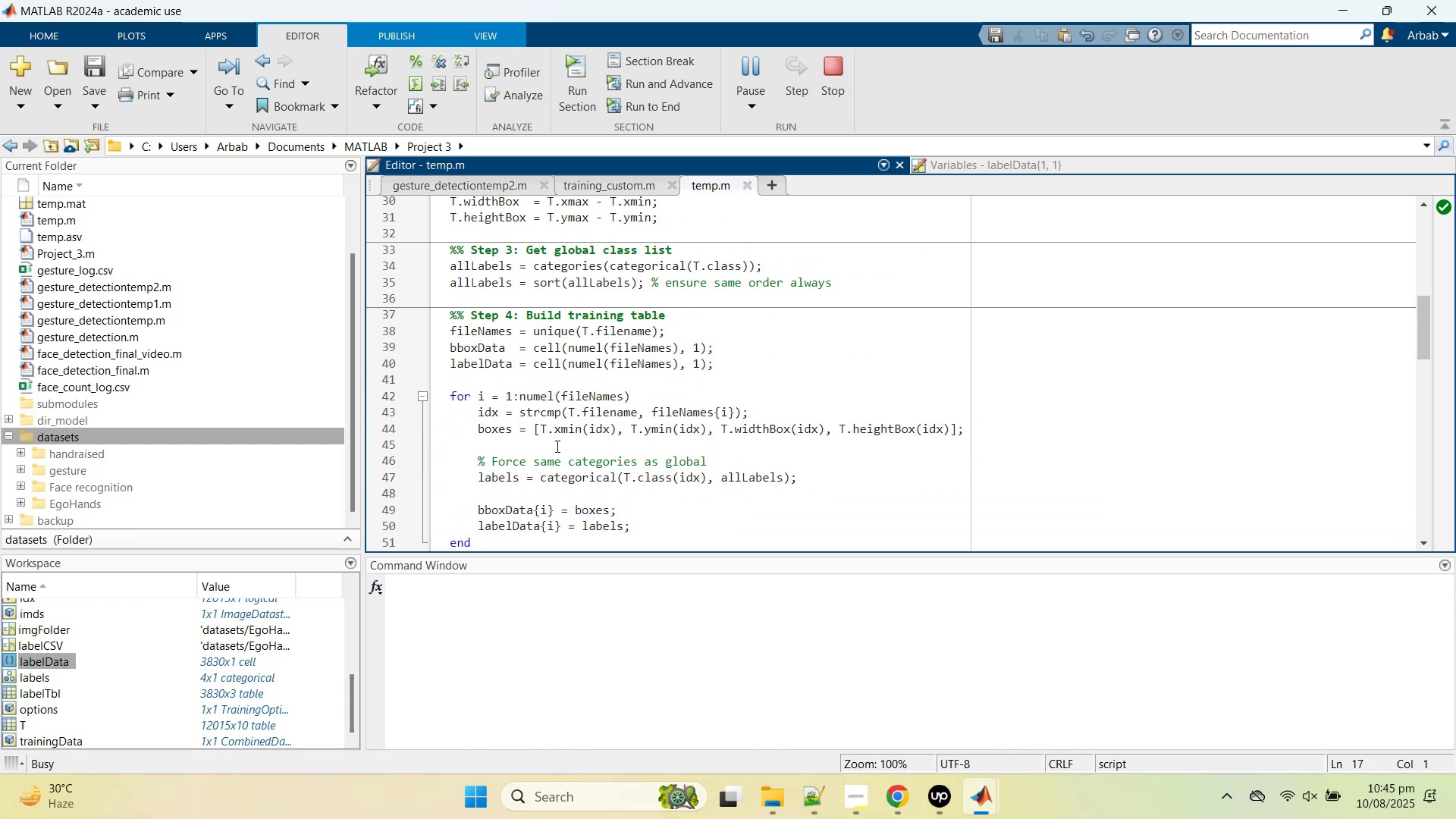 
scroll: coordinate [556, 446], scroll_direction: up, amount: 4.0
 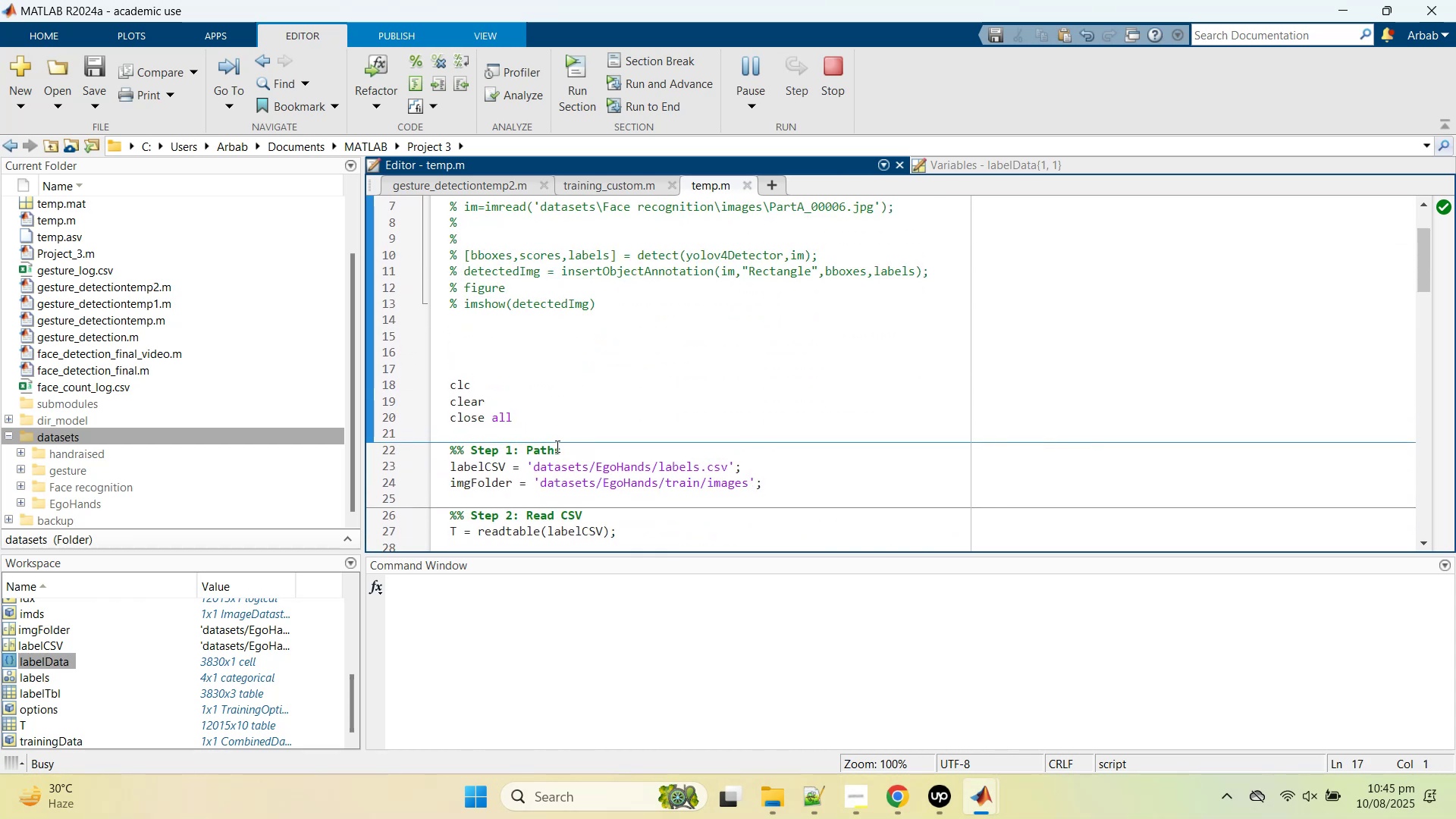 
scroll: coordinate [562, 451], scroll_direction: down, amount: 14.0
 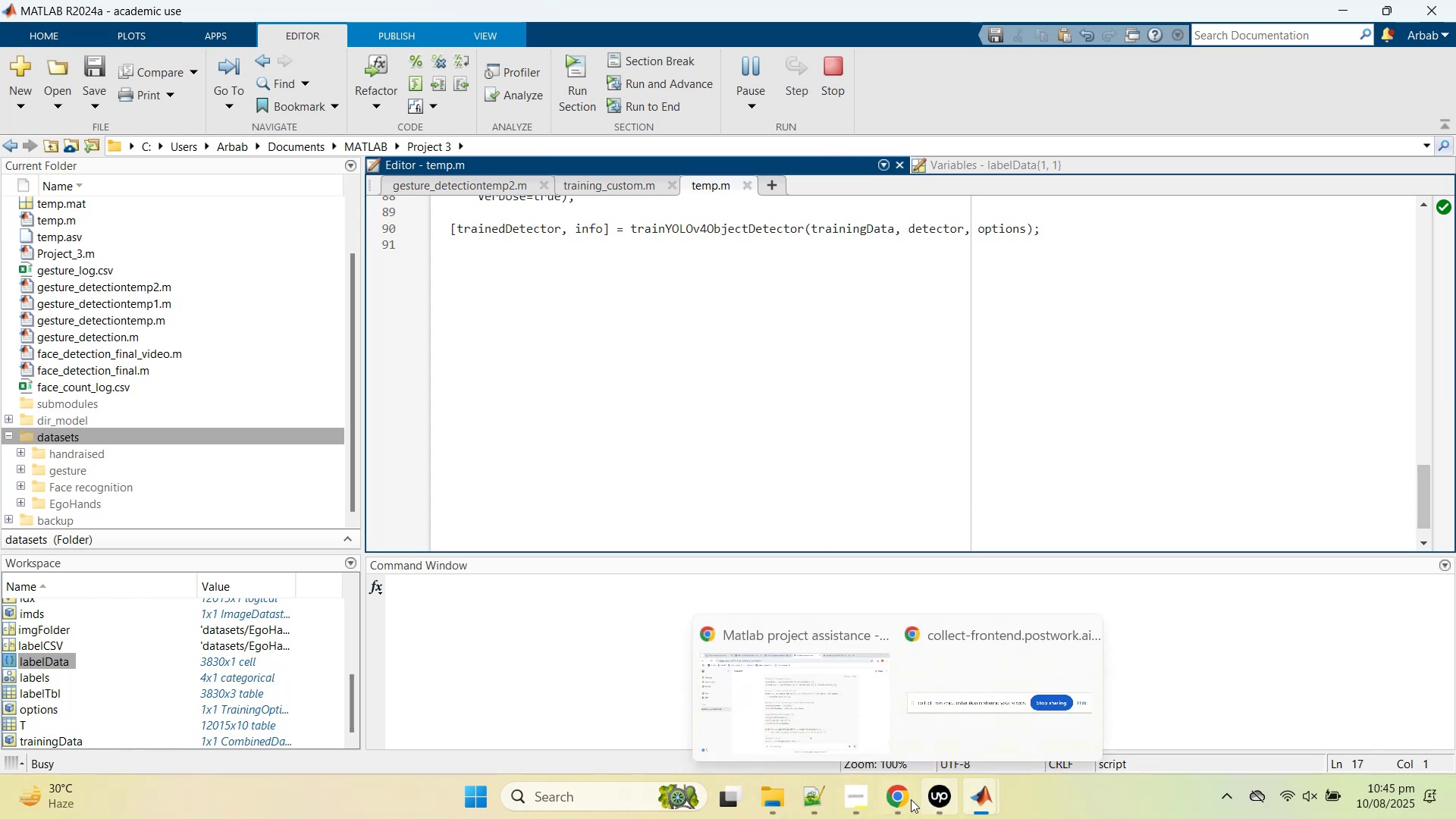 
left_click([814, 720])
 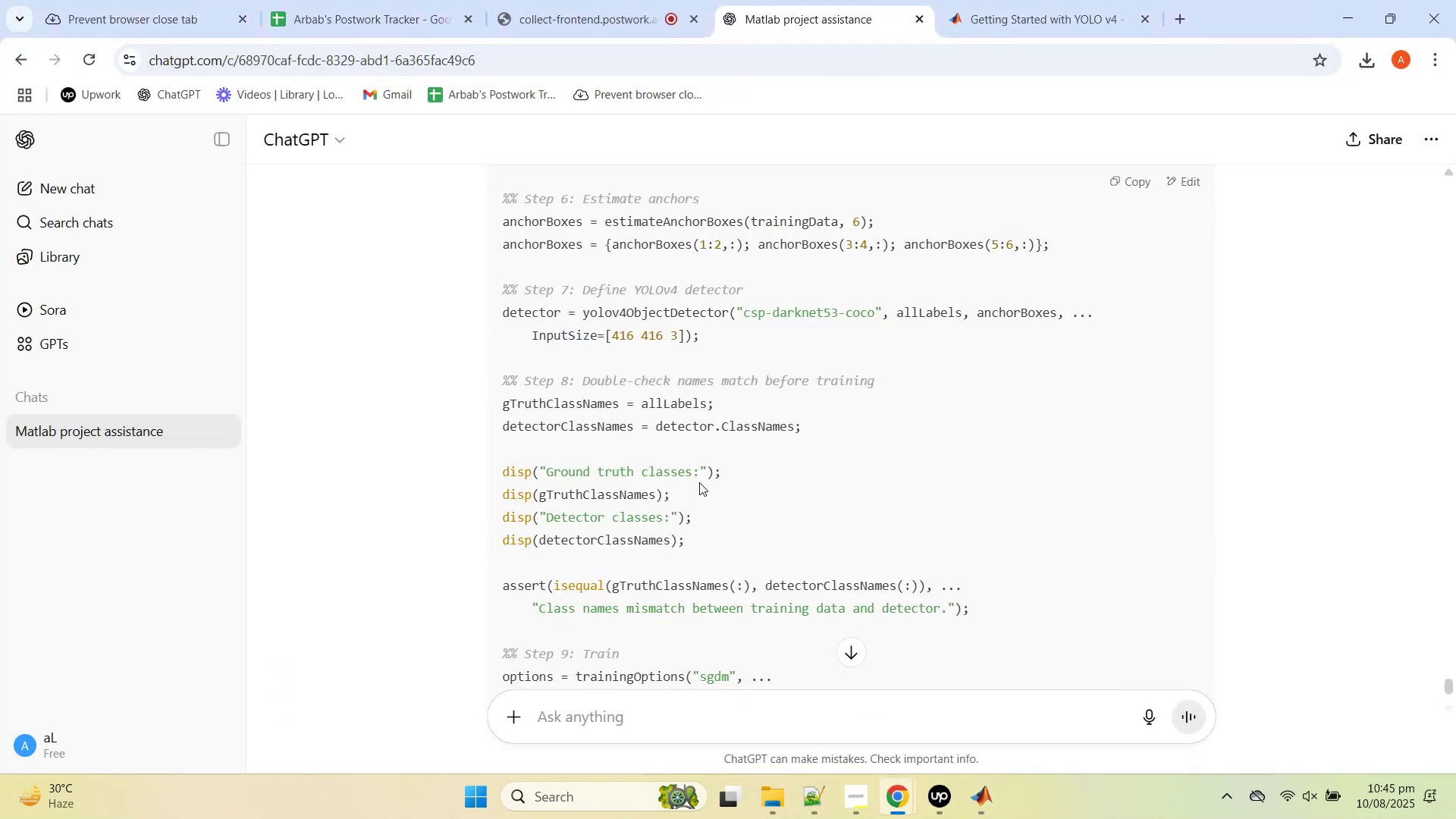 
scroll: coordinate [724, 475], scroll_direction: down, amount: 7.0
 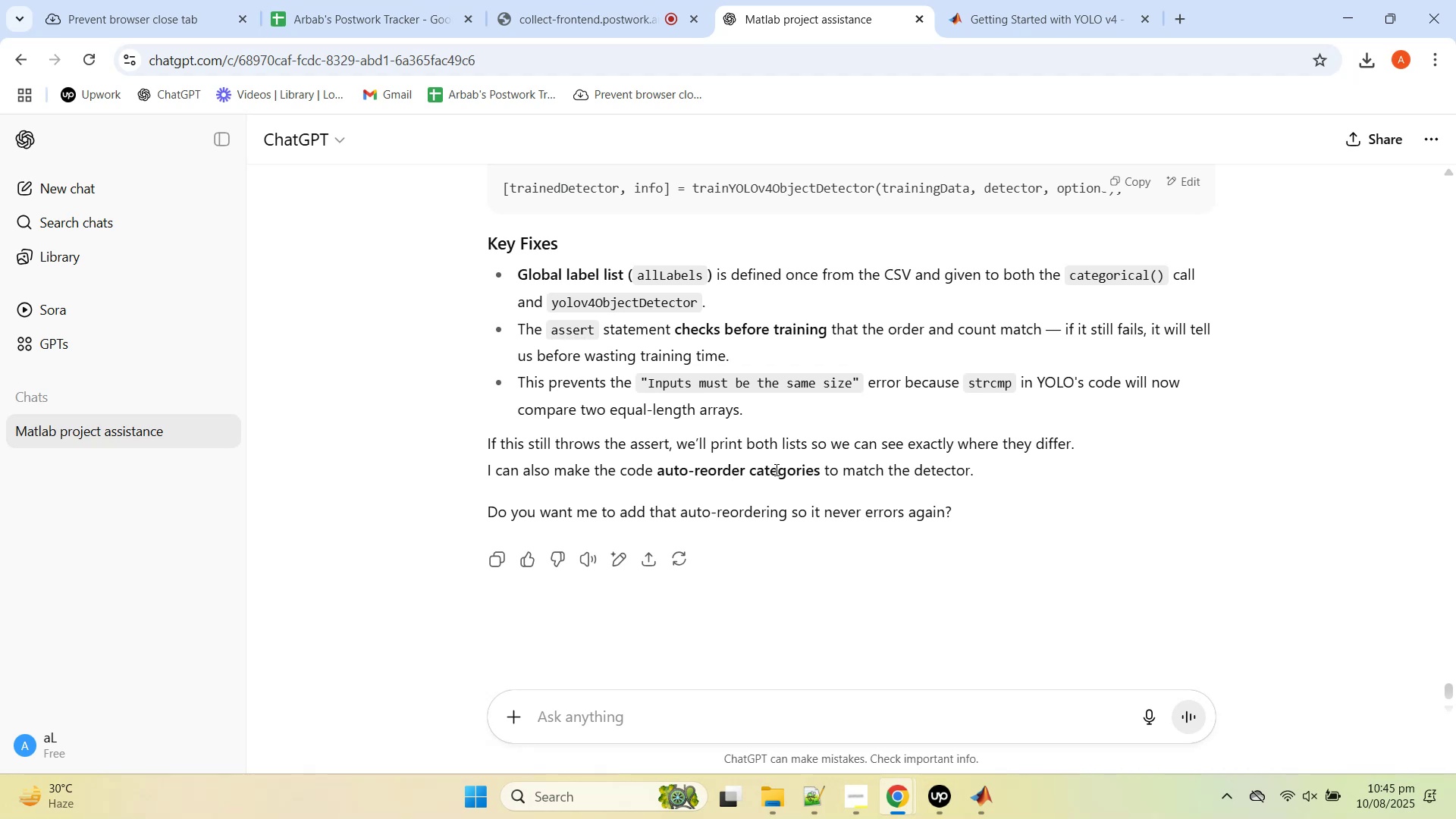 
wait(14.23)
 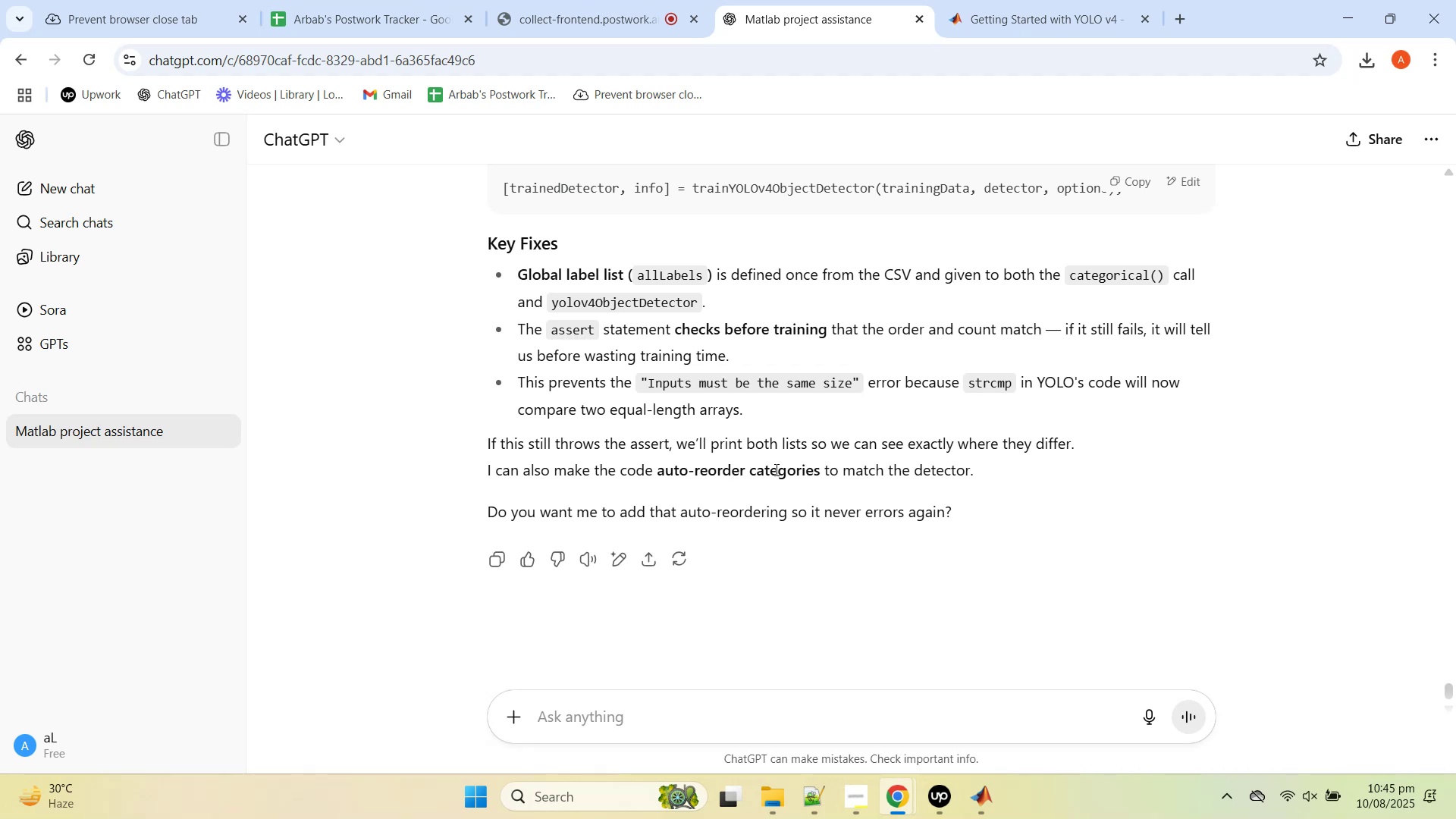 
left_click([752, 717])
 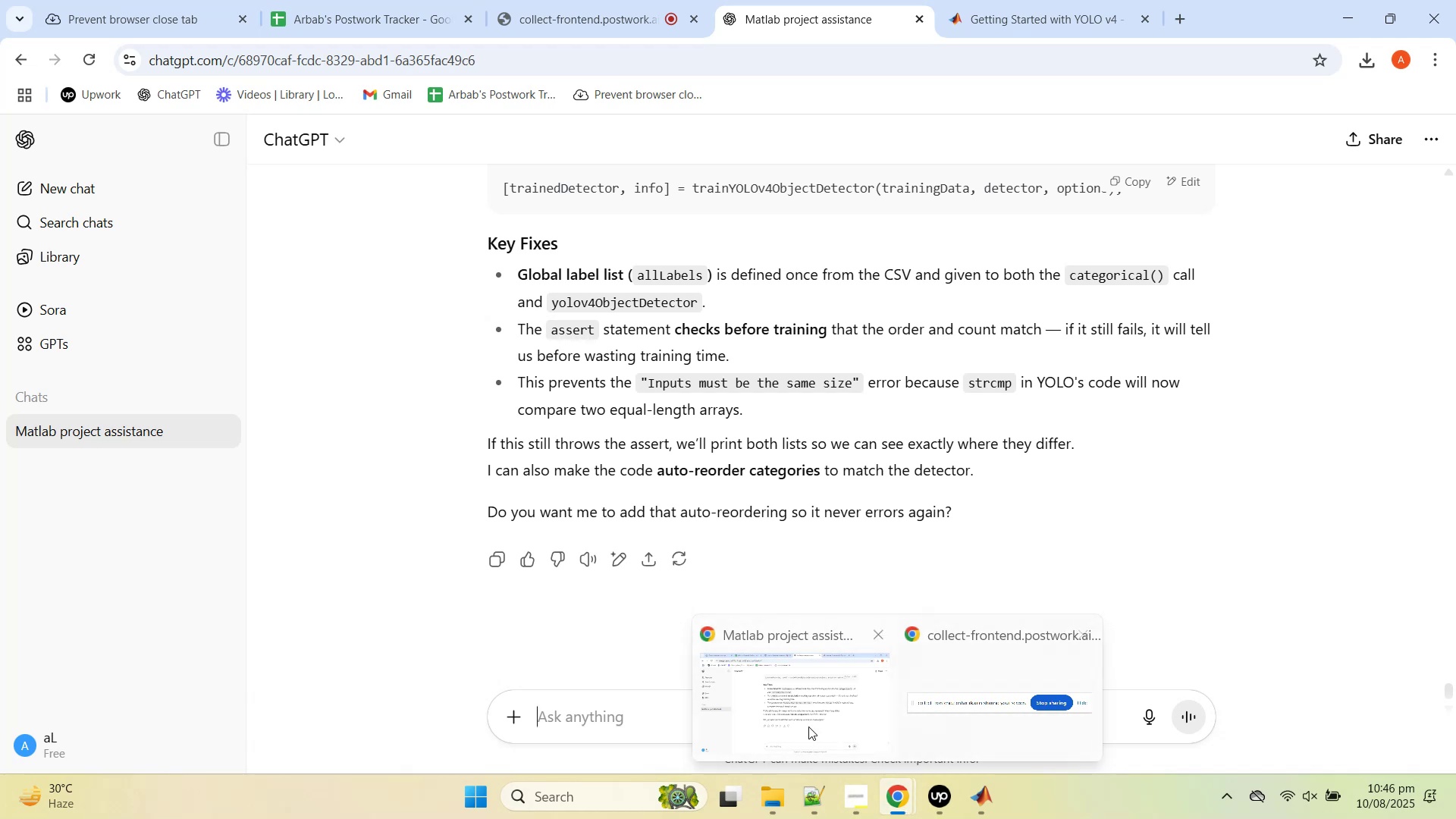 
left_click([805, 725])
 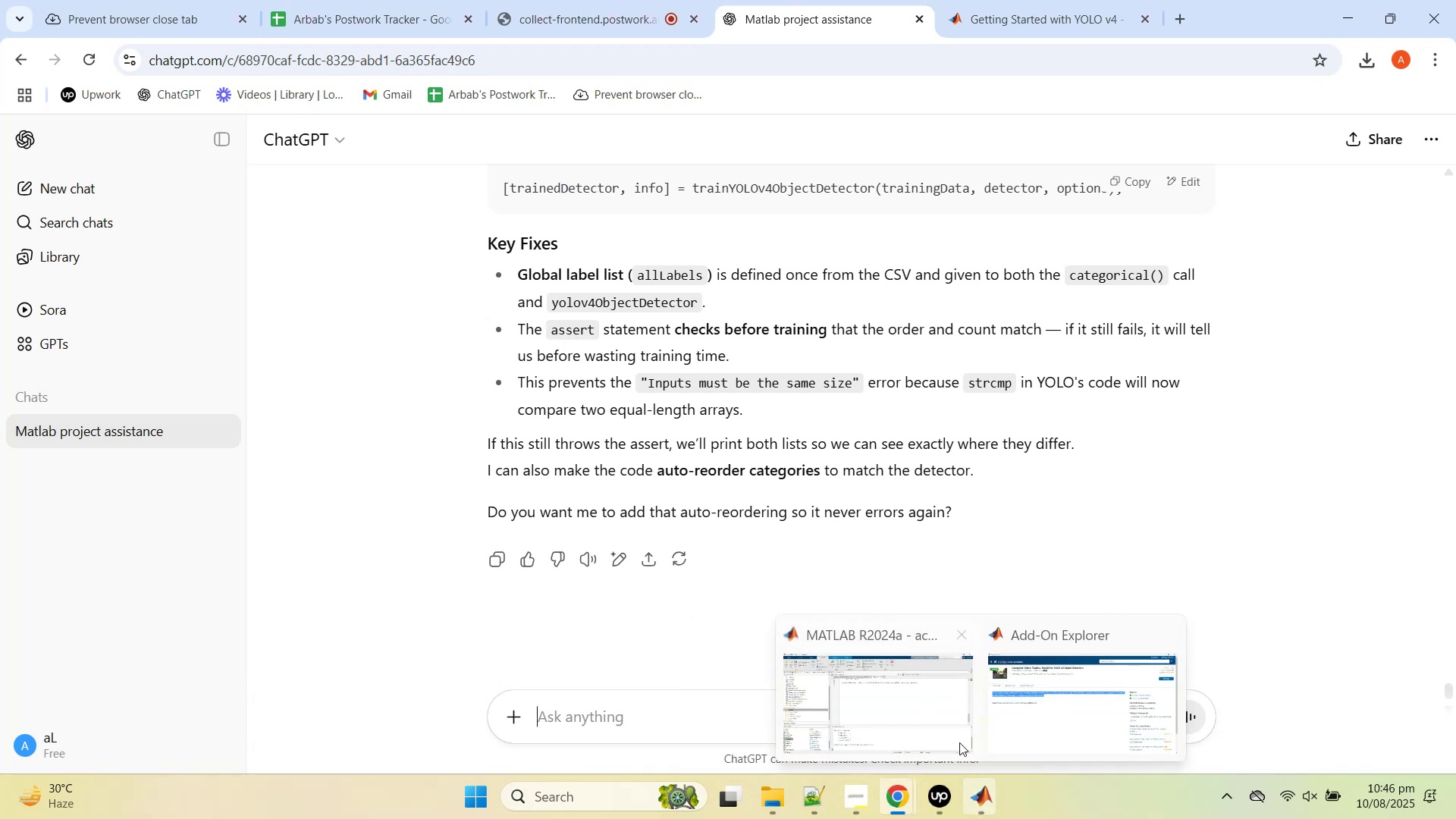 
left_click([899, 743])
 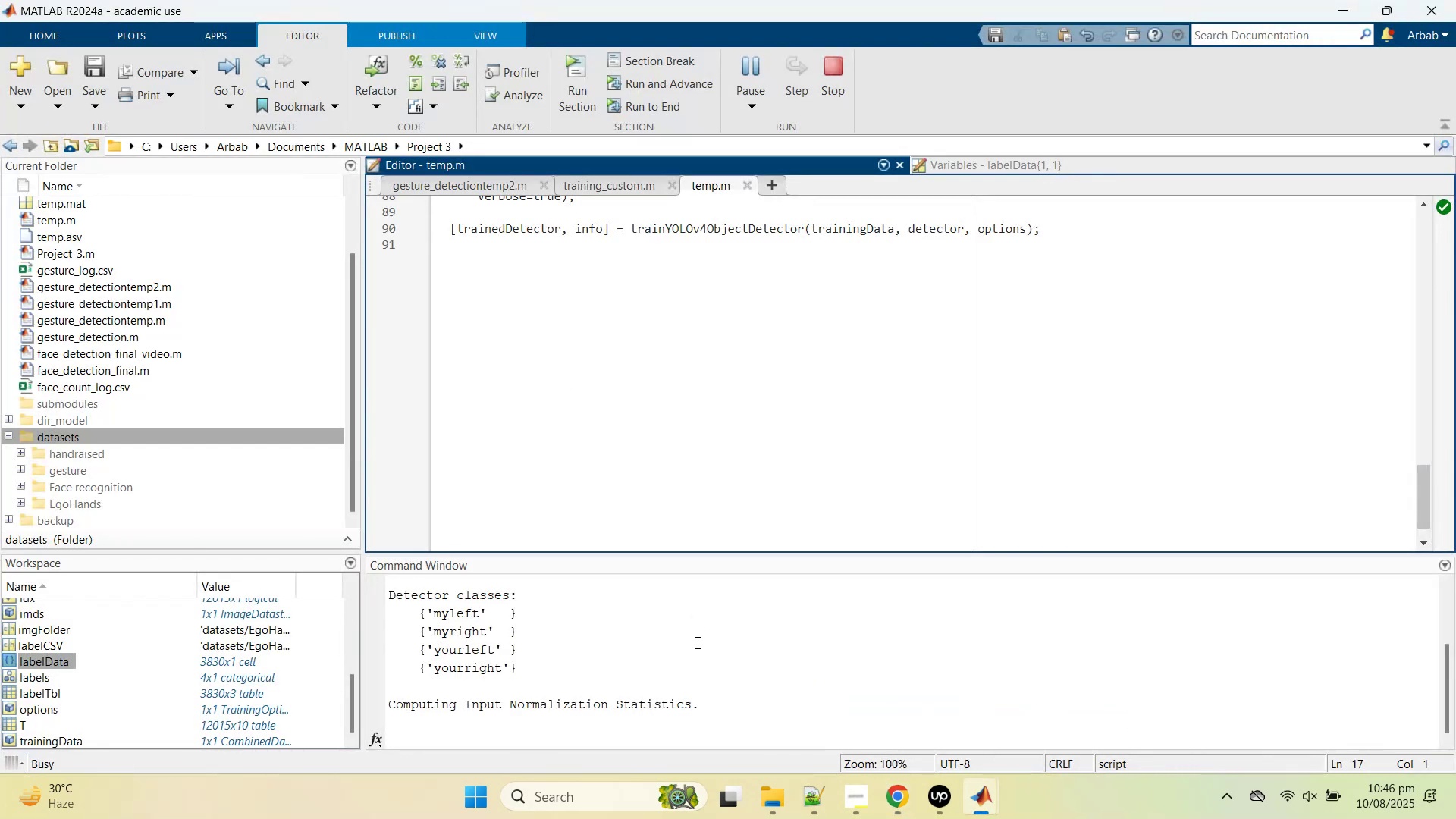 
scroll: coordinate [698, 648], scroll_direction: up, amount: 4.0
 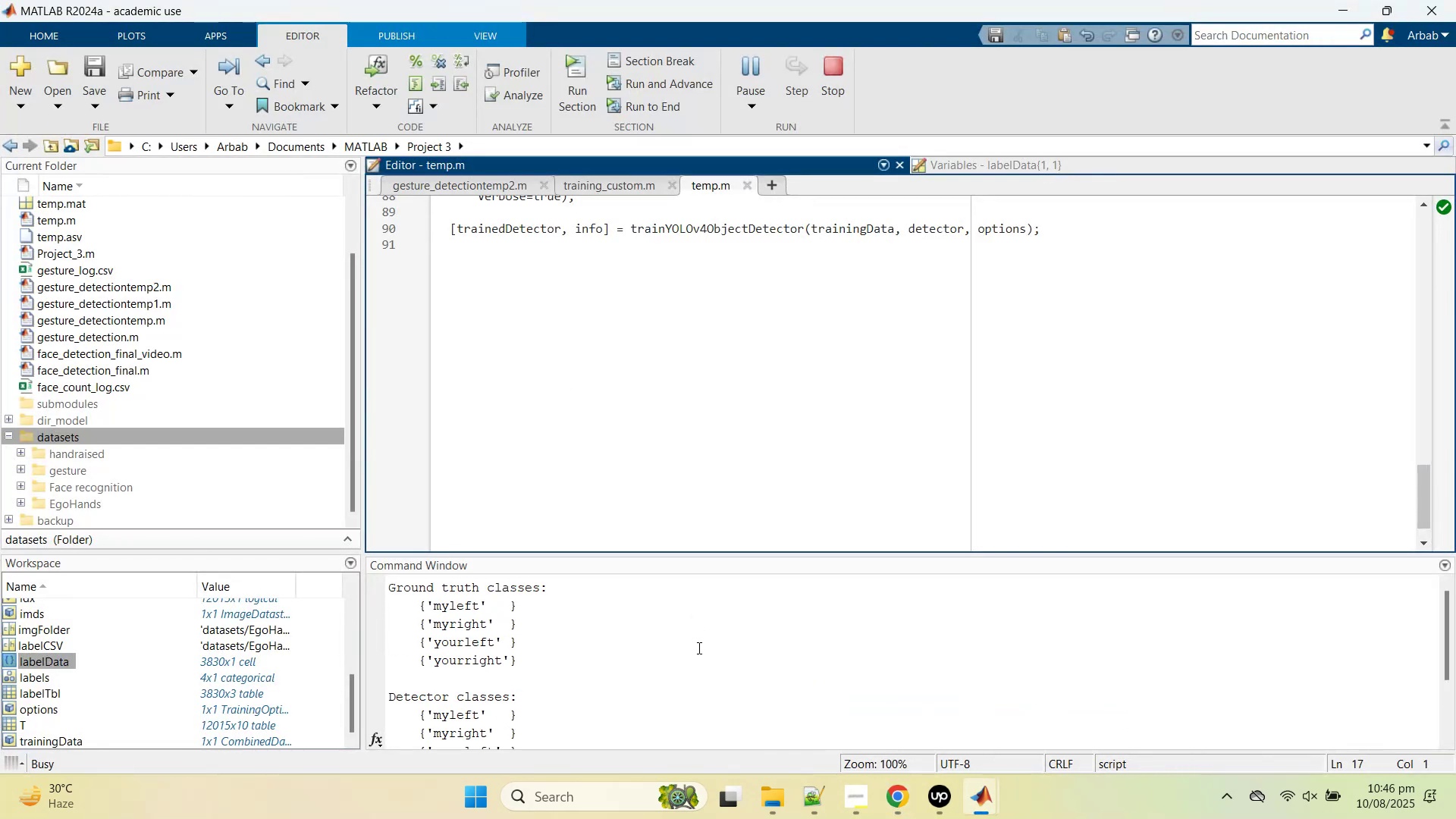 
scroll: coordinate [699, 654], scroll_direction: down, amount: 5.0
 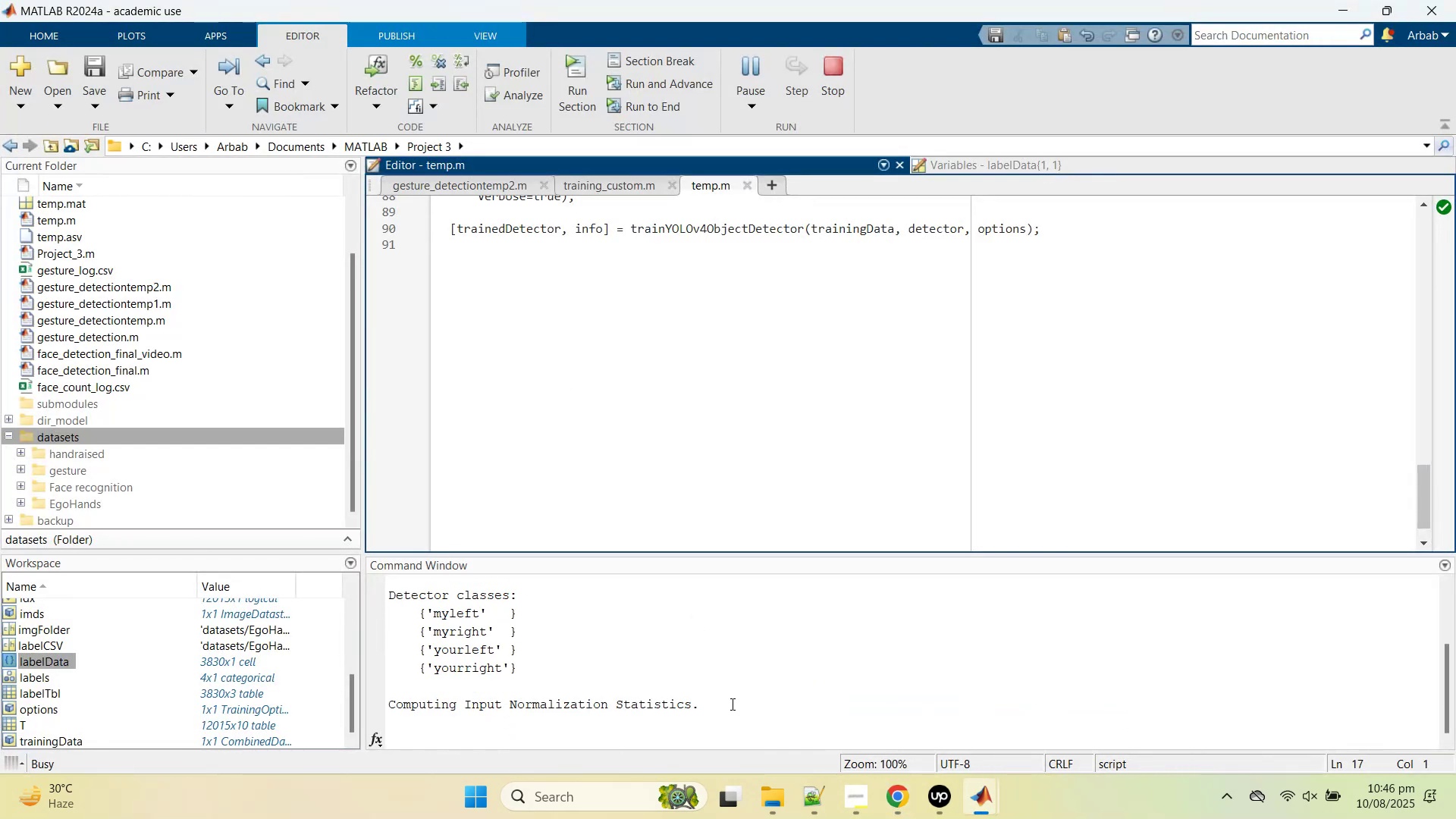 
left_click_drag(start_coordinate=[730, 704], to_coordinate=[379, 523])
 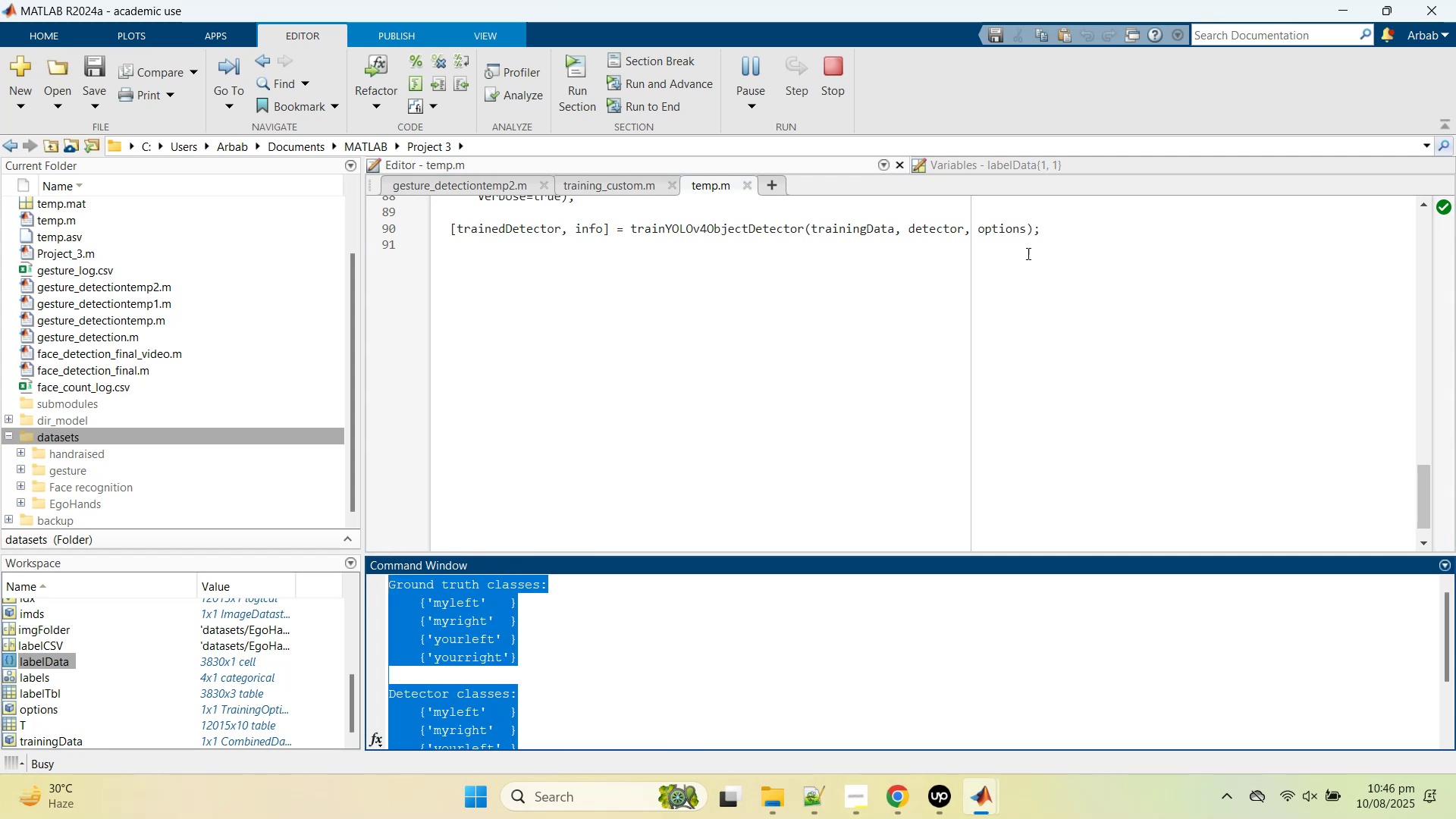 
scroll: coordinate [851, 362], scroll_direction: up, amount: 3.0
 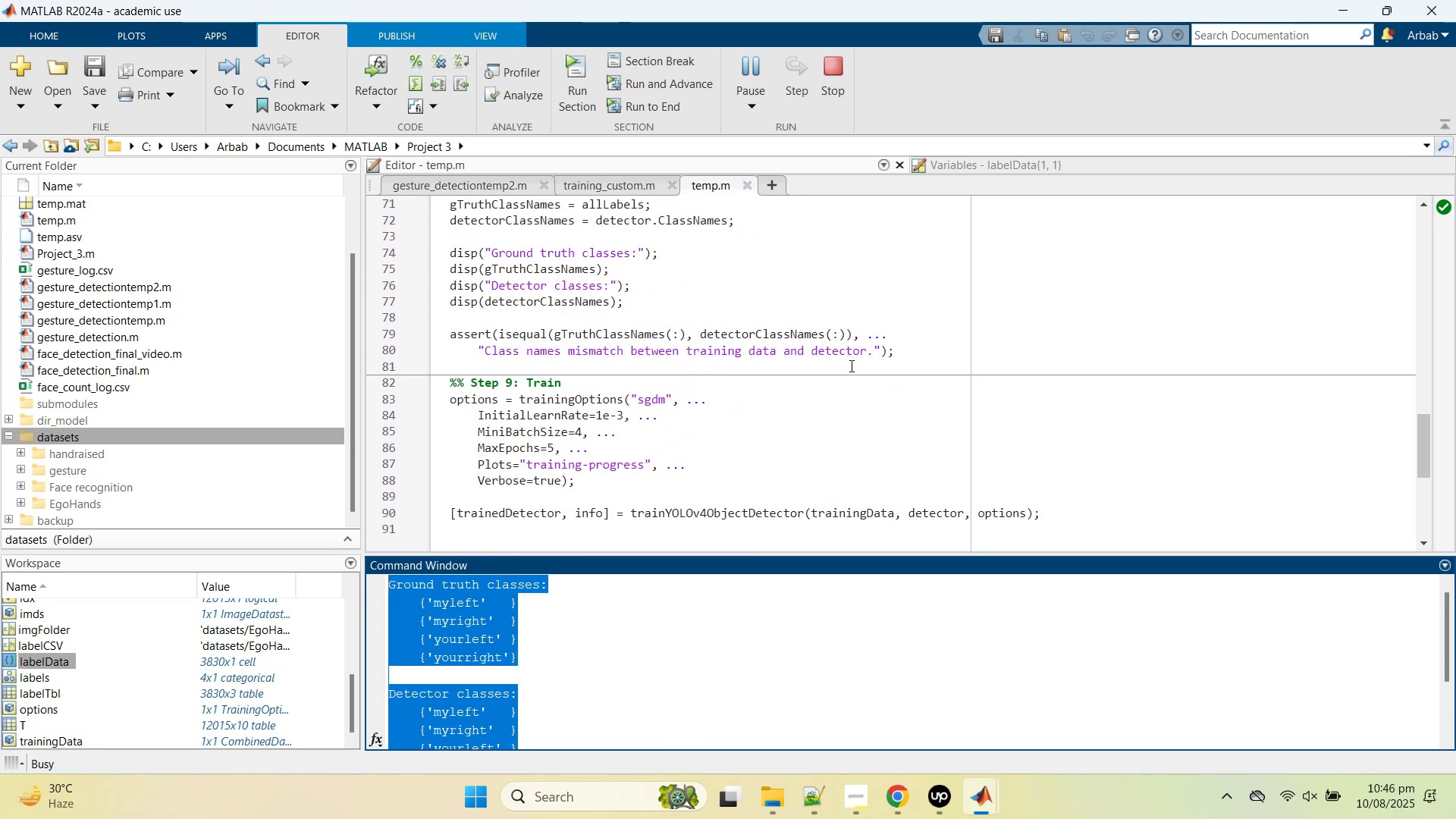 
scroll: coordinate [701, 657], scroll_direction: down, amount: 6.0
 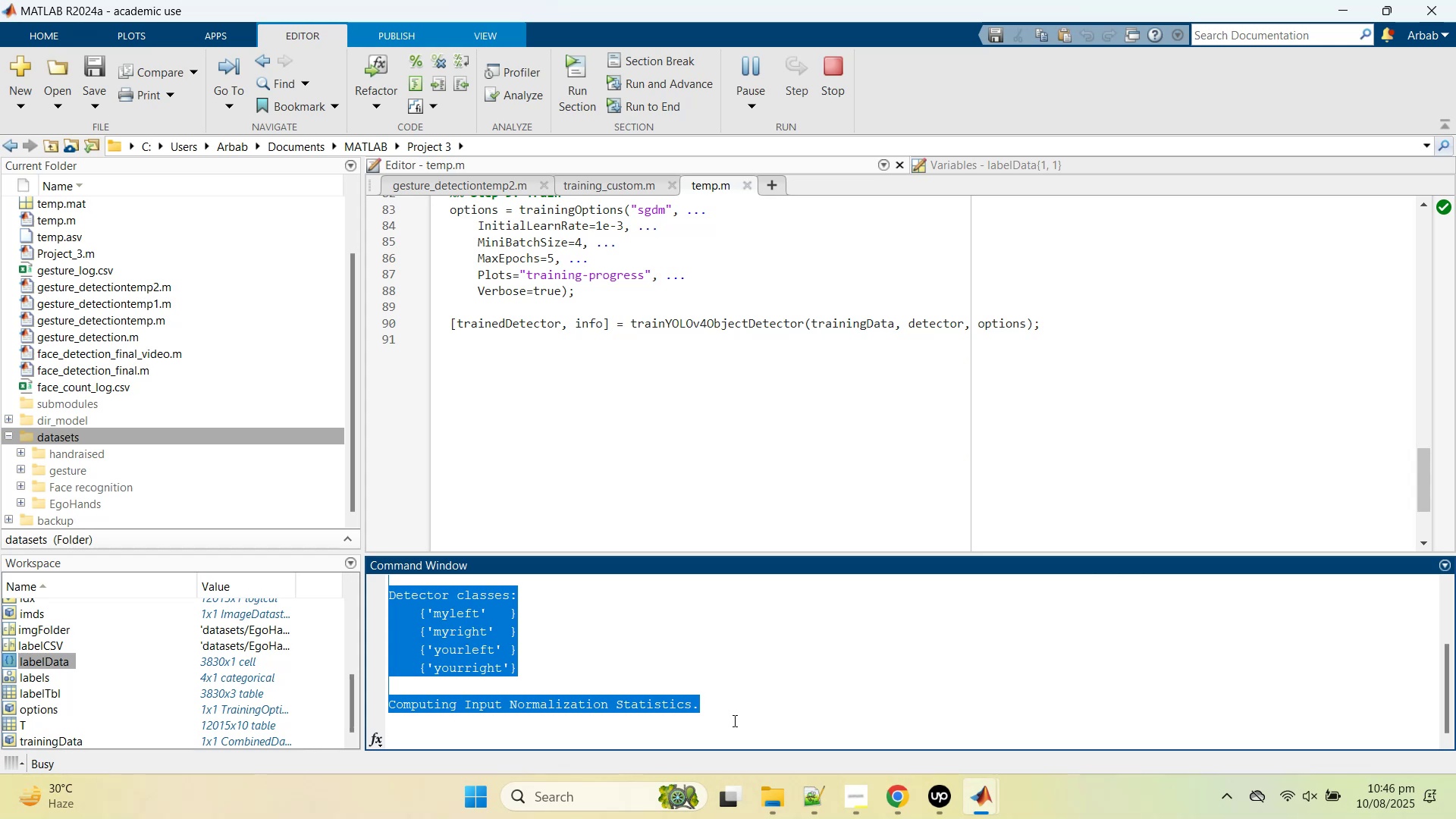 
left_click([733, 720])
 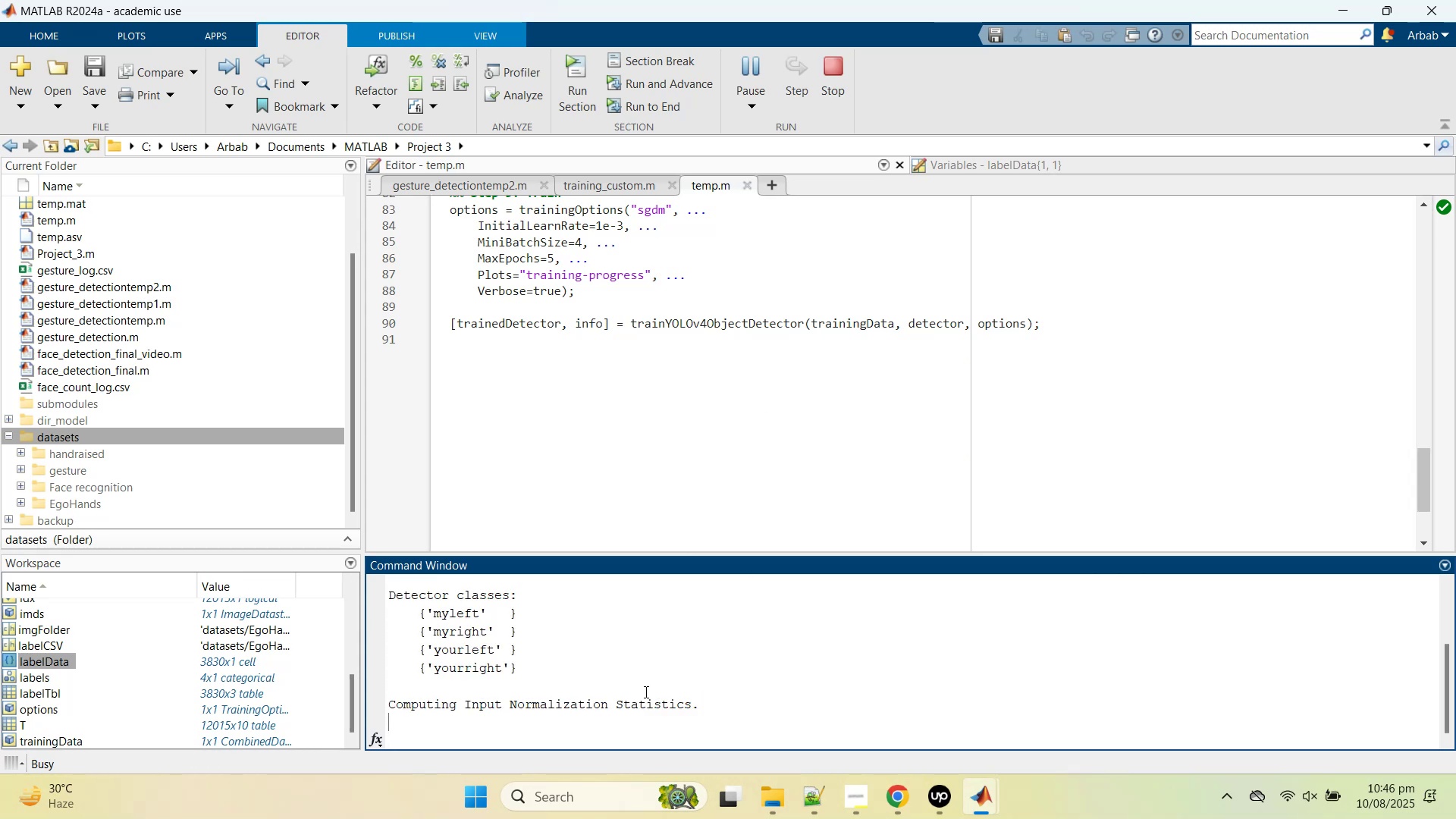 
wait(5.81)
 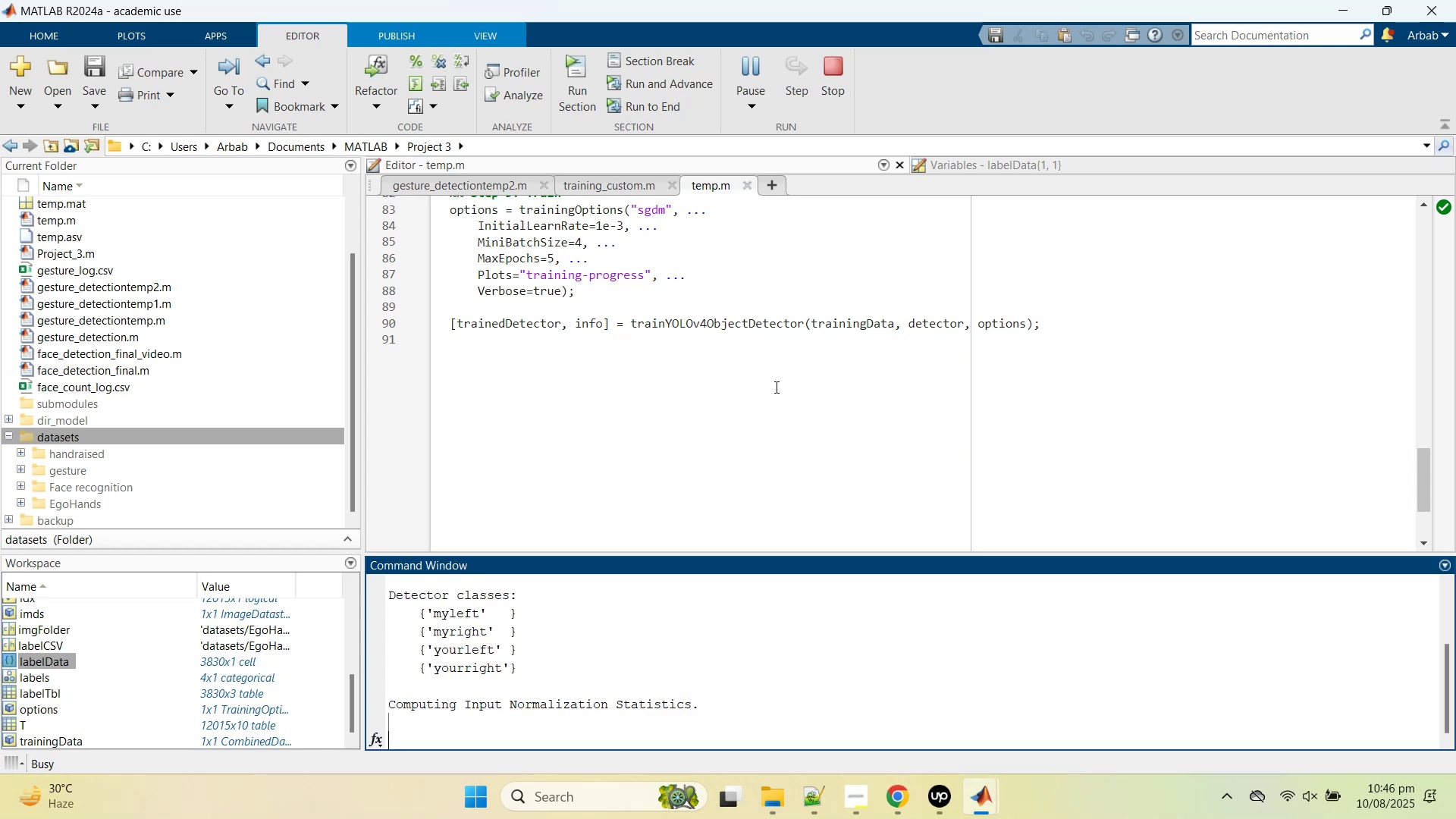 
scroll: coordinate [635, 645], scroll_direction: up, amount: 2.0
 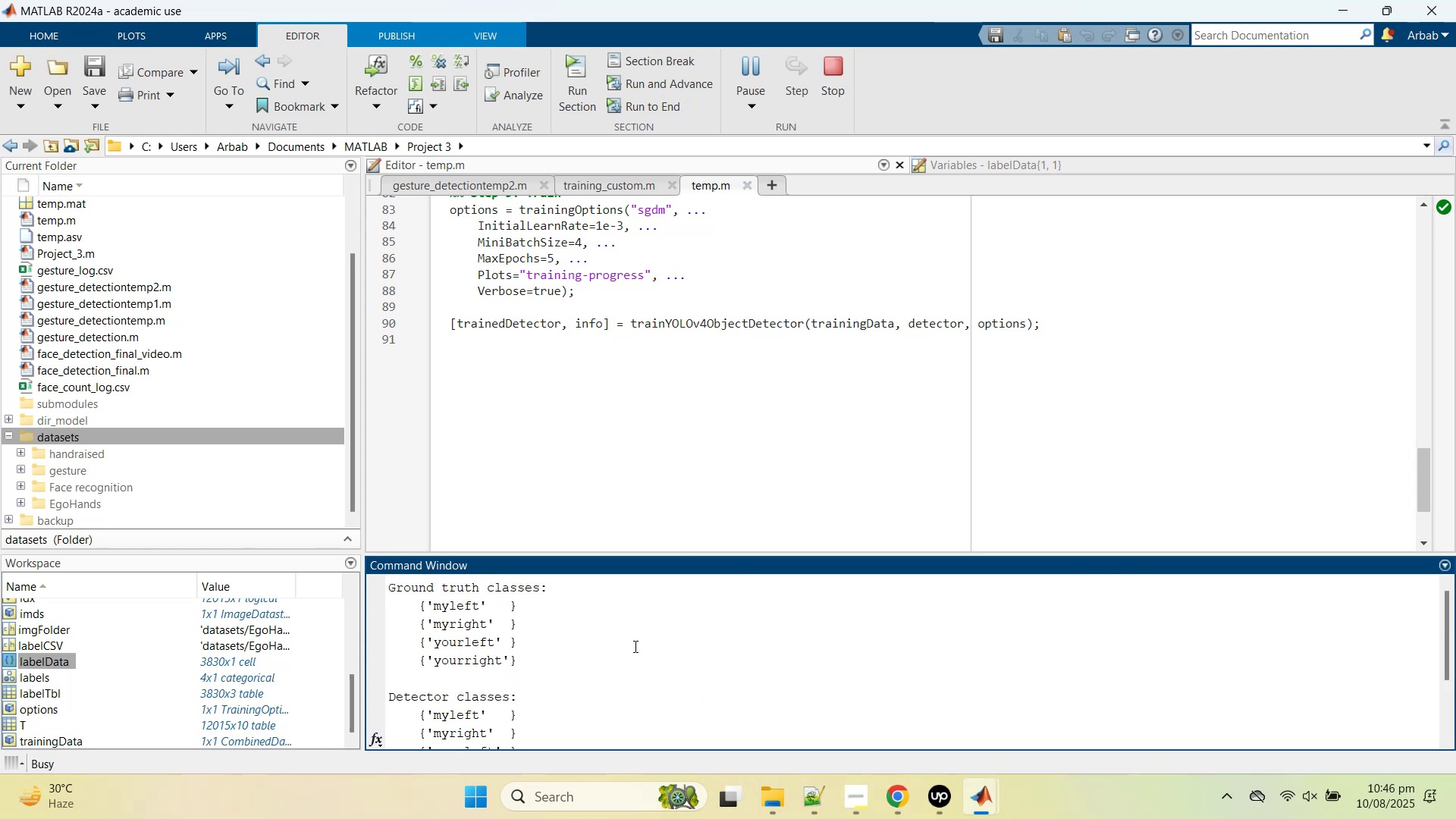 
scroll: coordinate [634, 648], scroll_direction: down, amount: 2.0
 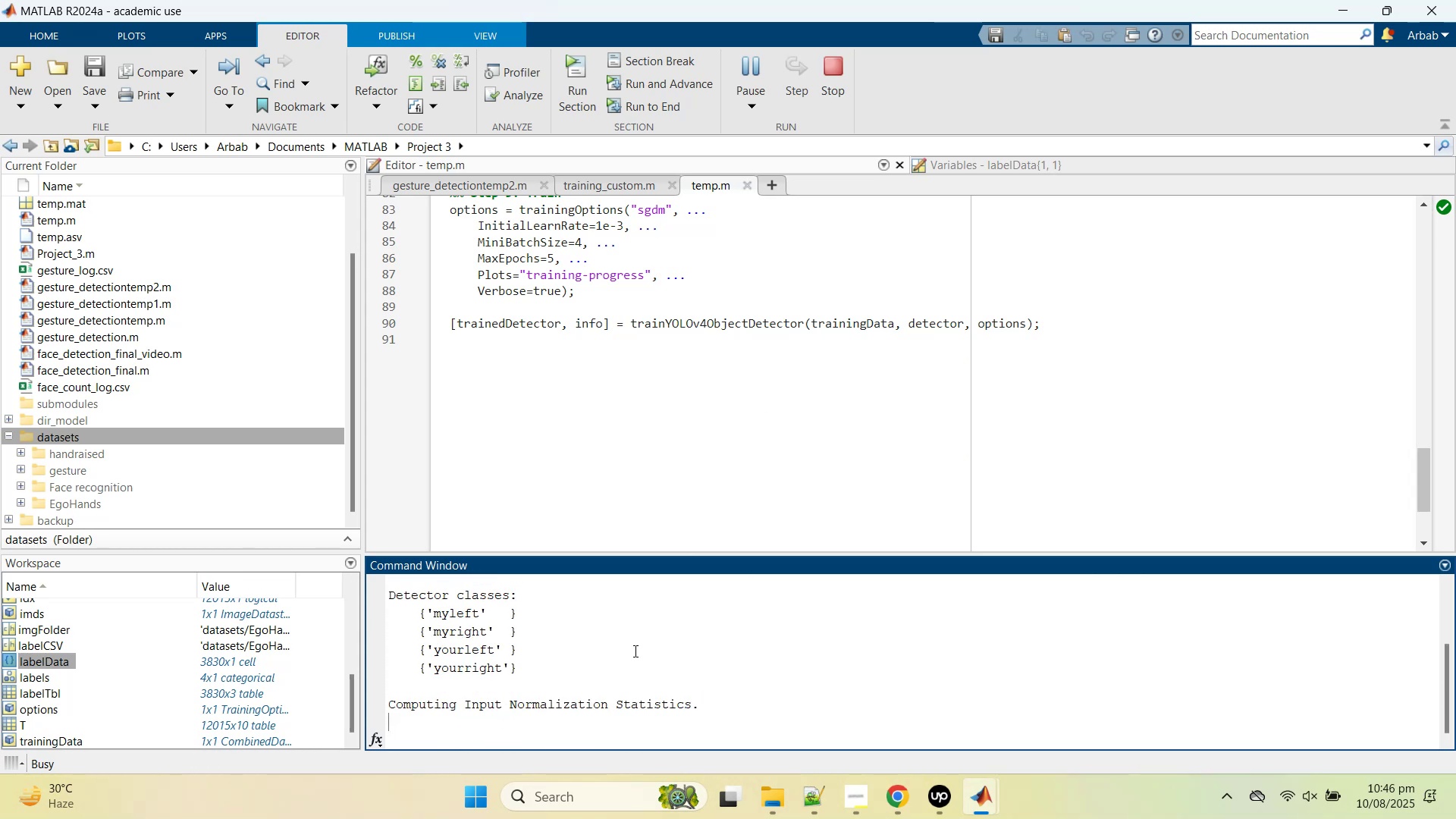 
scroll: coordinate [634, 651], scroll_direction: up, amount: 2.0
 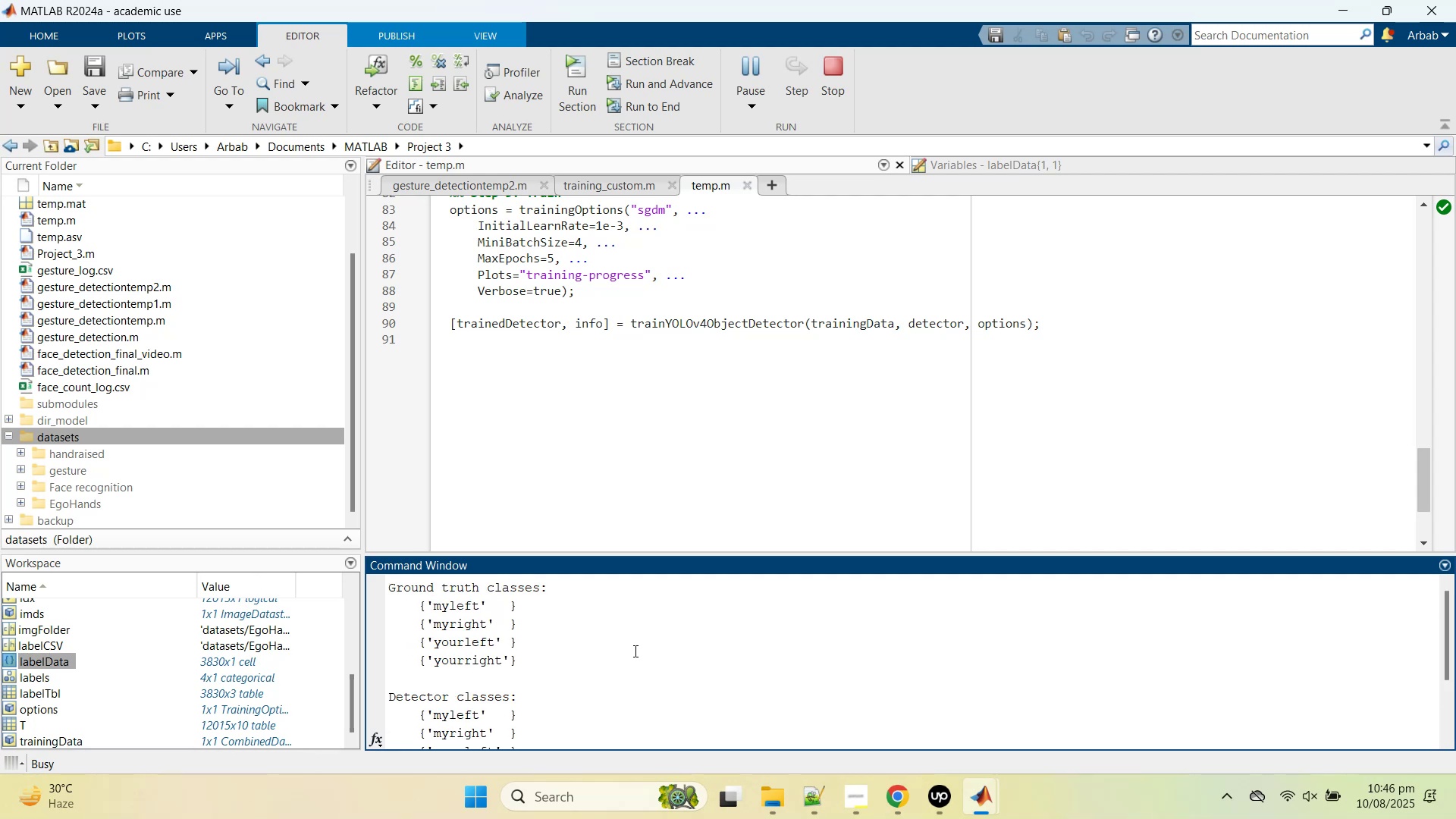 
scroll: coordinate [764, 632], scroll_direction: down, amount: 4.0
 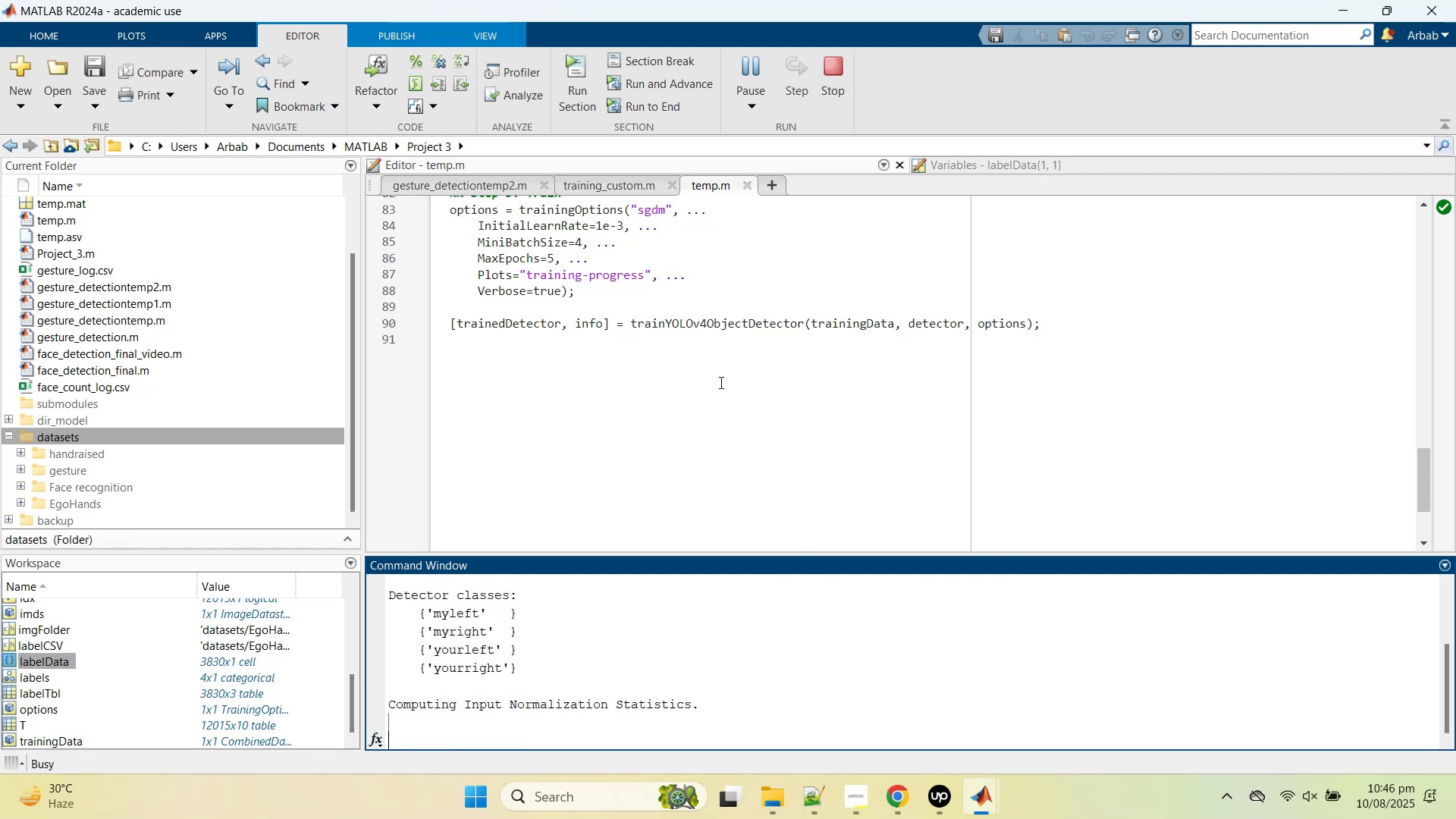 
wait(10.82)
 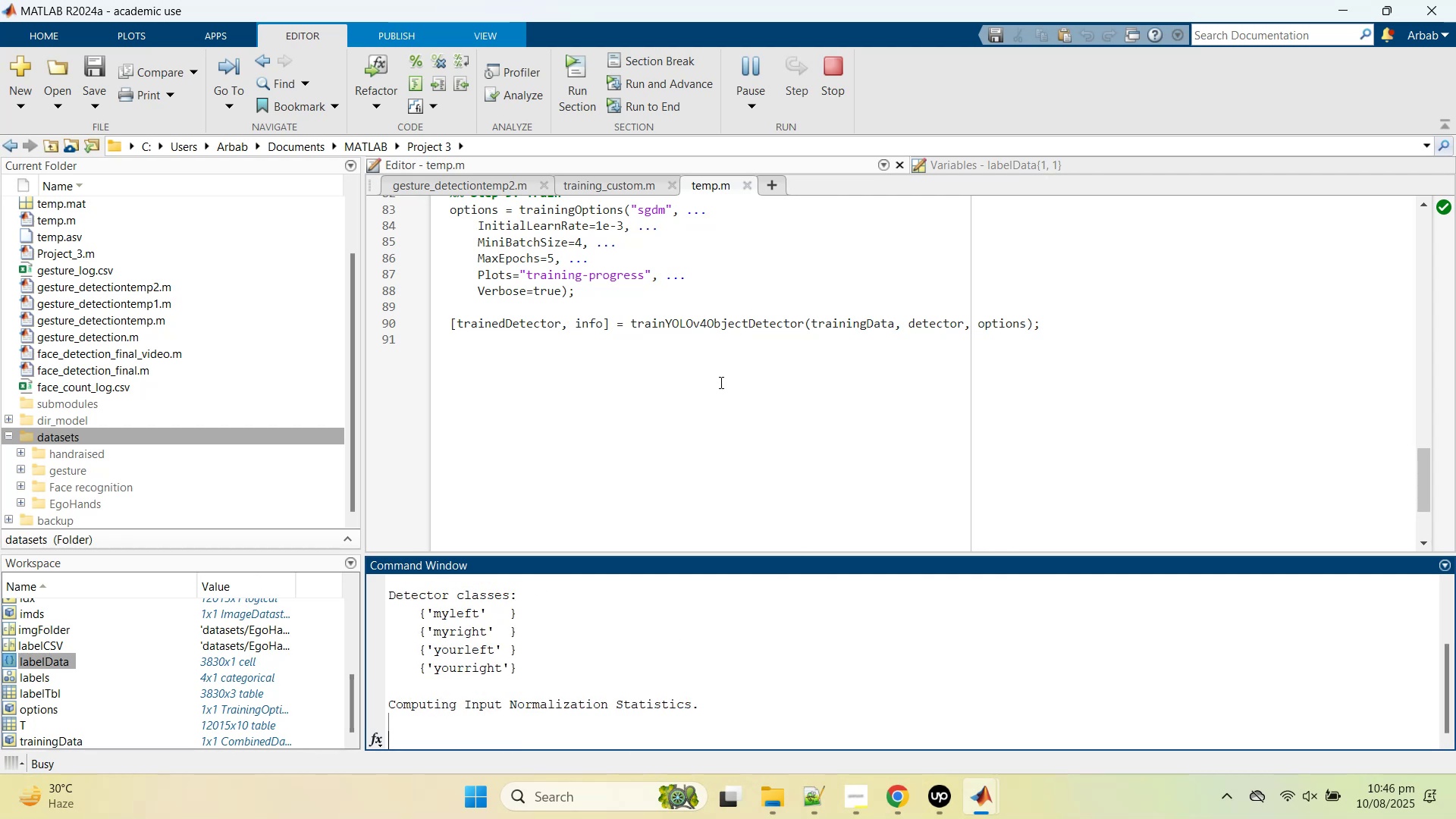 
mouse_move([886, 783])
 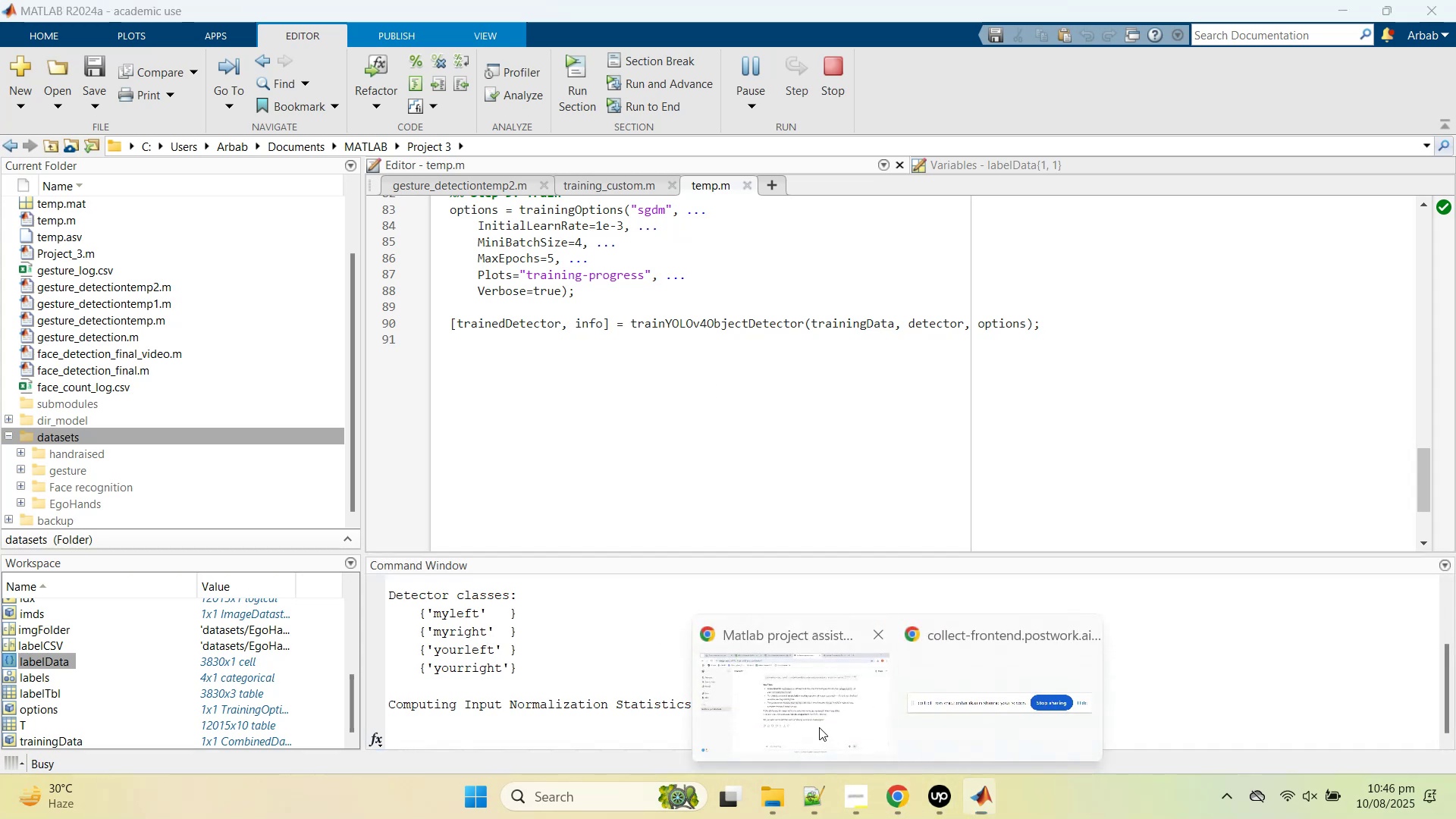 
left_click([819, 727])
 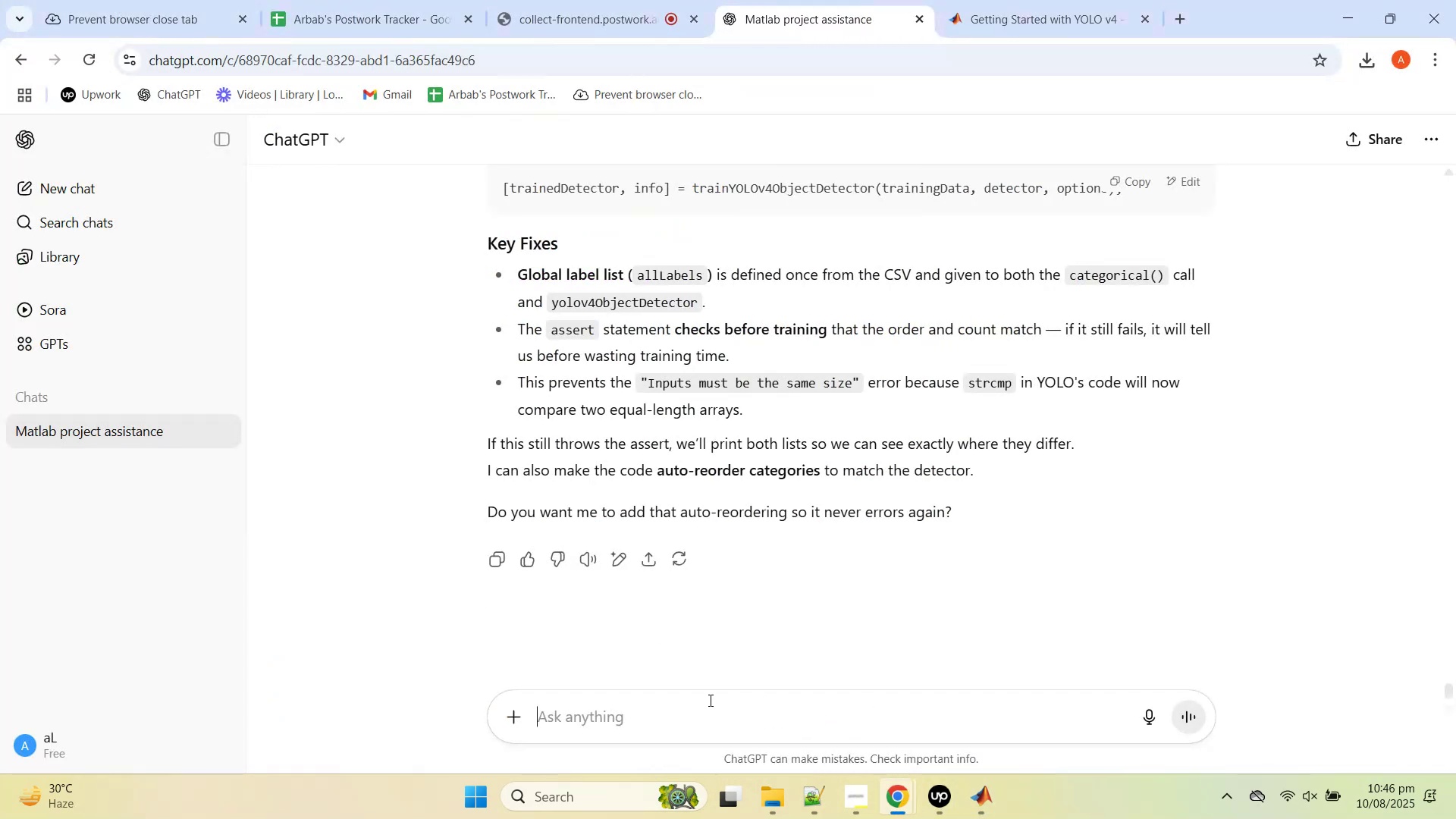 
left_click([709, 700])
 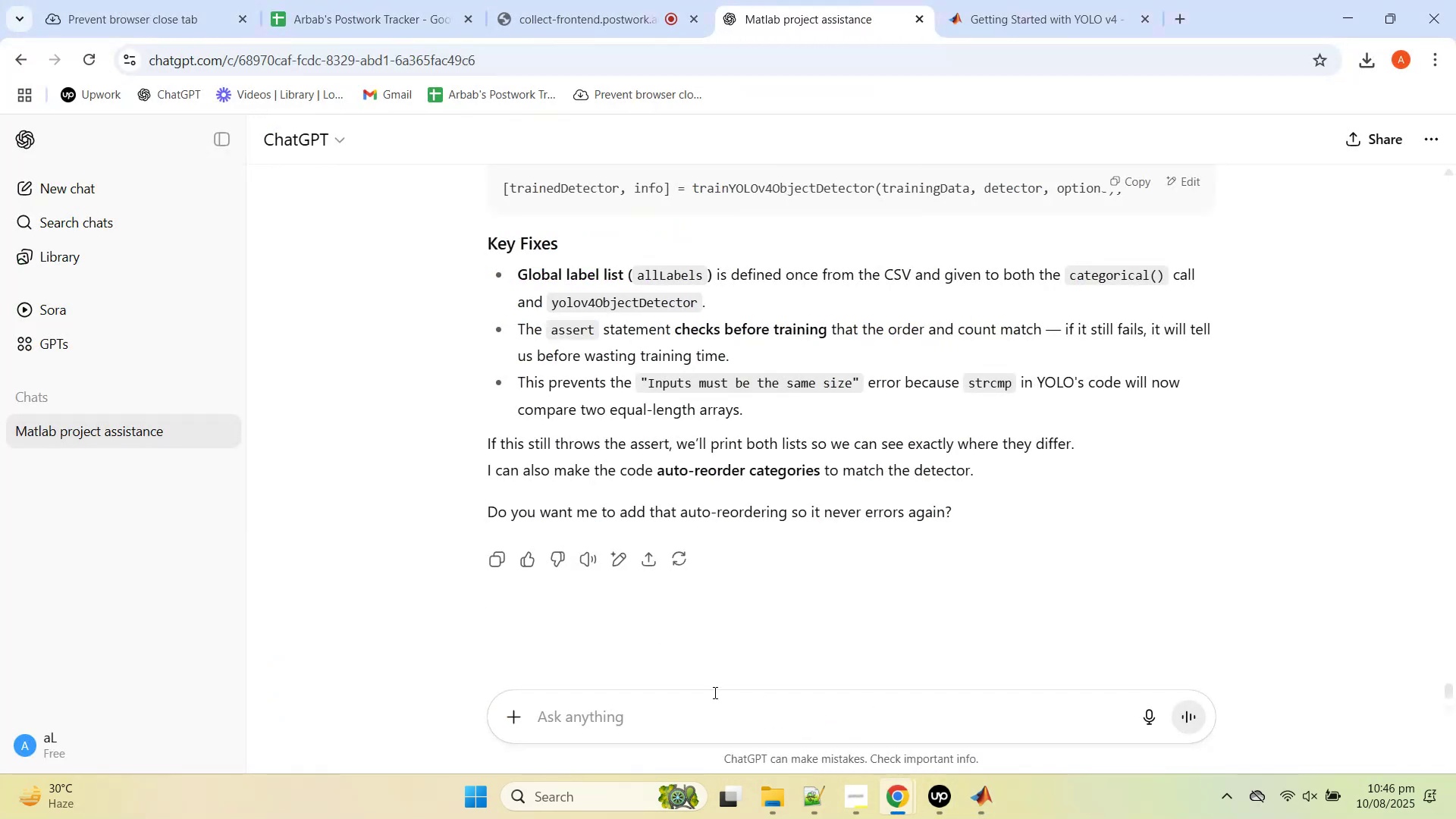 
type(how ling do you thin)
 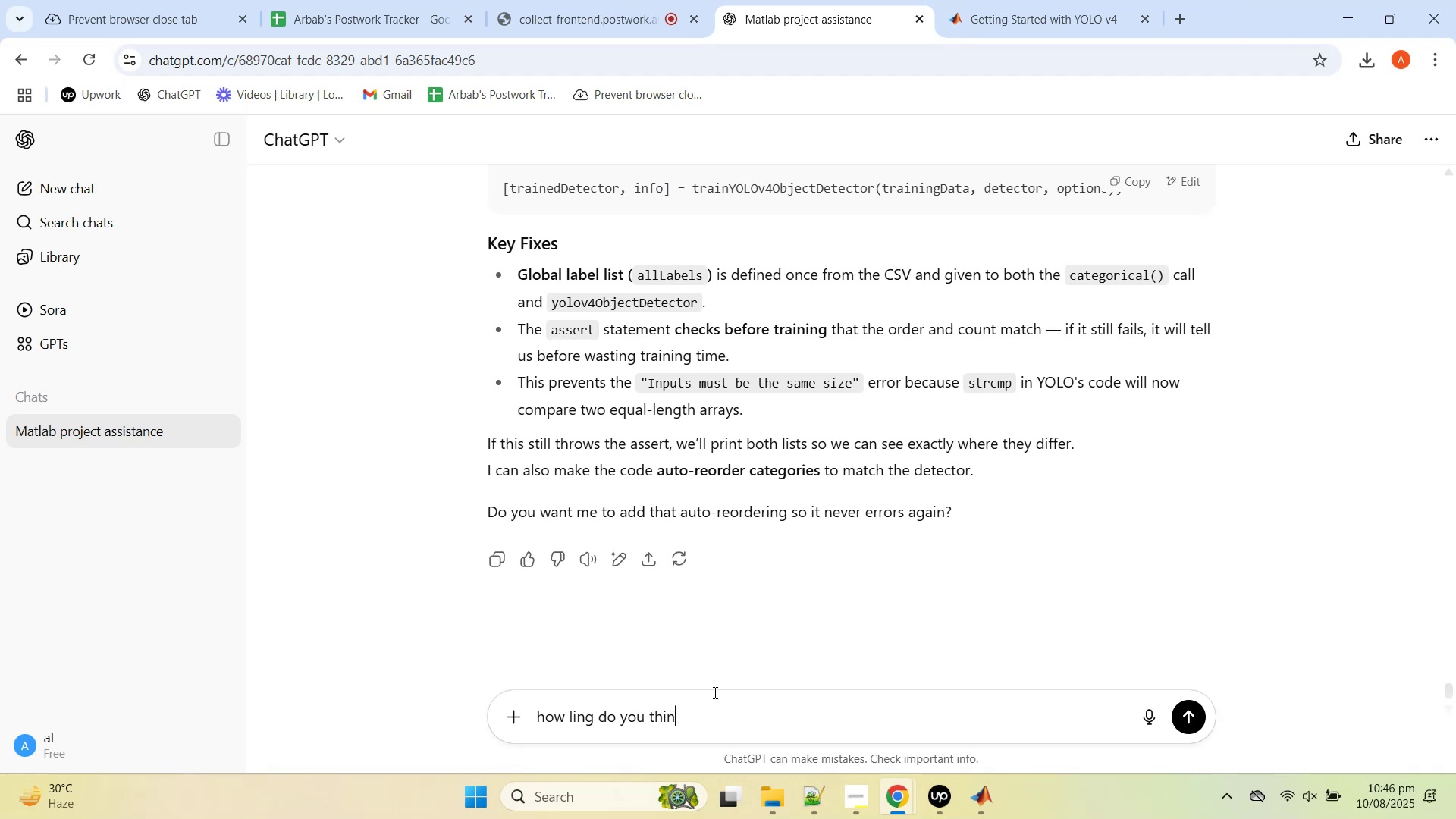 
hold_key(key=Backspace, duration=1.39)
 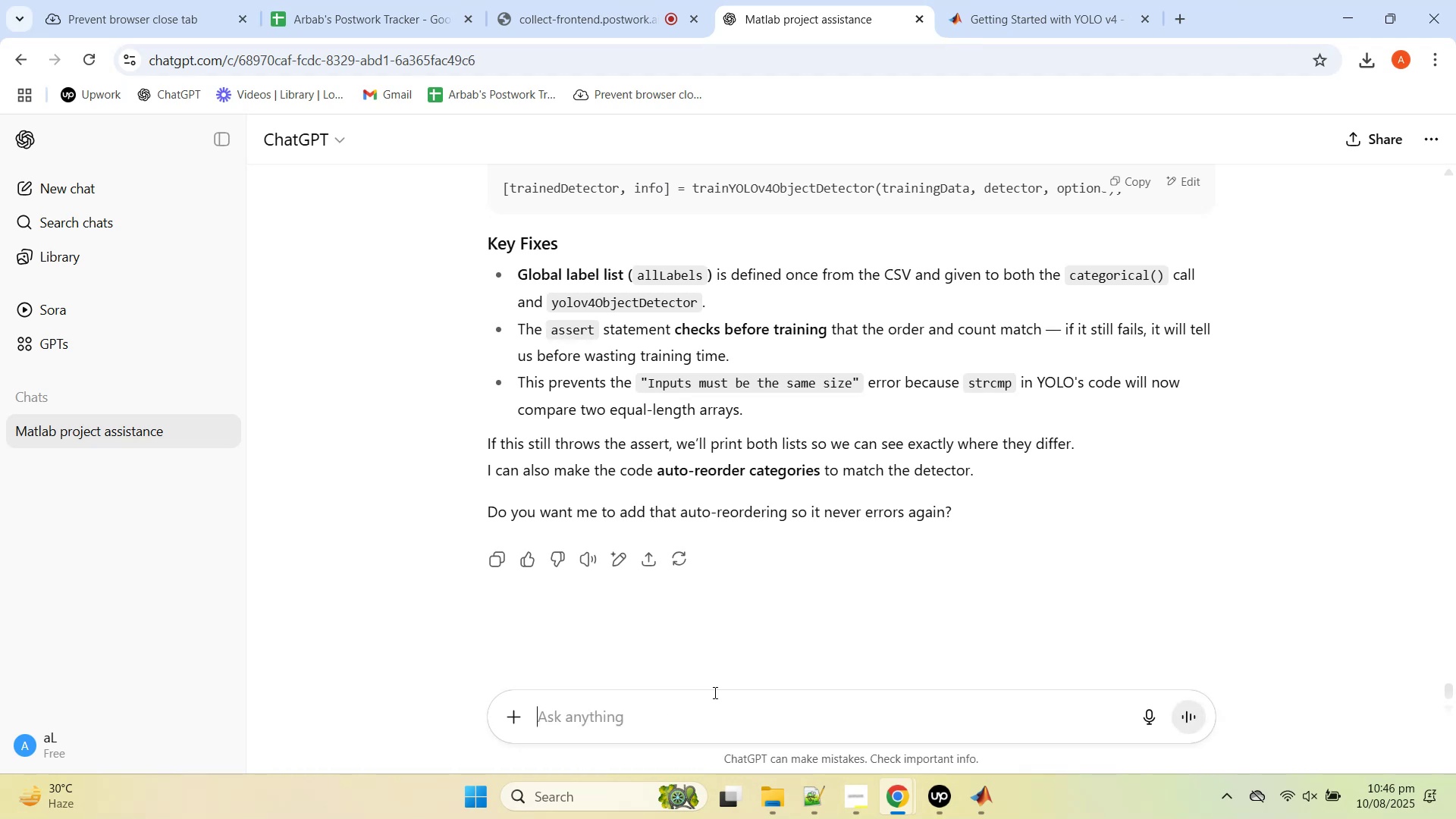 
wait(10.44)
 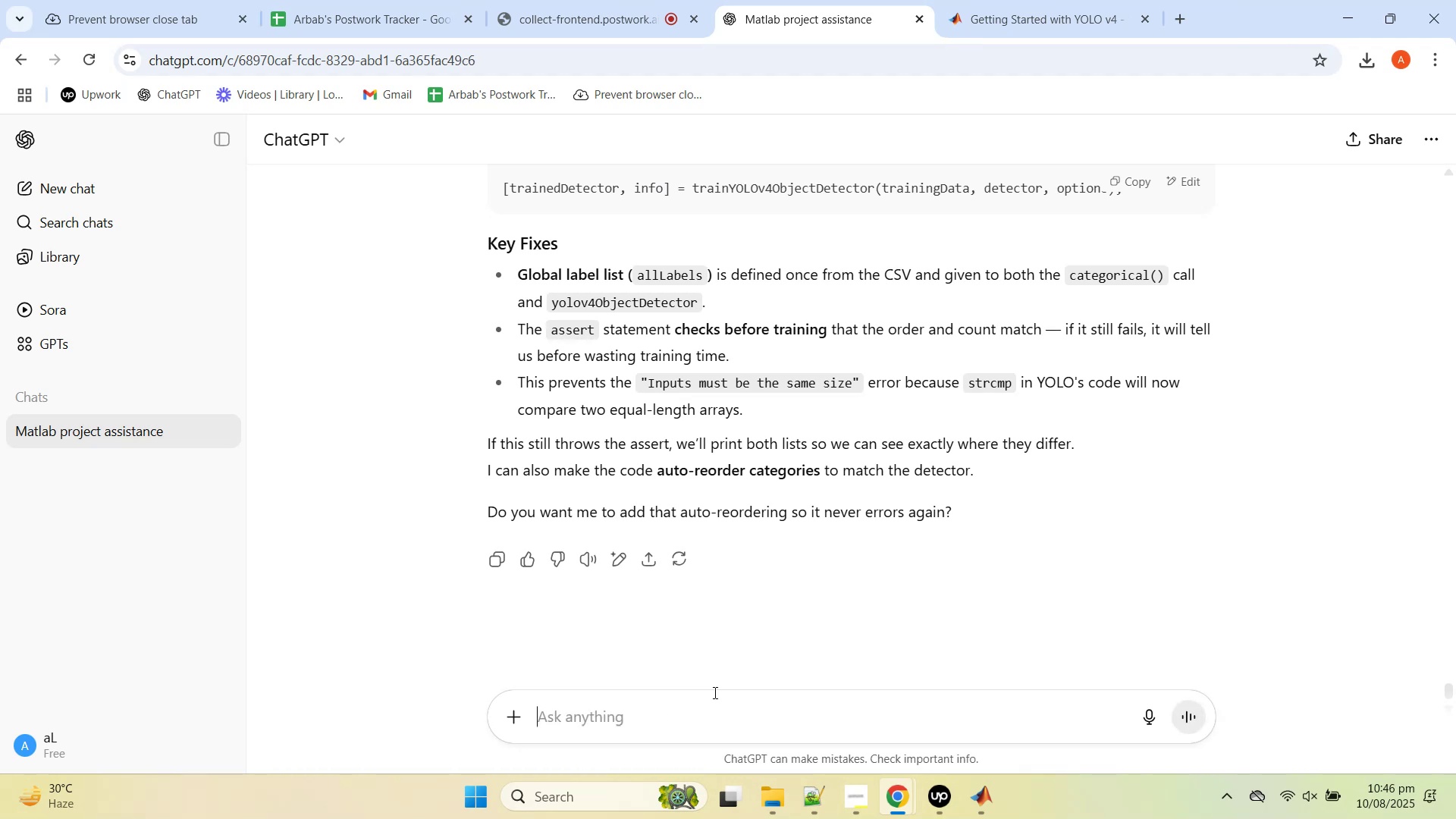 
type(do the auti )
key(Backspace)
key(Backspace)
type(o reorder)
 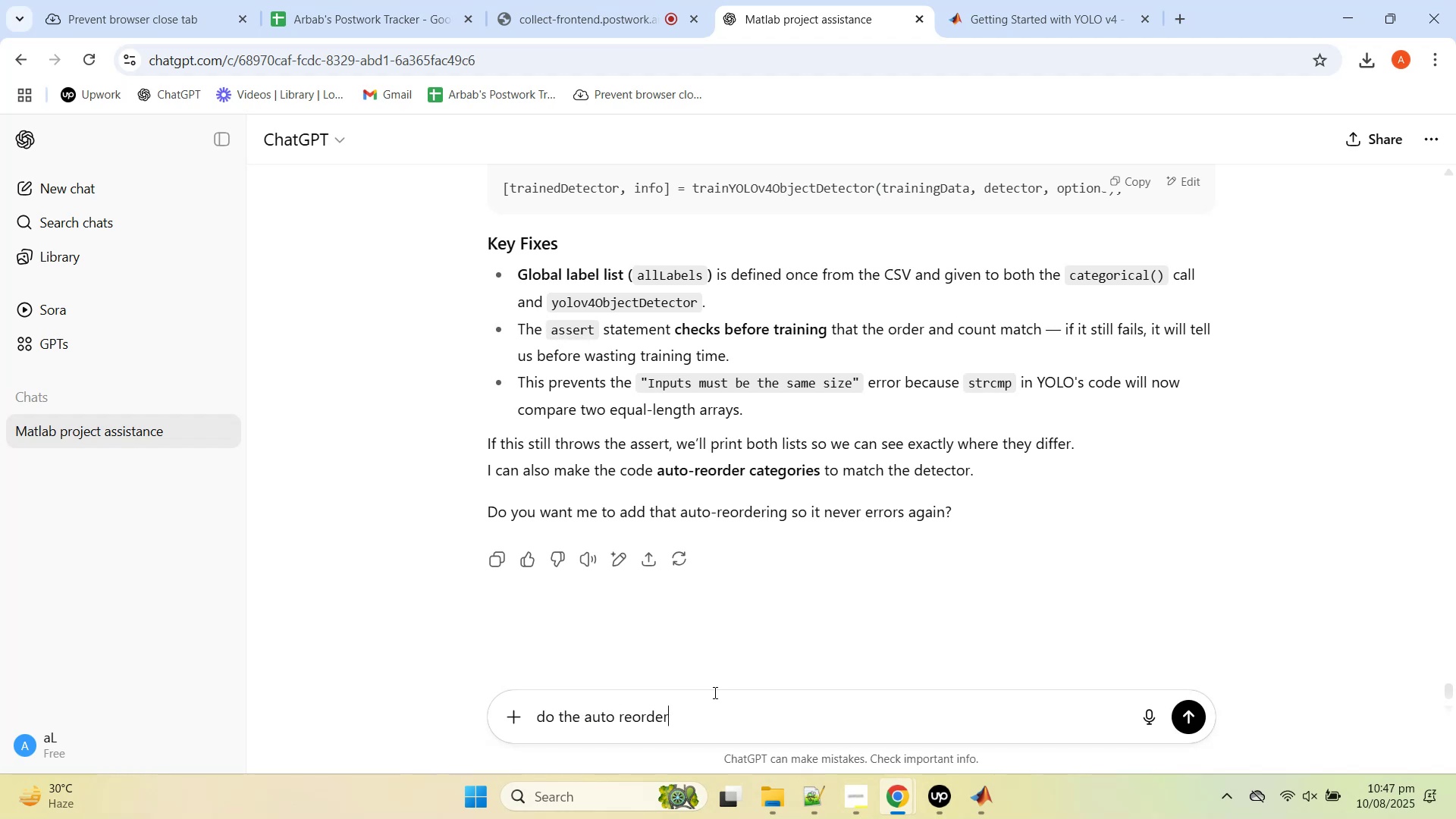 
key(Enter)
 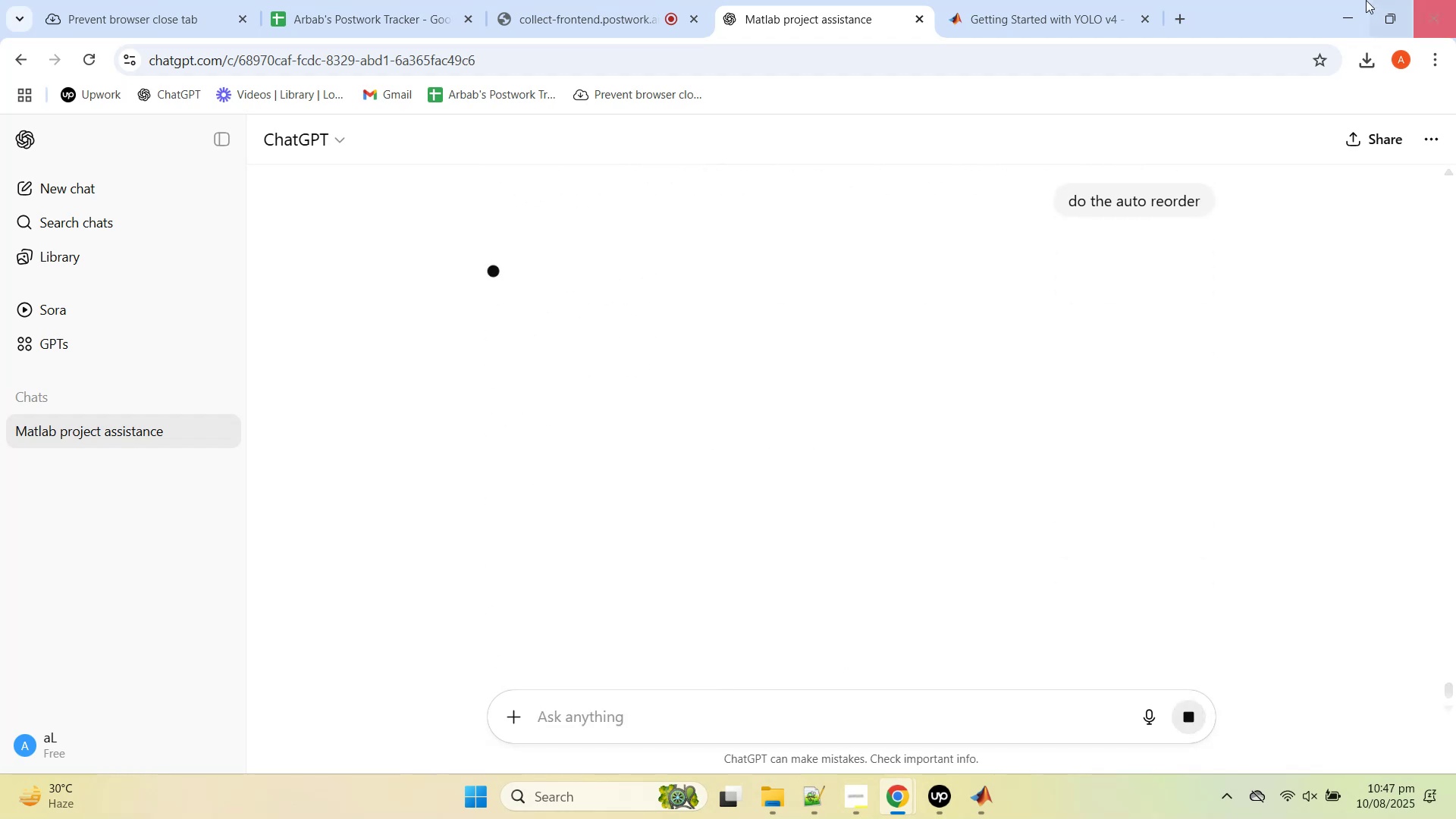 
left_click([1352, 5])
 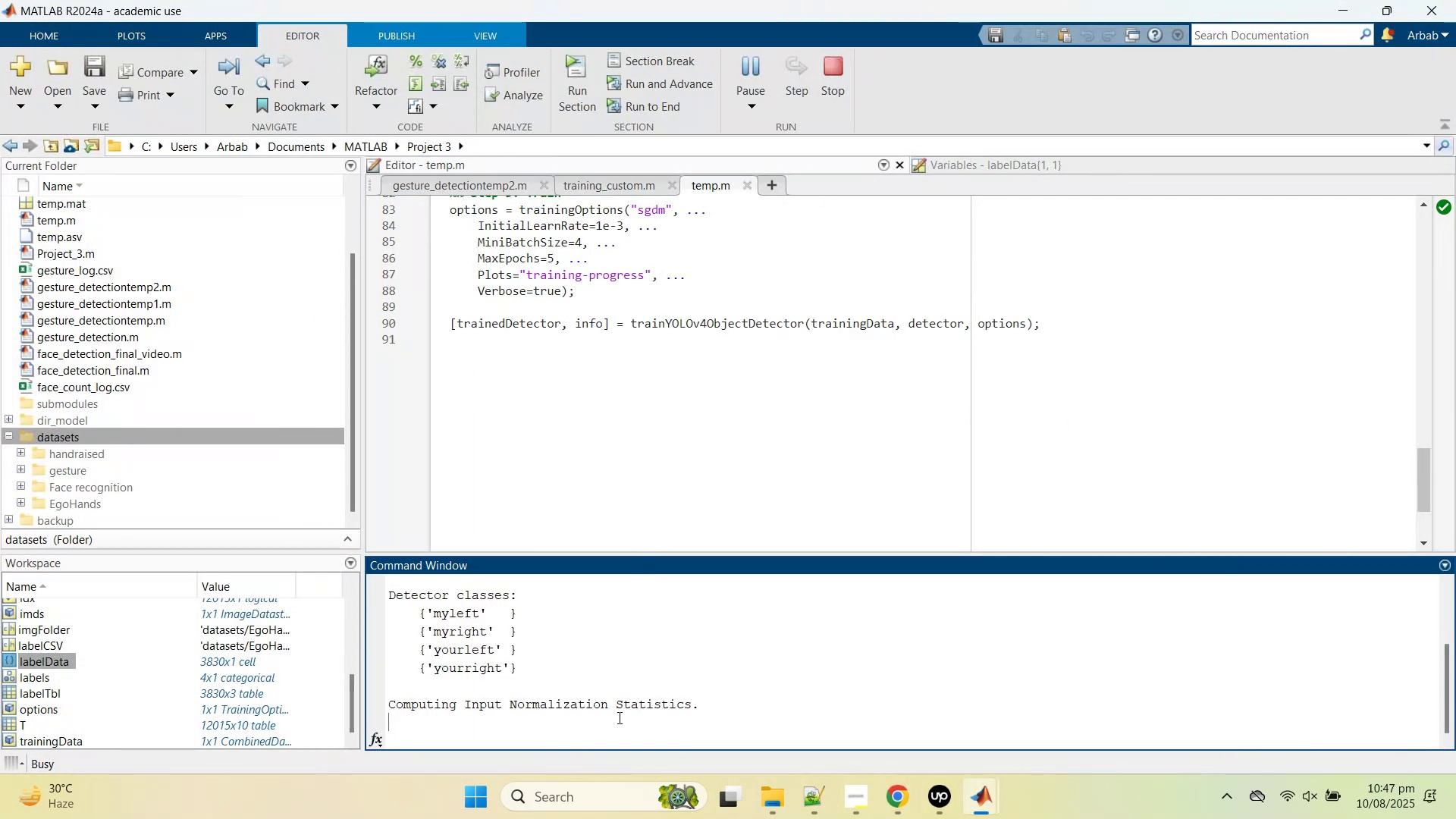 
scroll: coordinate [651, 421], scroll_direction: up, amount: 4.0
 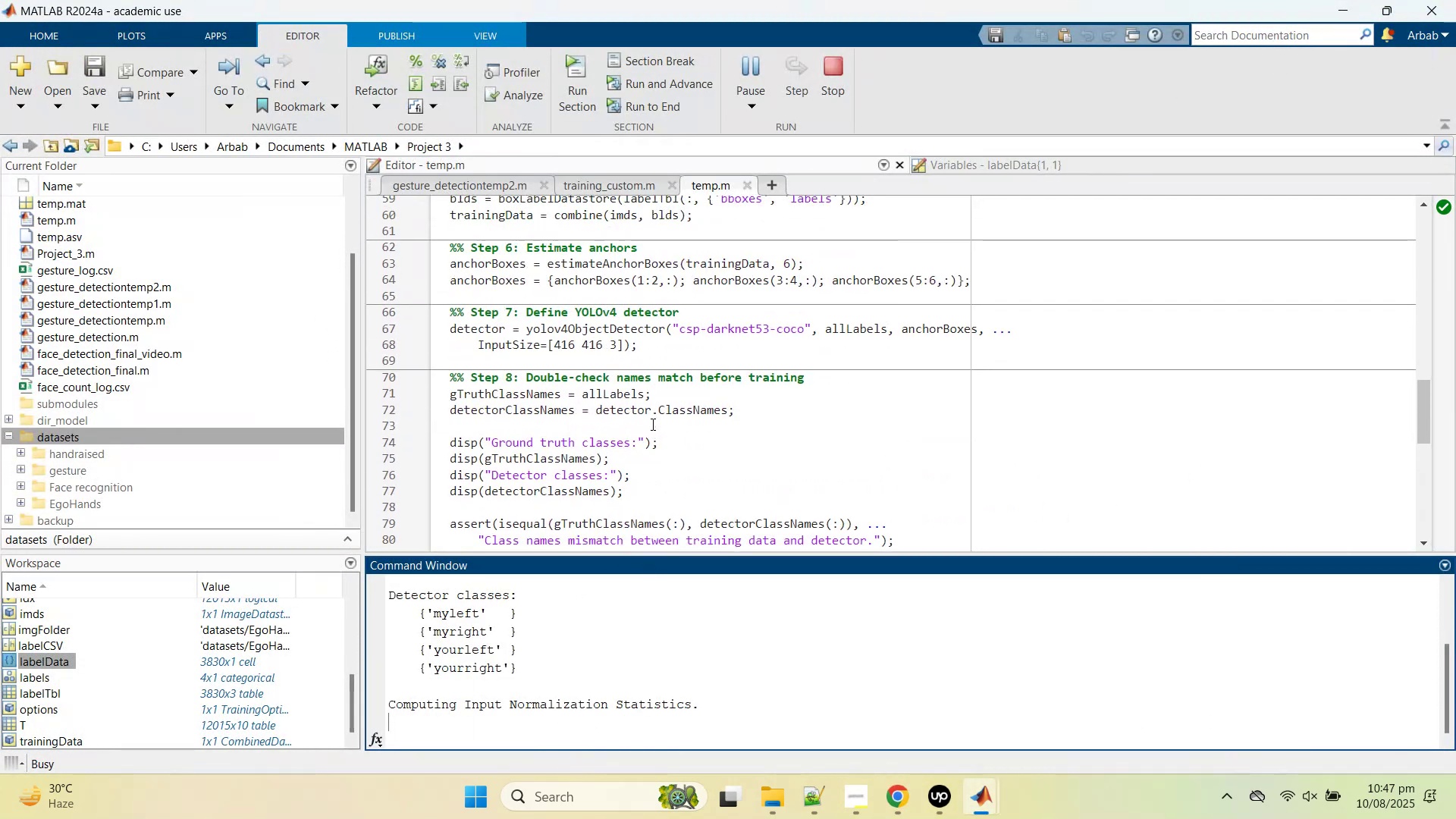 
scroll: coordinate [653, 432], scroll_direction: down, amount: 4.0
 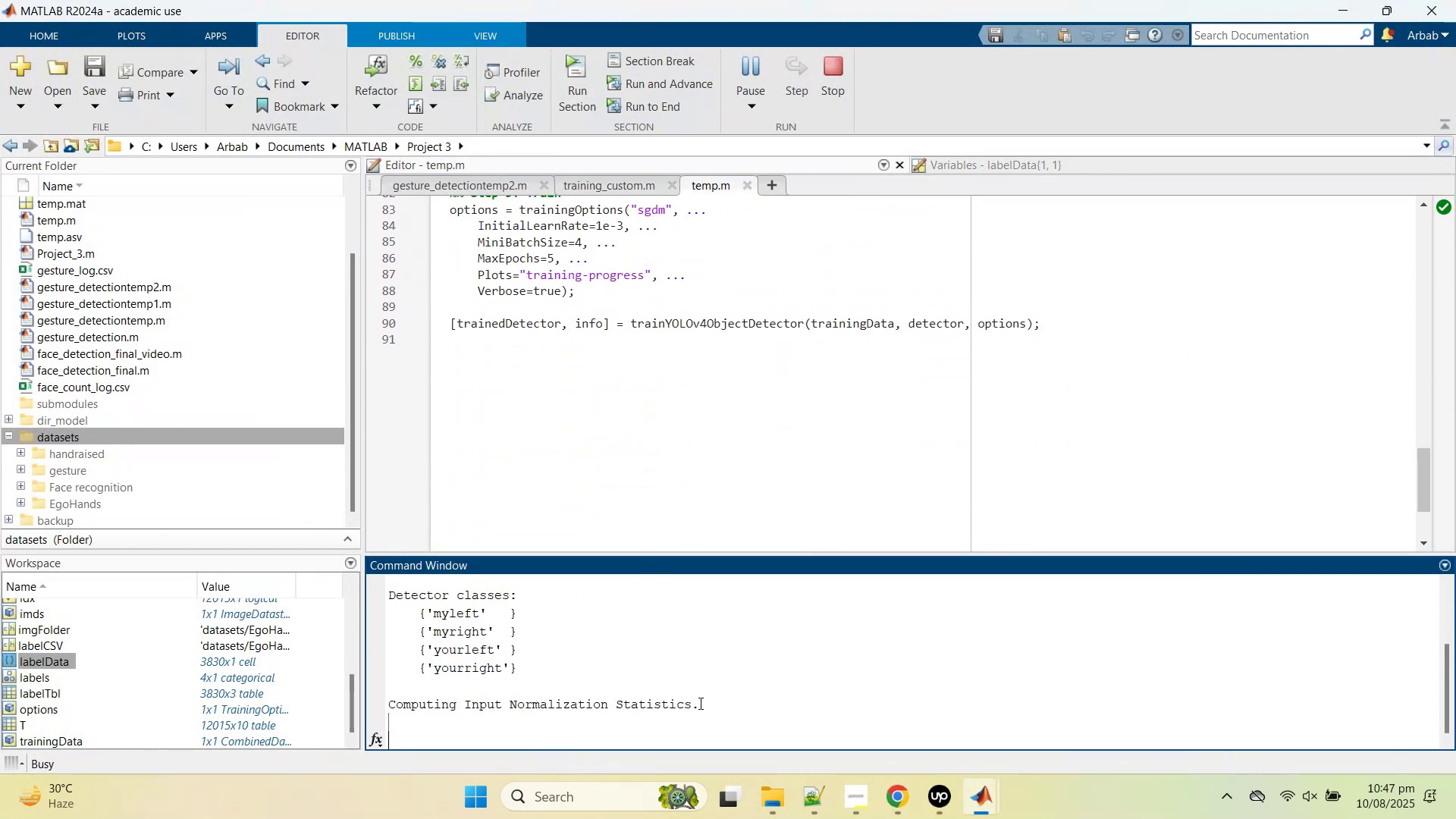 
left_click_drag(start_coordinate=[700, 703], to_coordinate=[376, 705])
 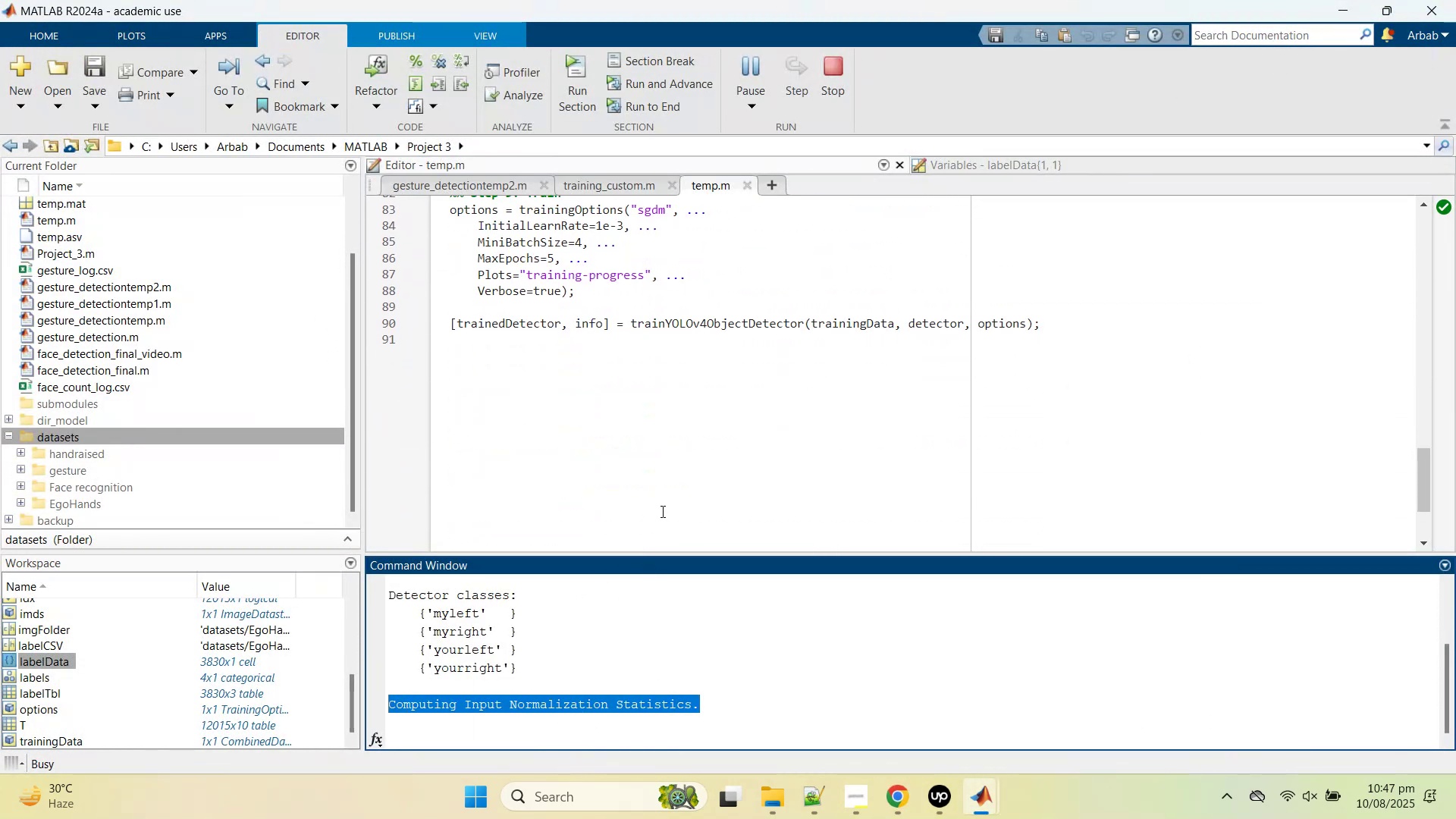 
key(Control+C)
 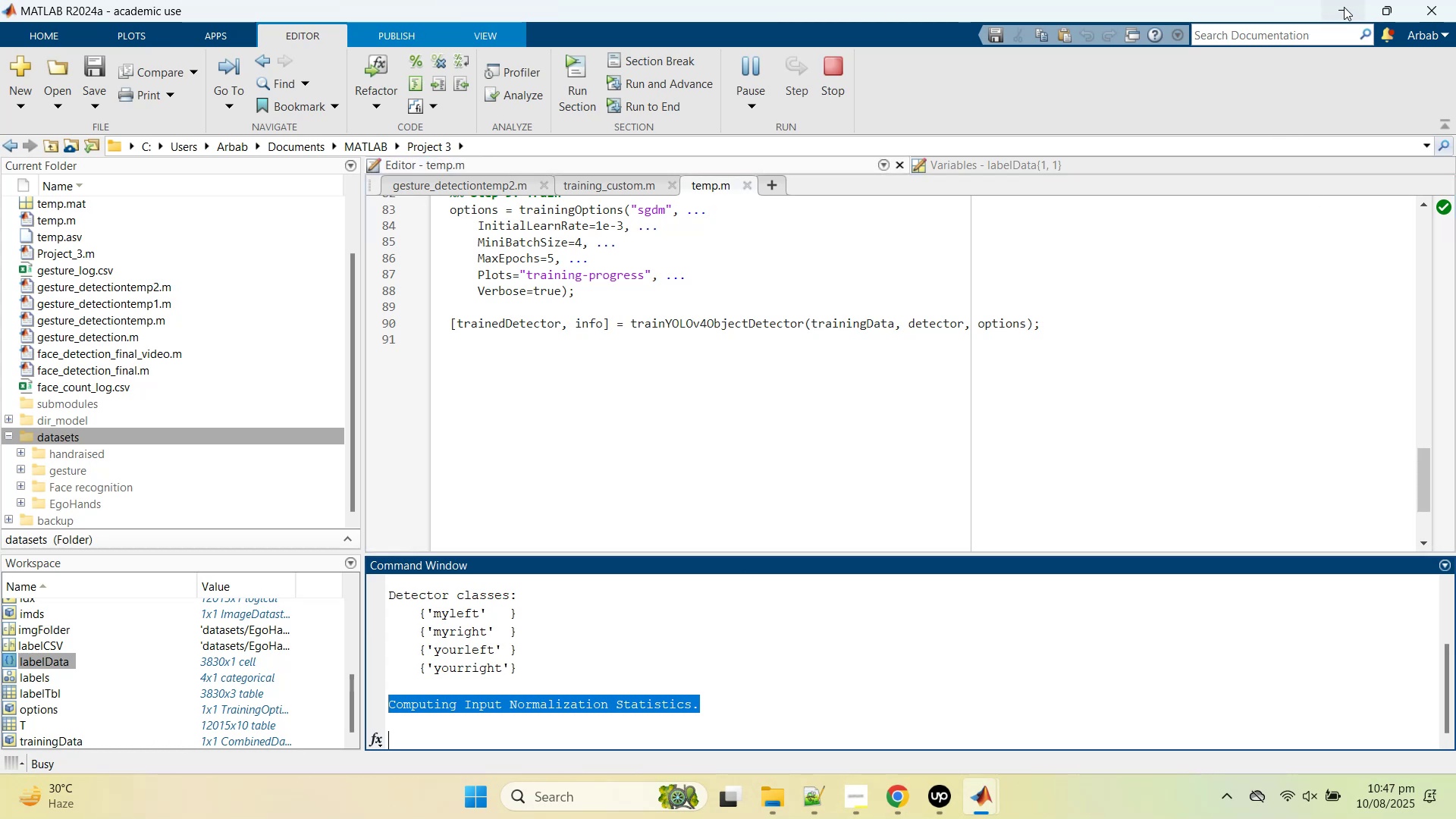 
left_click([1344, 5])
 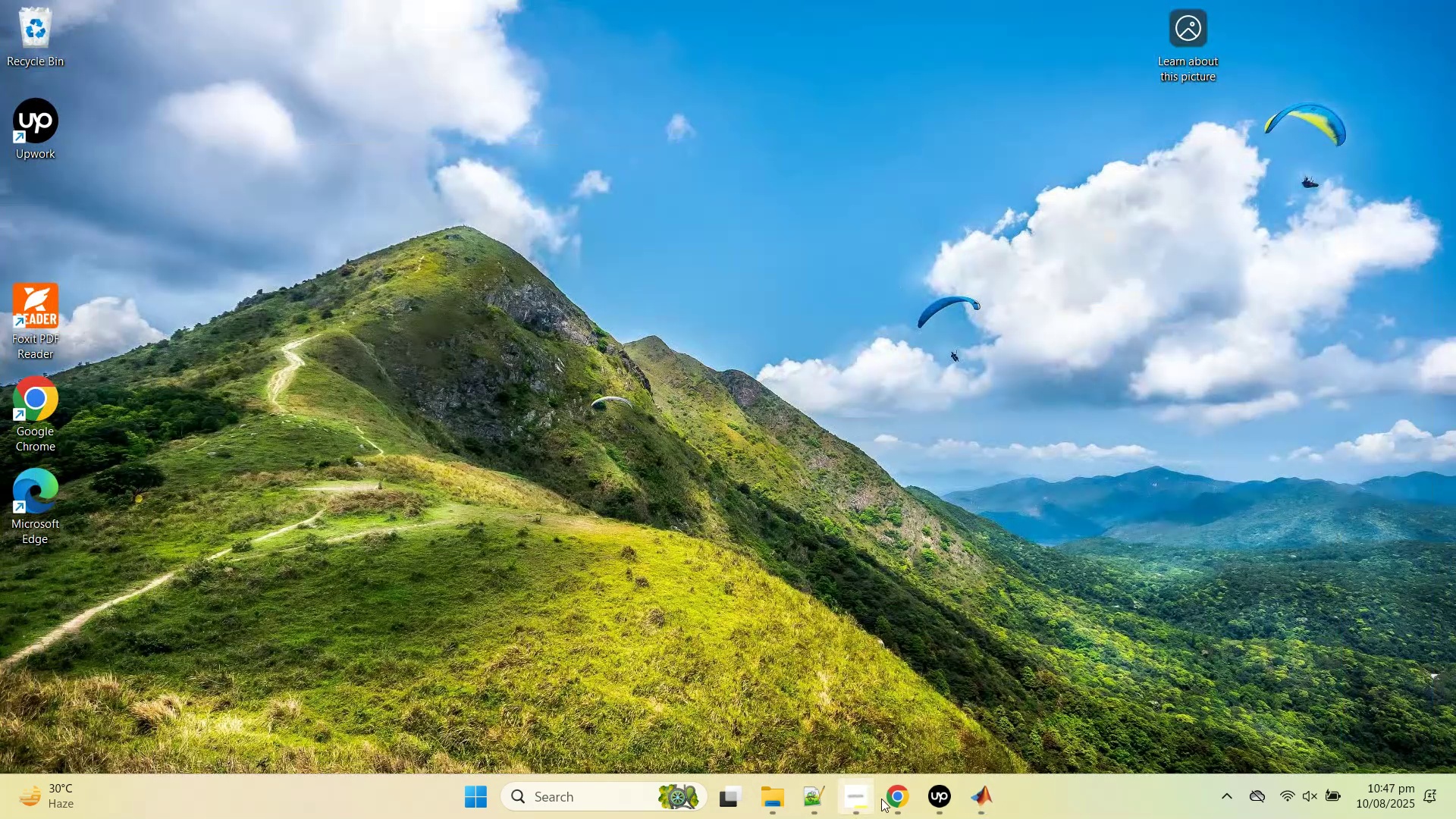 
left_click([890, 805])
 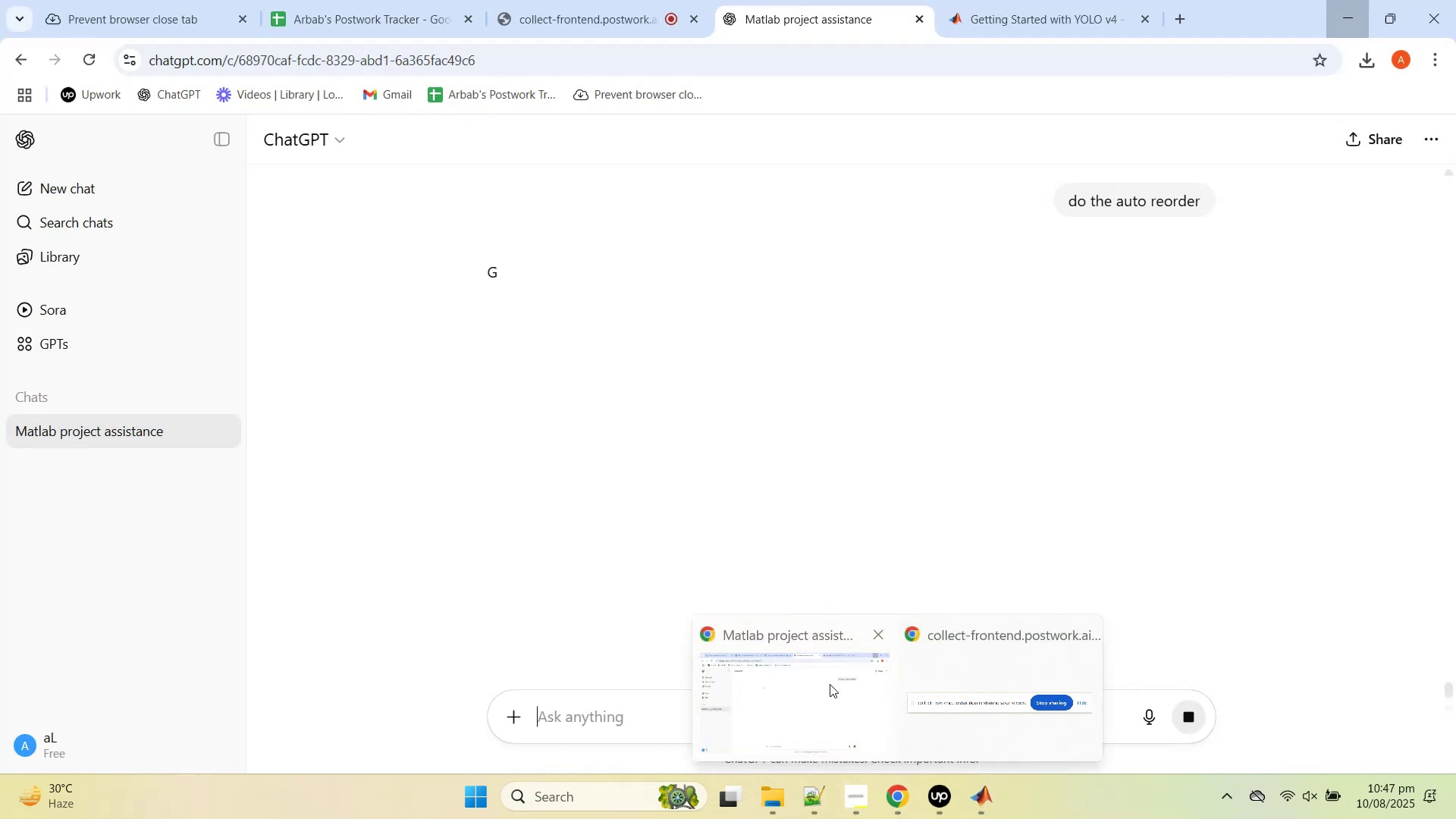 
left_click([824, 687])
 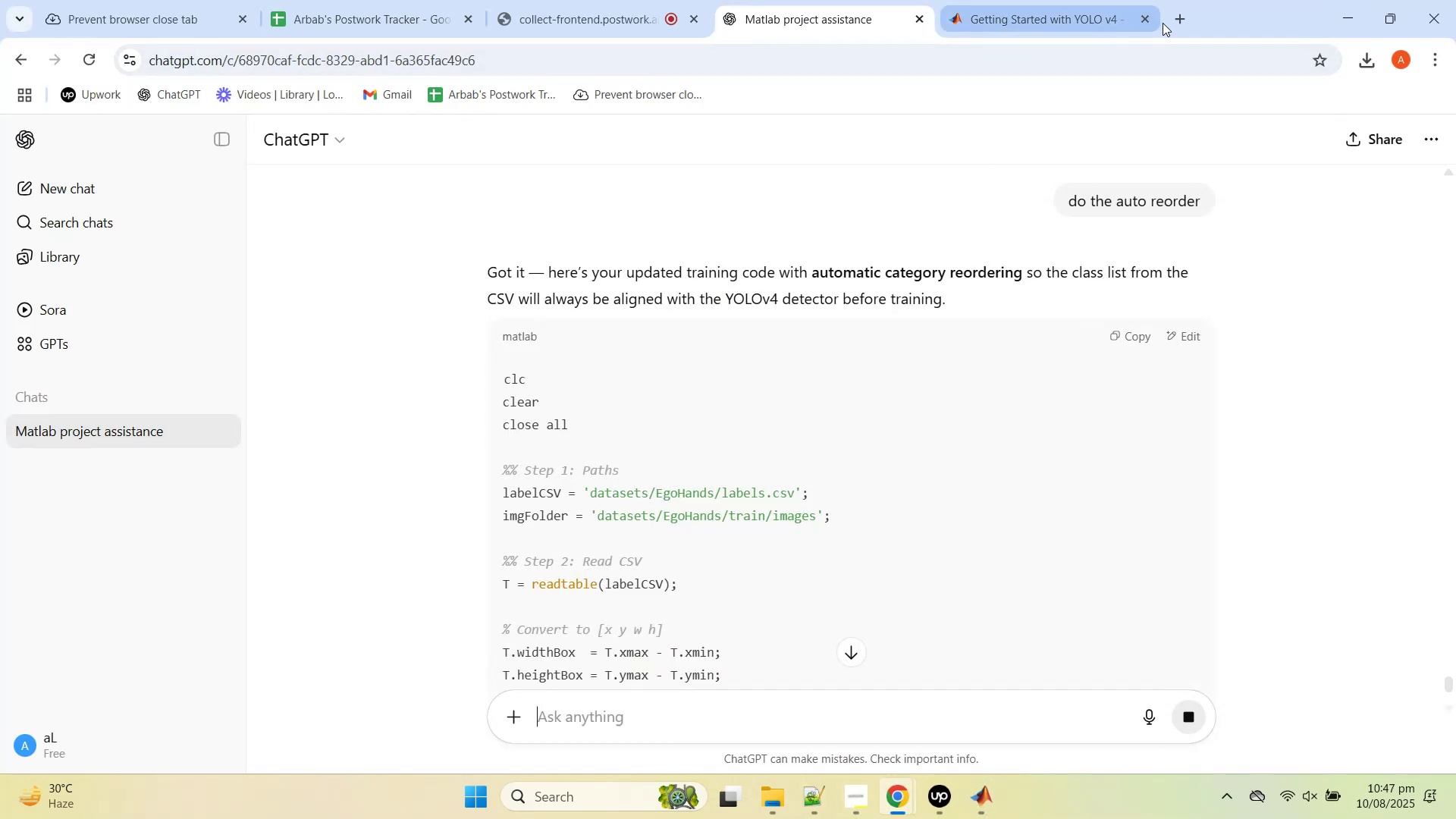 
left_click([1174, 20])
 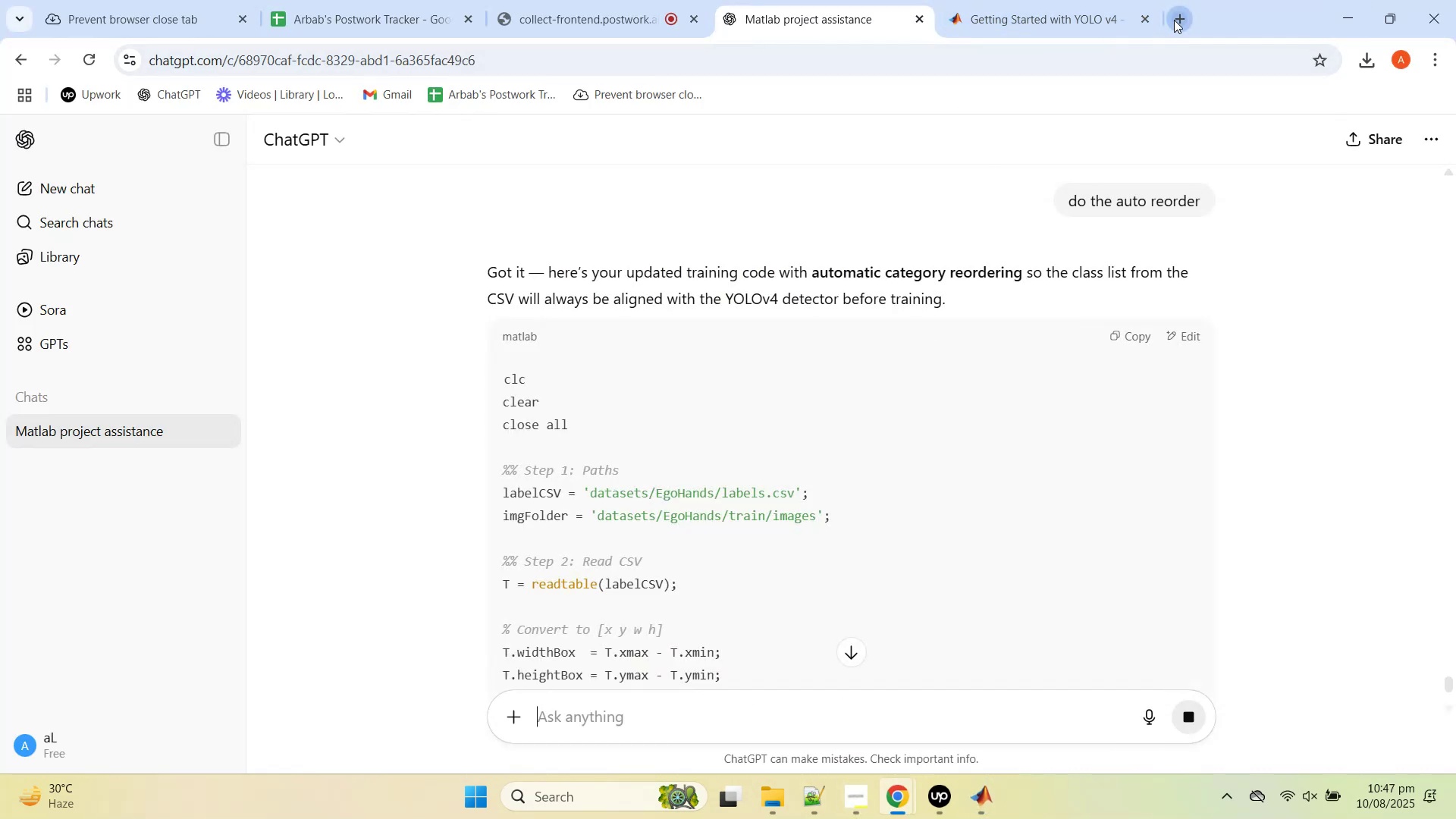 
key(Control+V)
 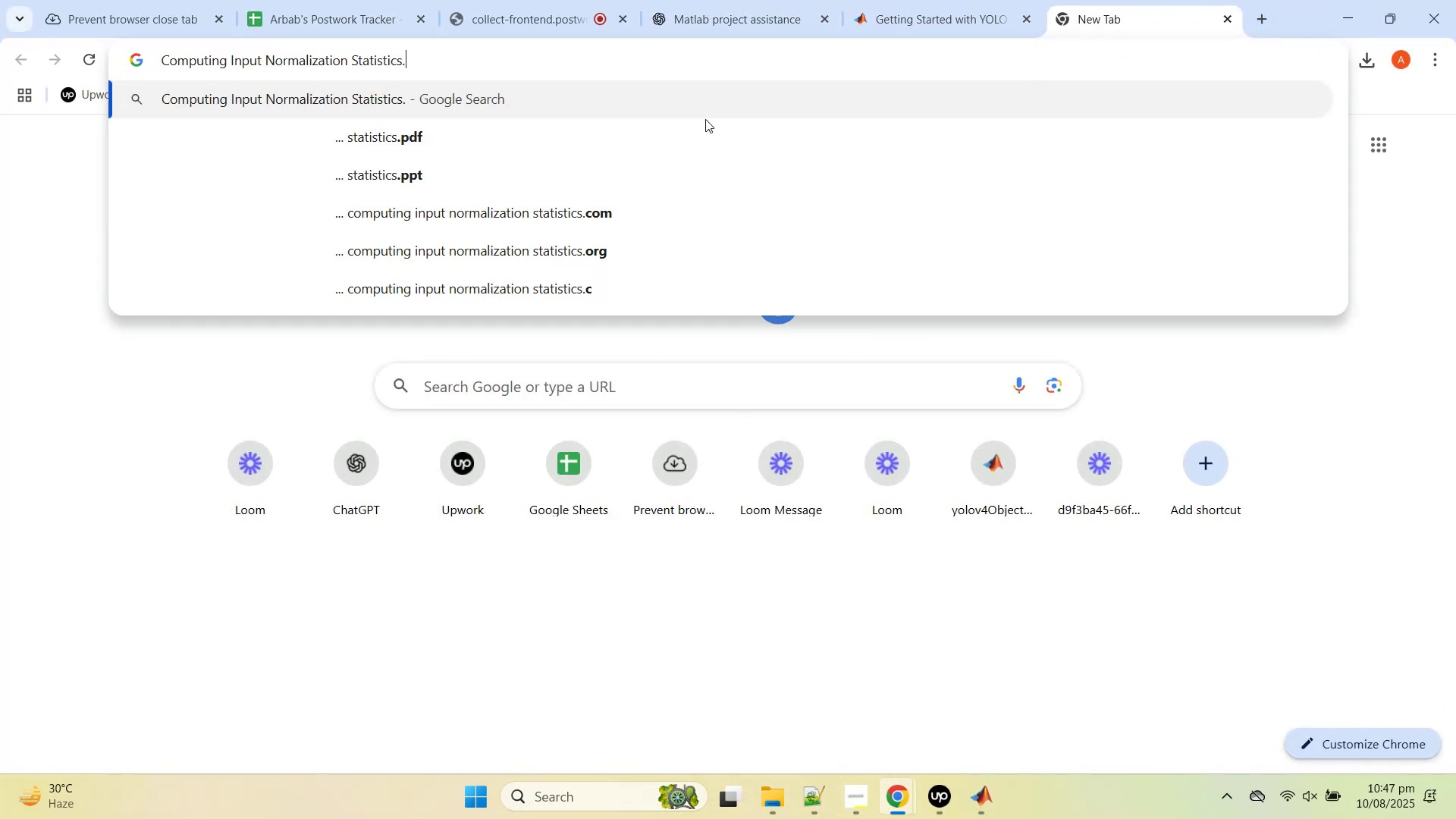 
key(Backspace)
type( matlab)
 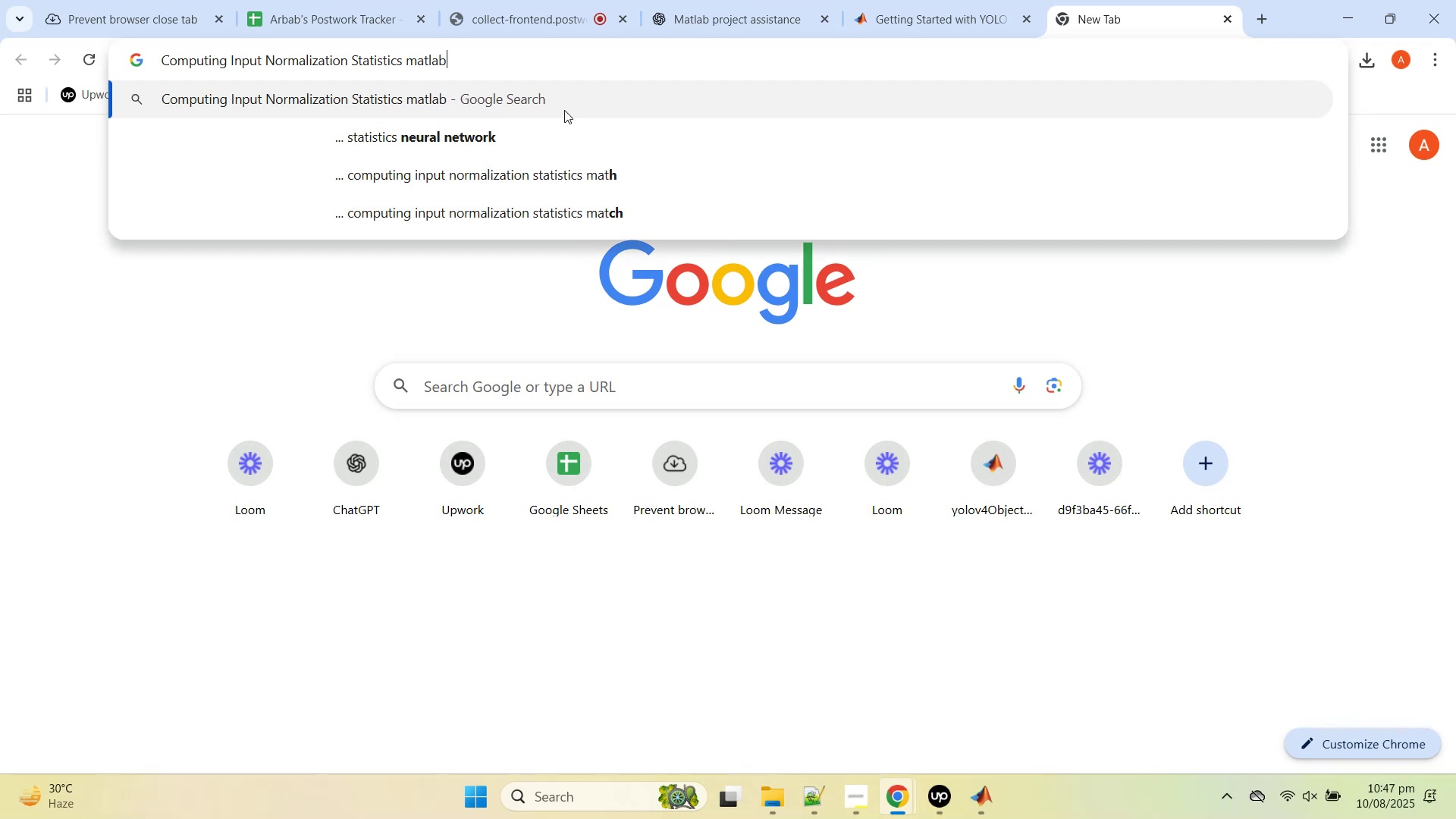 
key(Enter)
 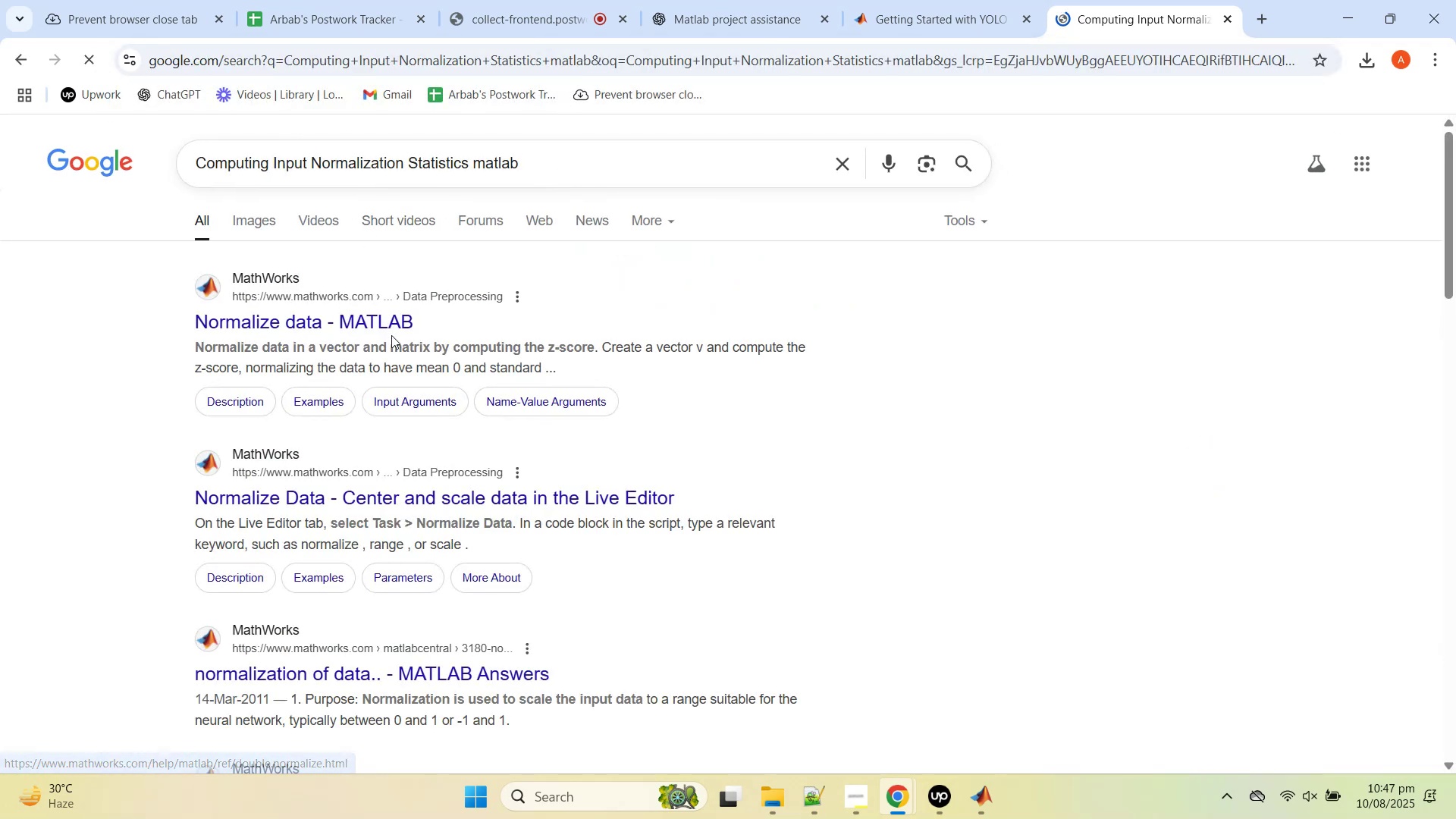 
scroll: coordinate [708, 460], scroll_direction: down, amount: 35.0
 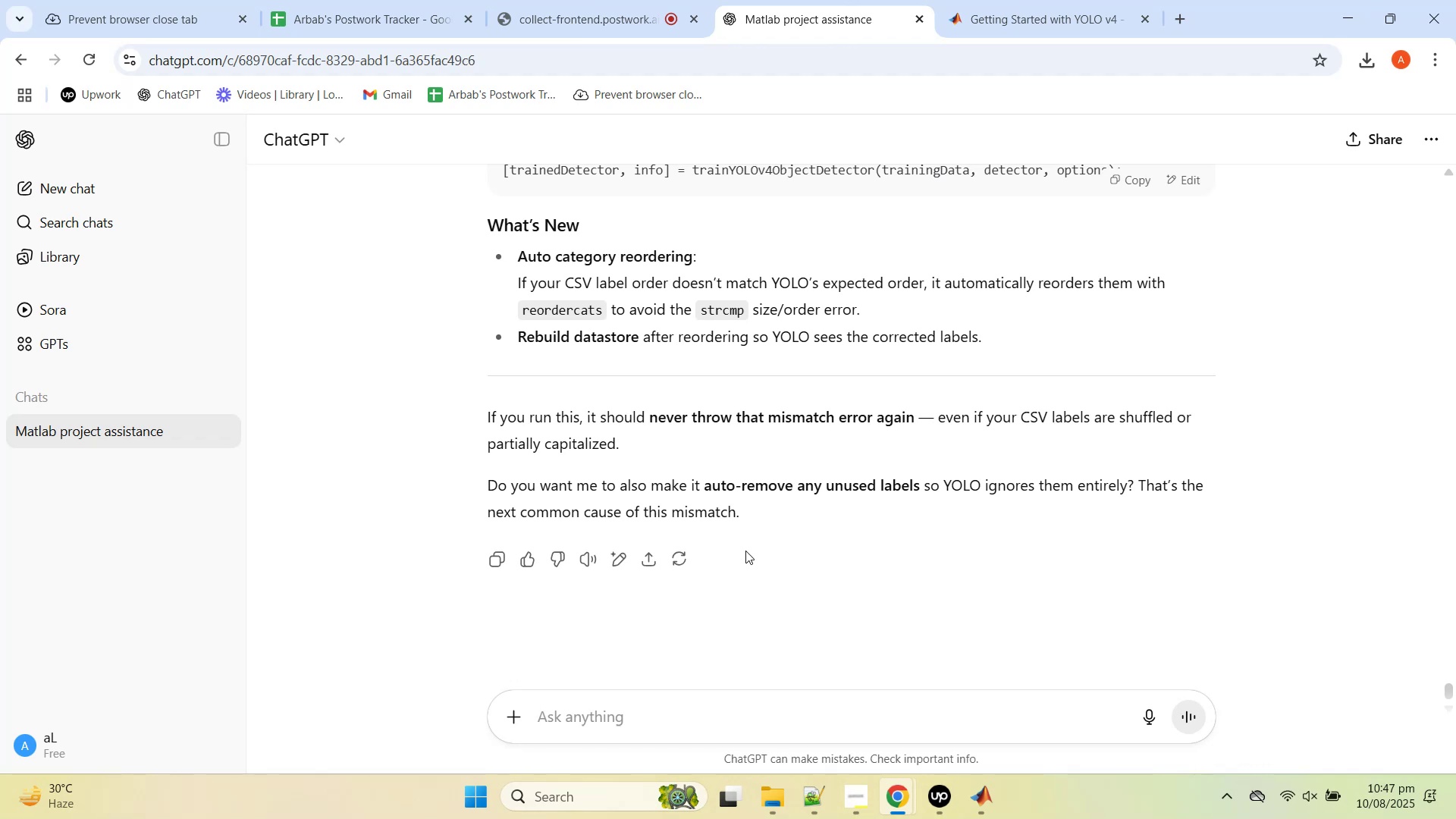 
wait(13.32)
 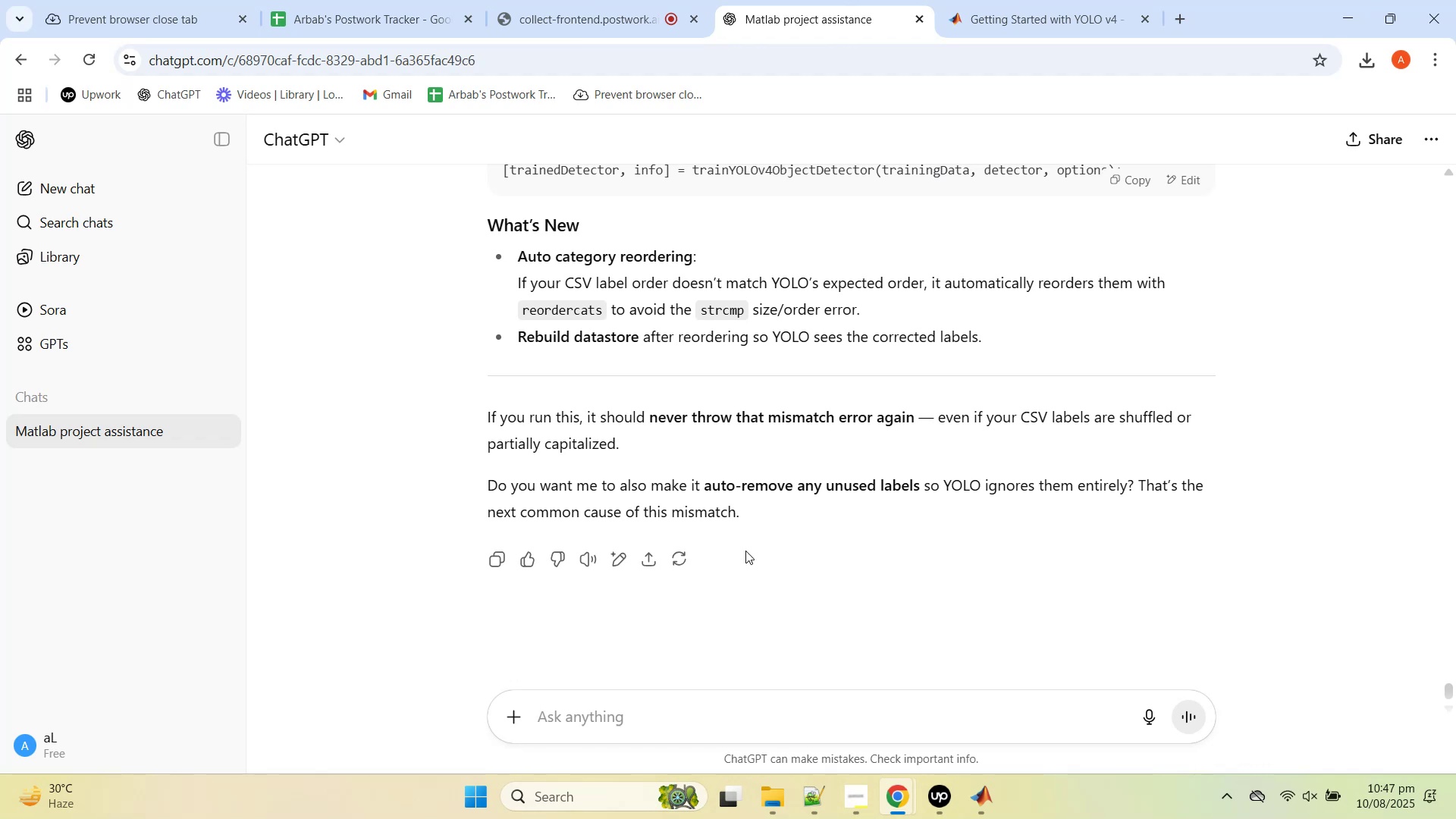 
type(i am seeing now )
 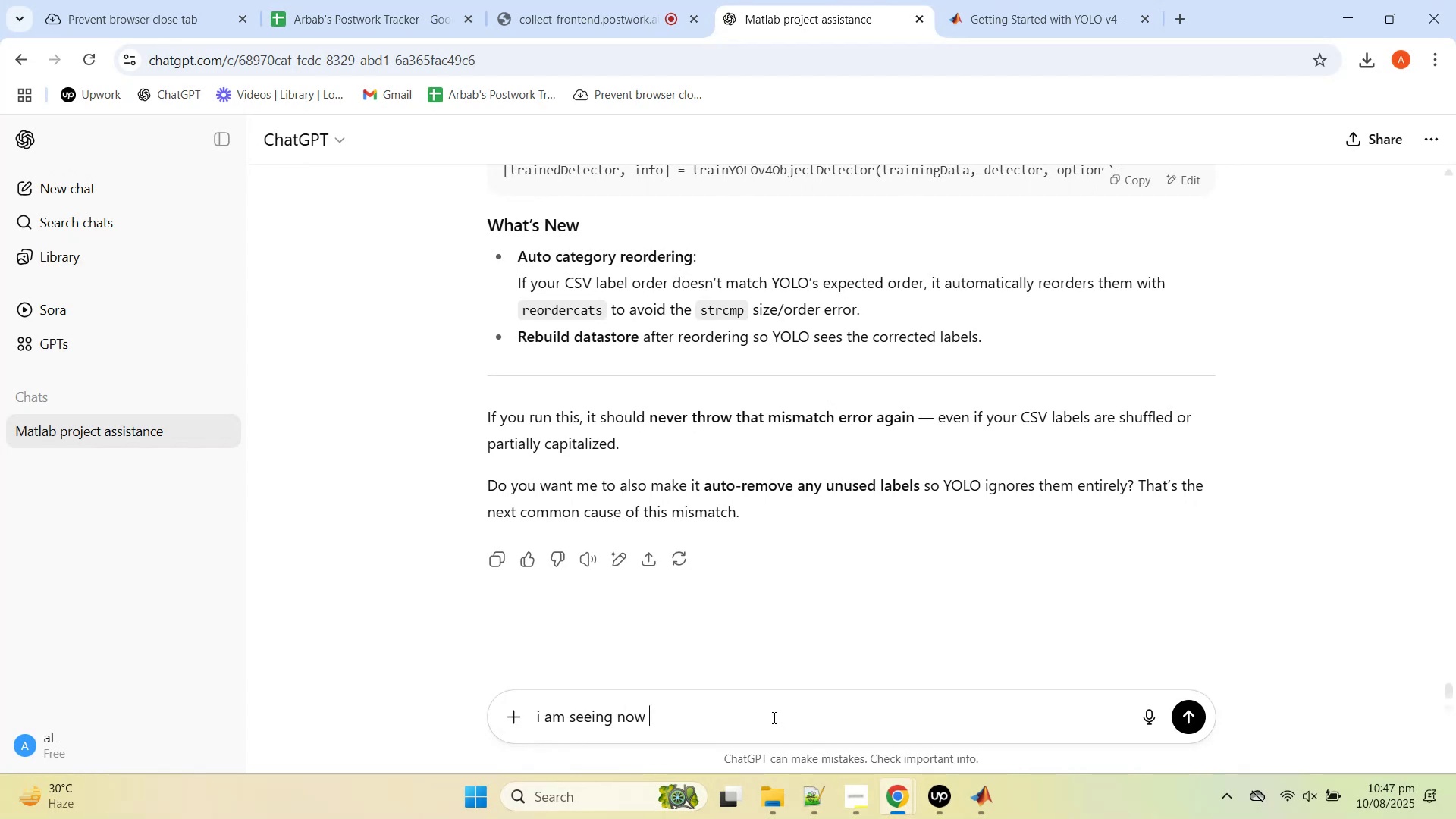 
key(Control+ControlLeft)
 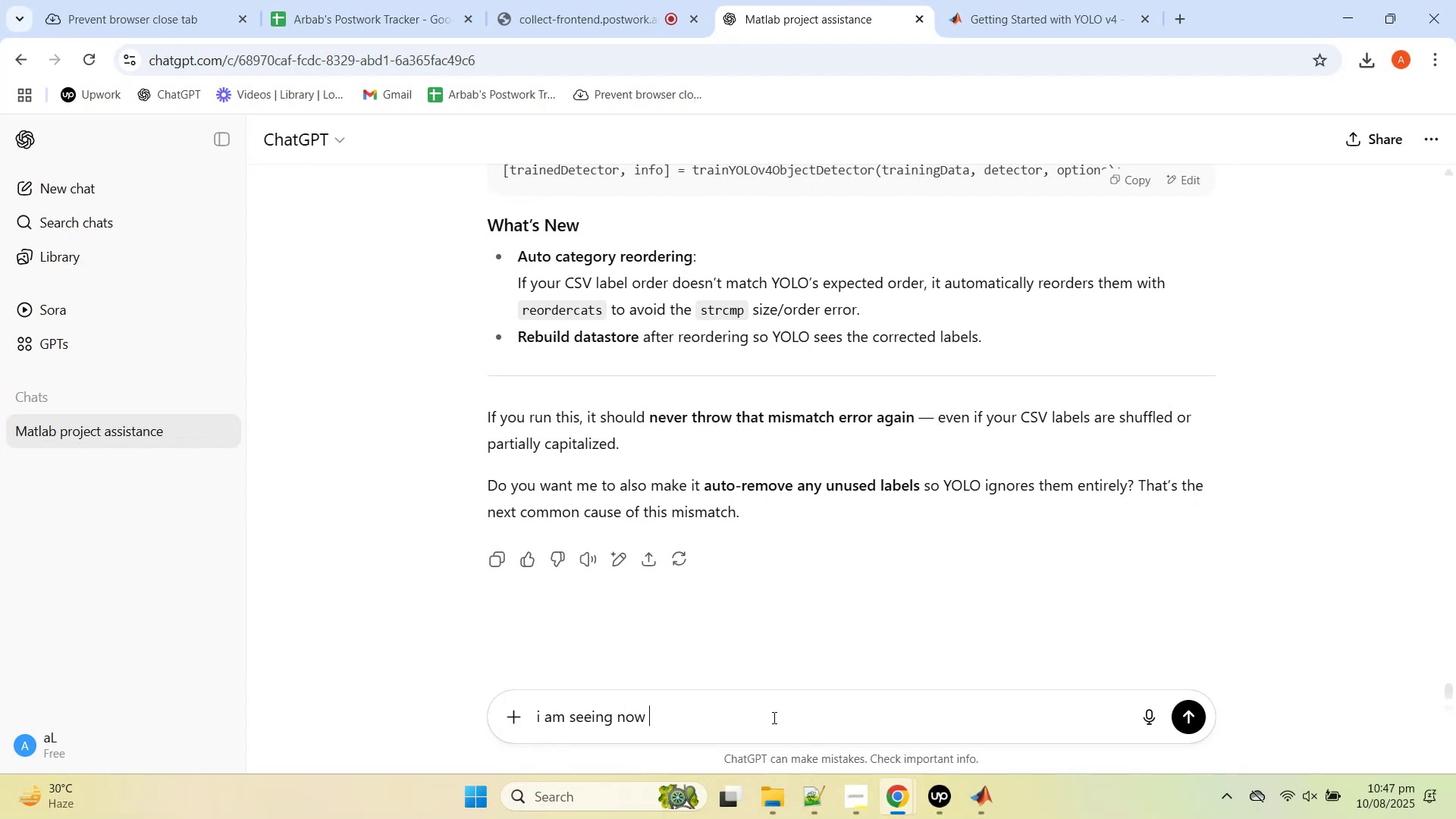 
key(Control+V)
 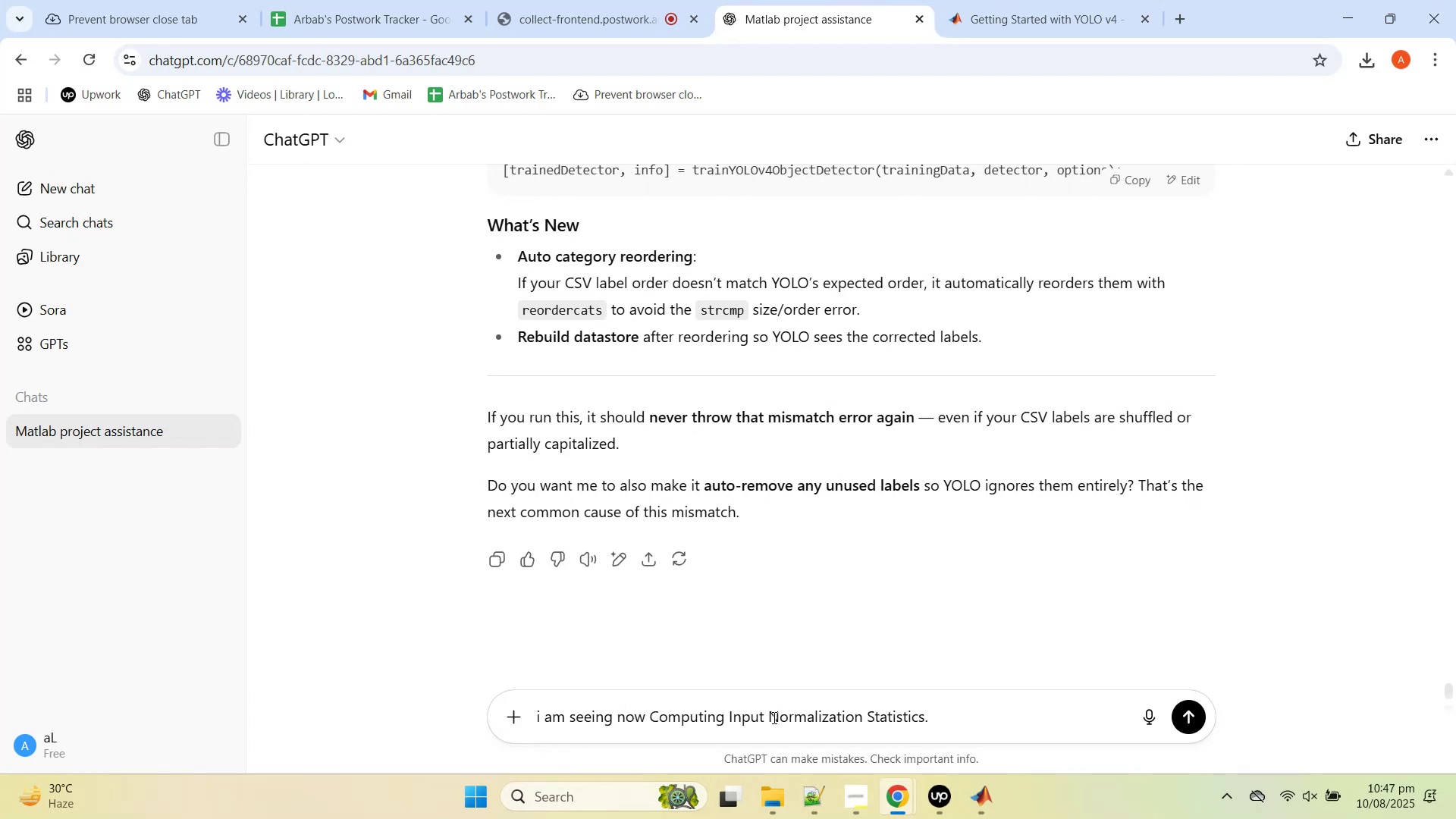 
type(....how ling the trianing should last)
 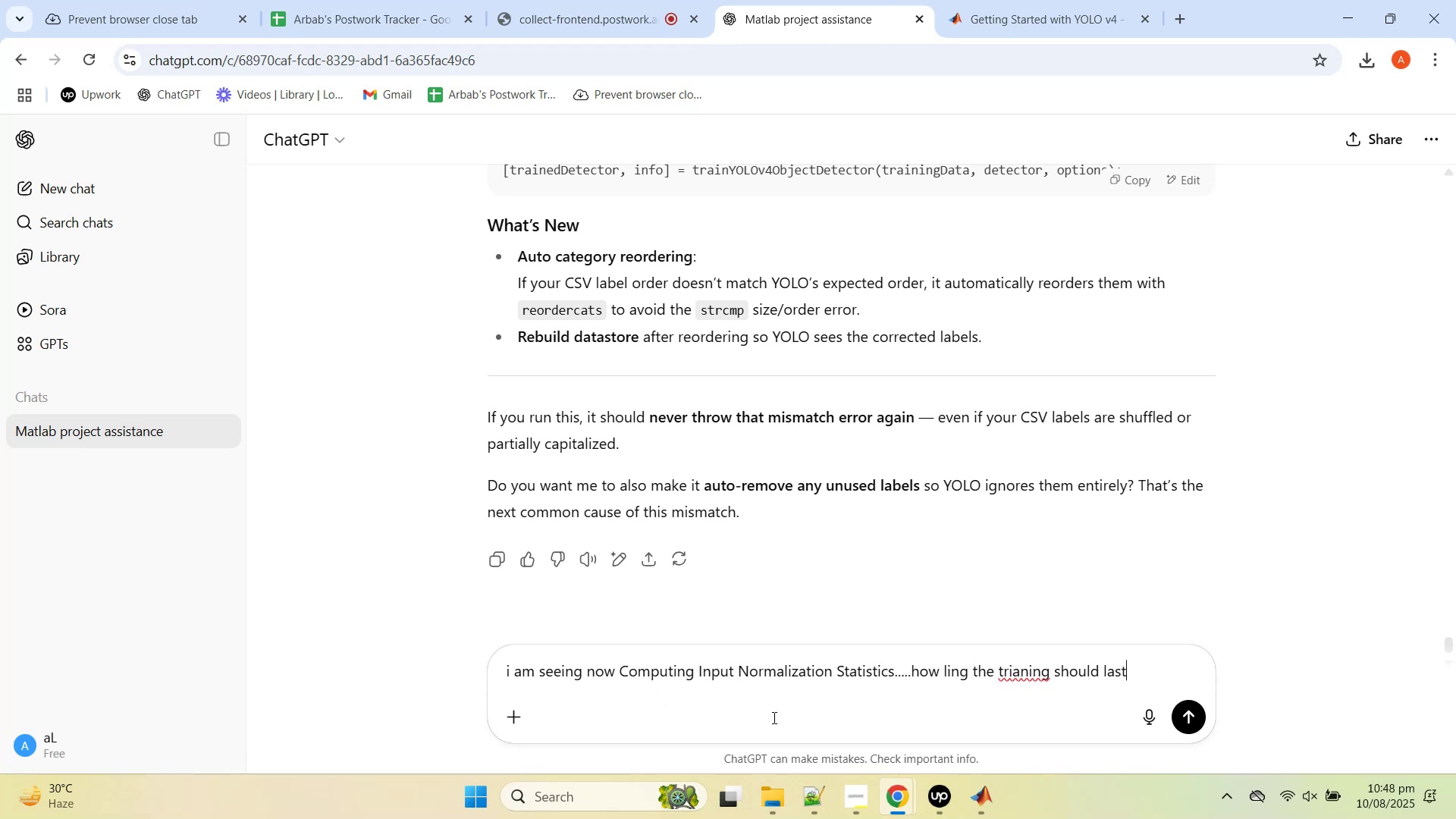 
key(Enter)
 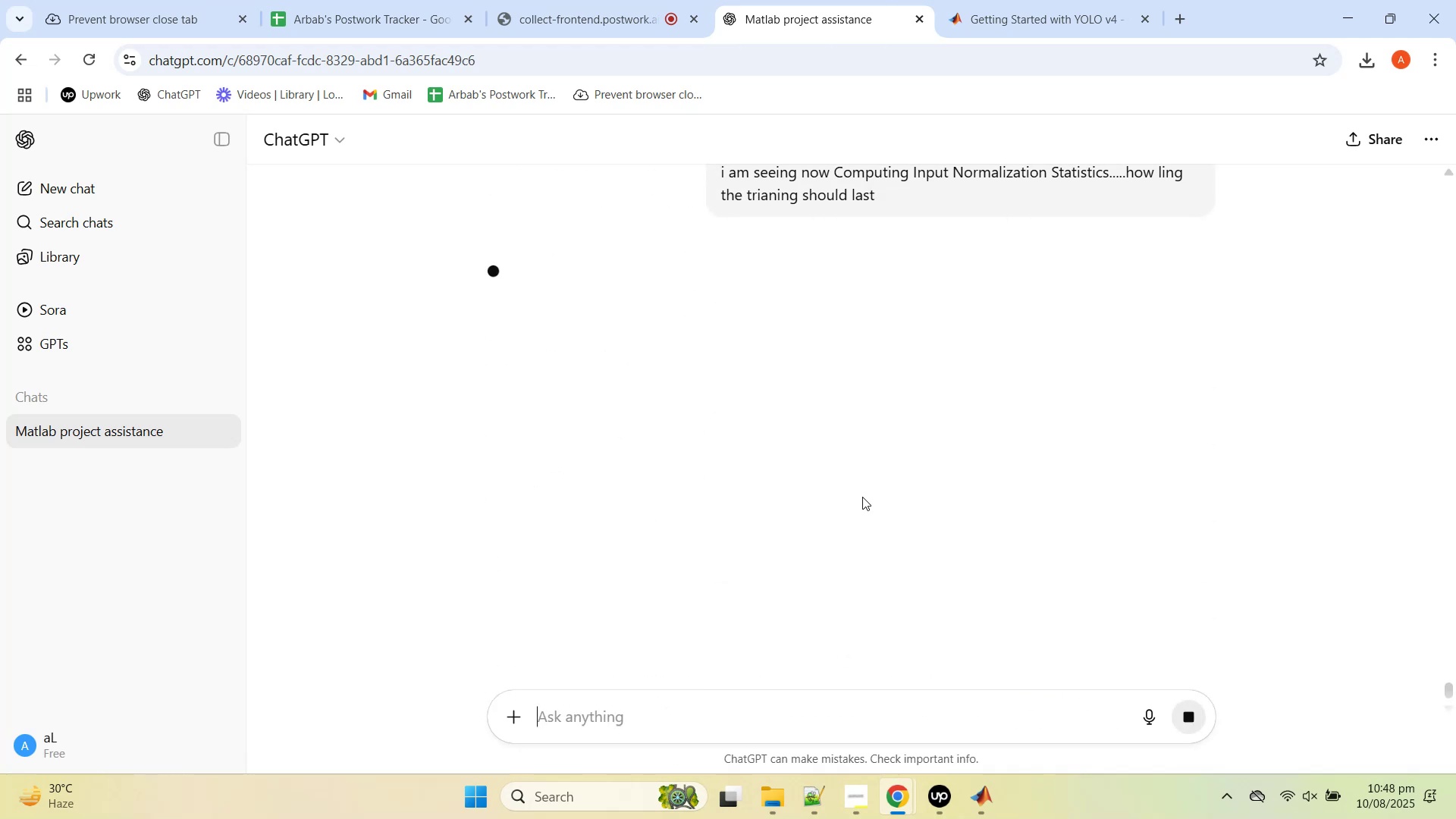 
mouse_move([873, 474])
 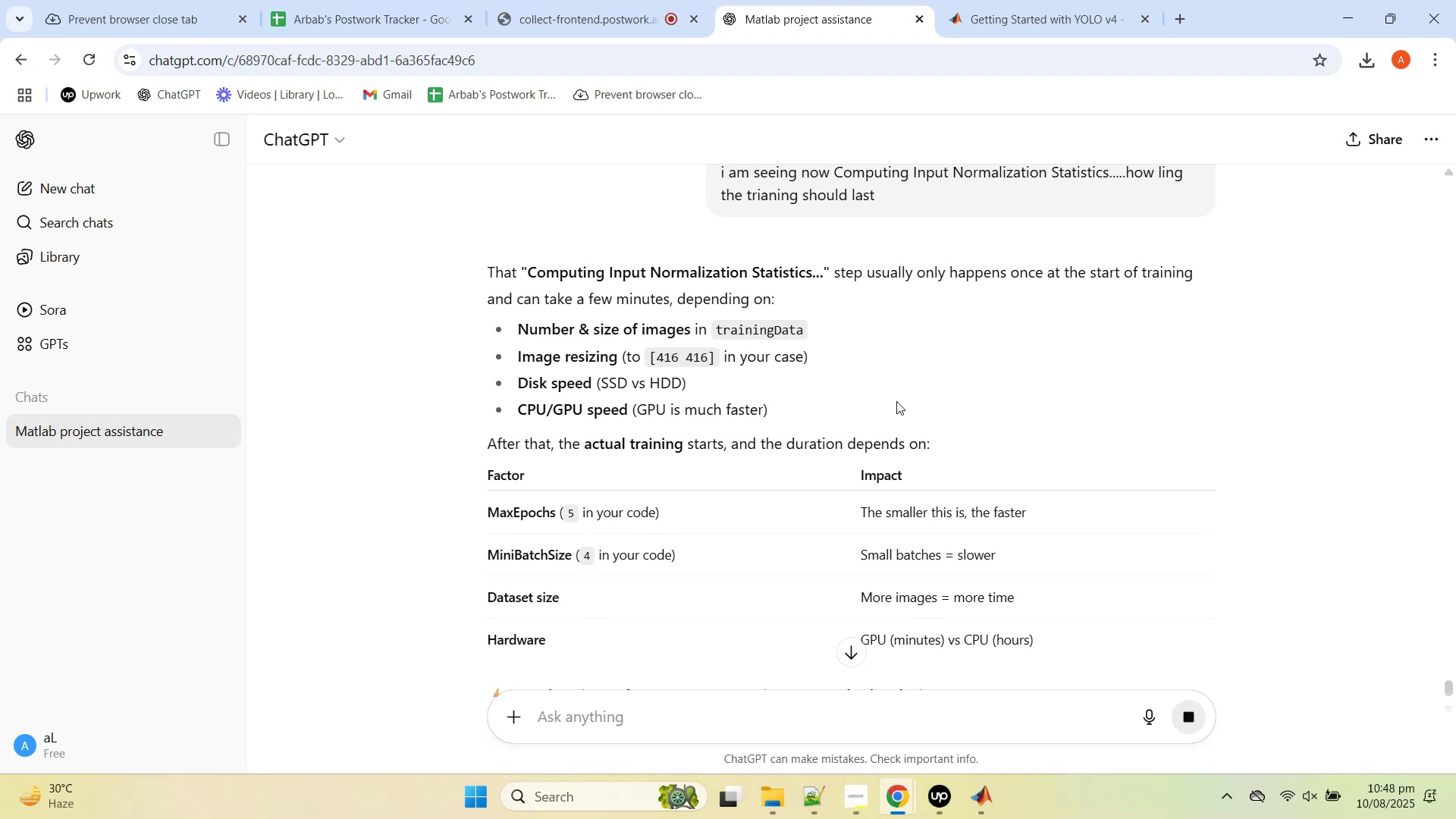 
left_click([896, 400])
 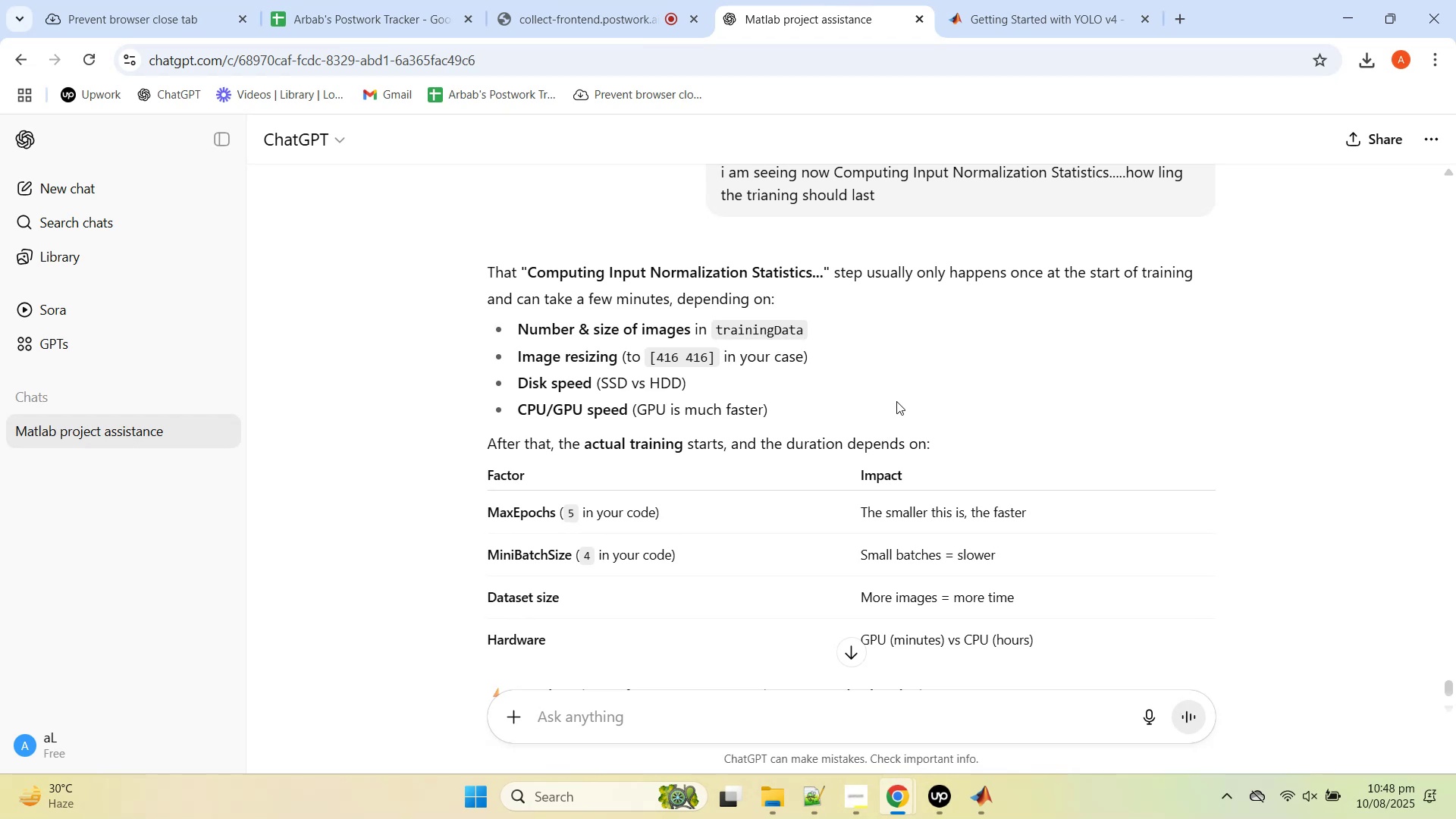 
scroll: coordinate [899, 409], scroll_direction: down, amount: 5.0
 